 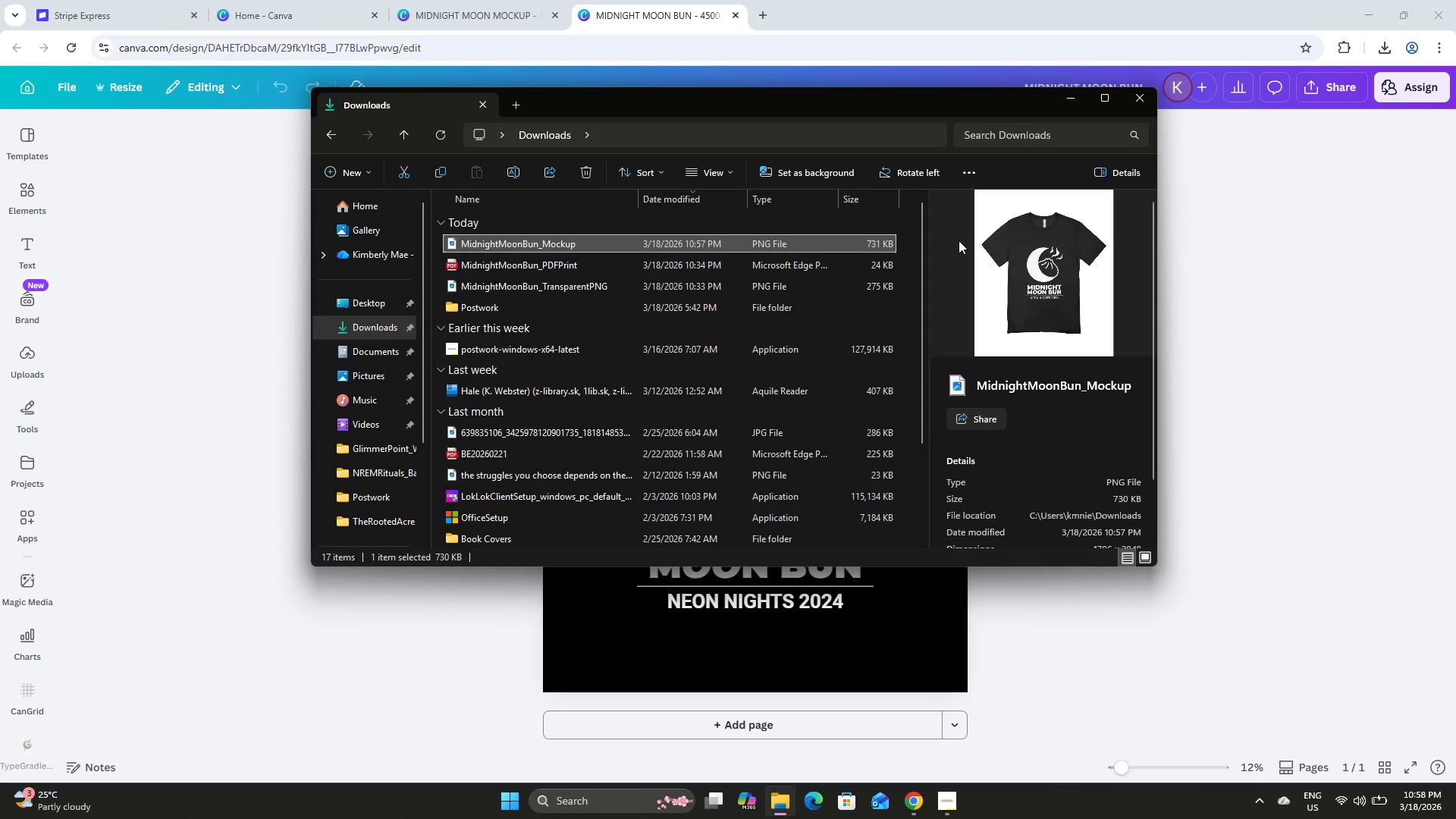 
left_click([335, 174])
 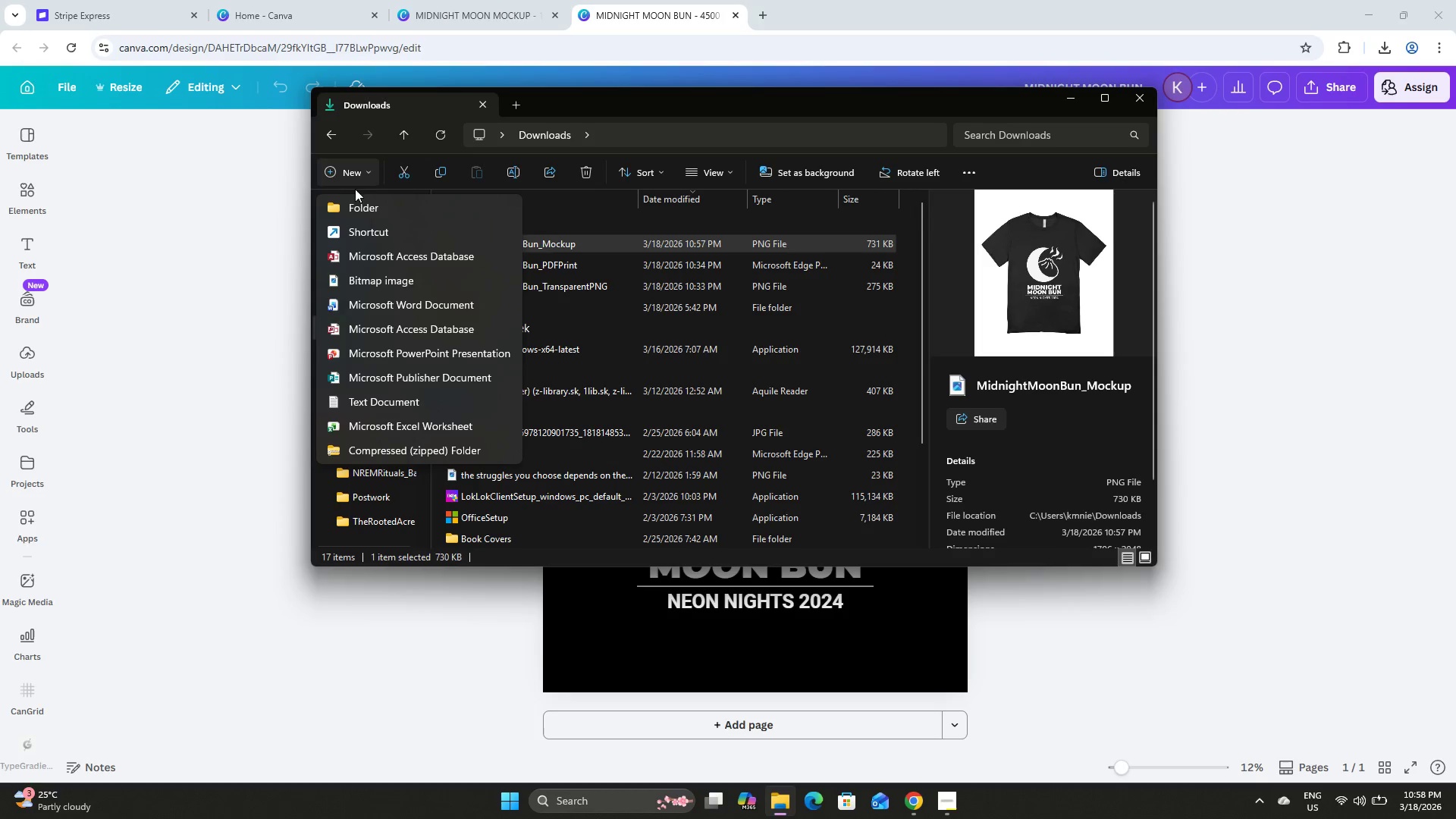 
left_click([360, 201])
 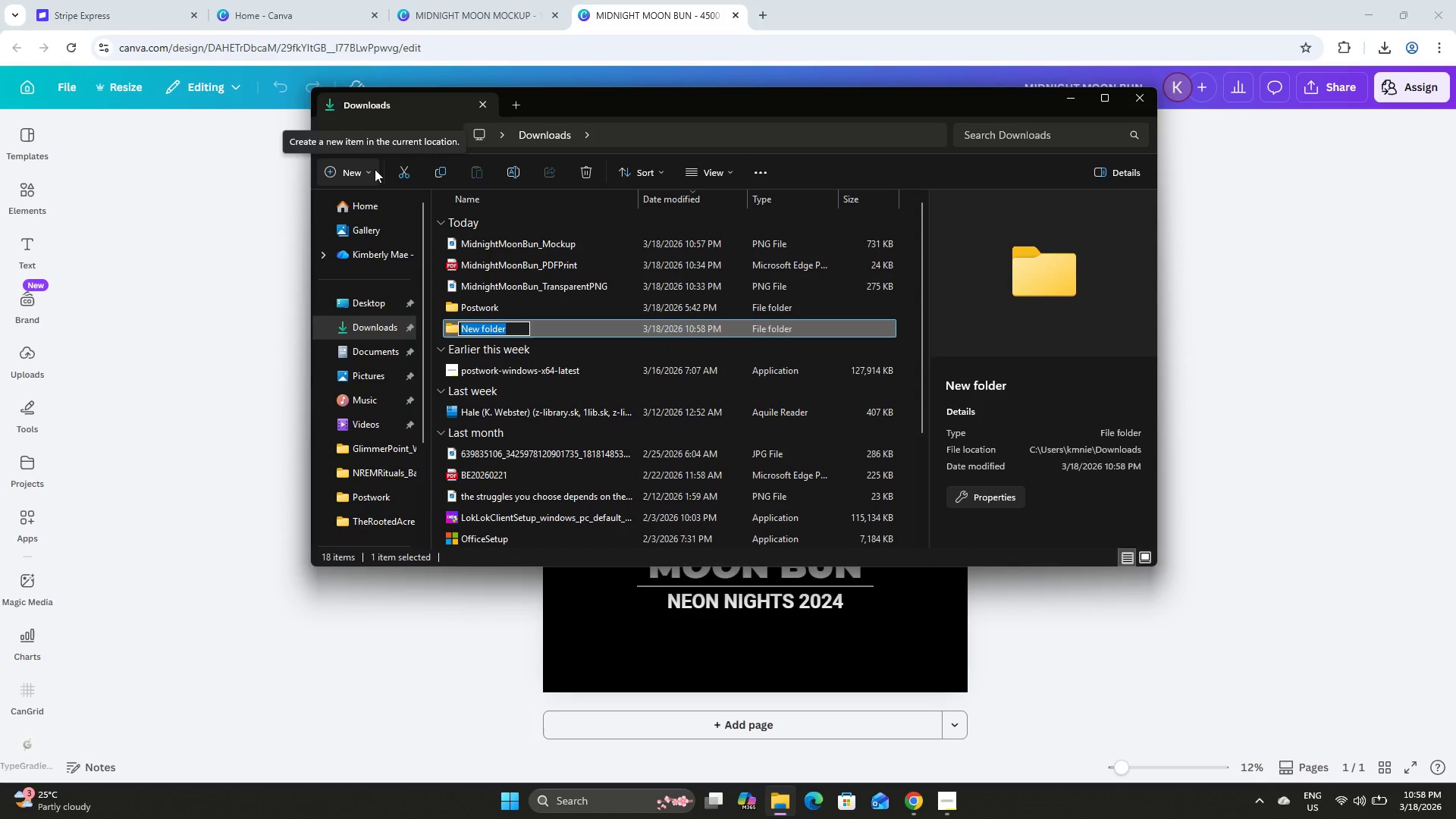 
type(MidnightMoonBun)
 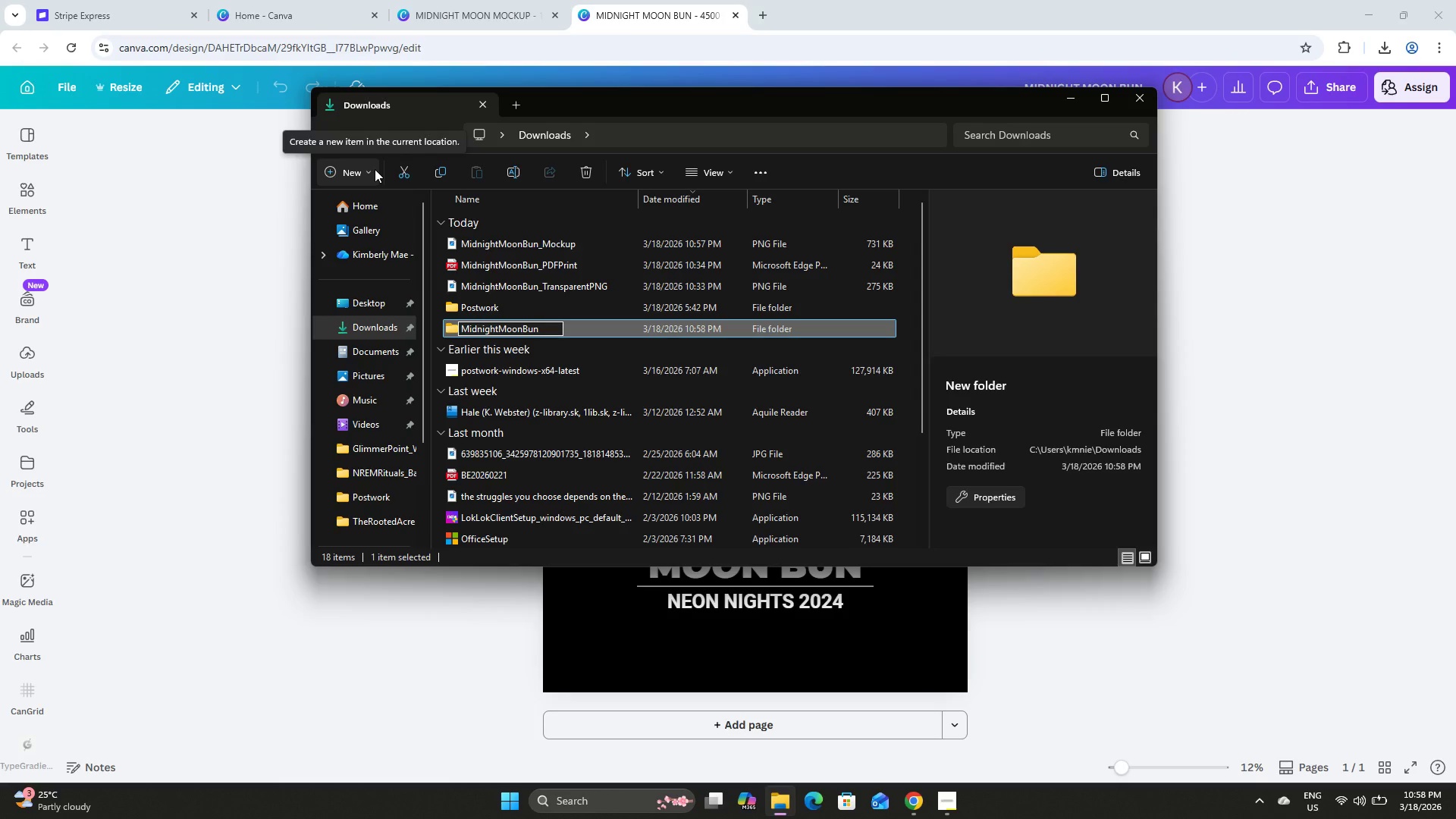 
key(Enter)
 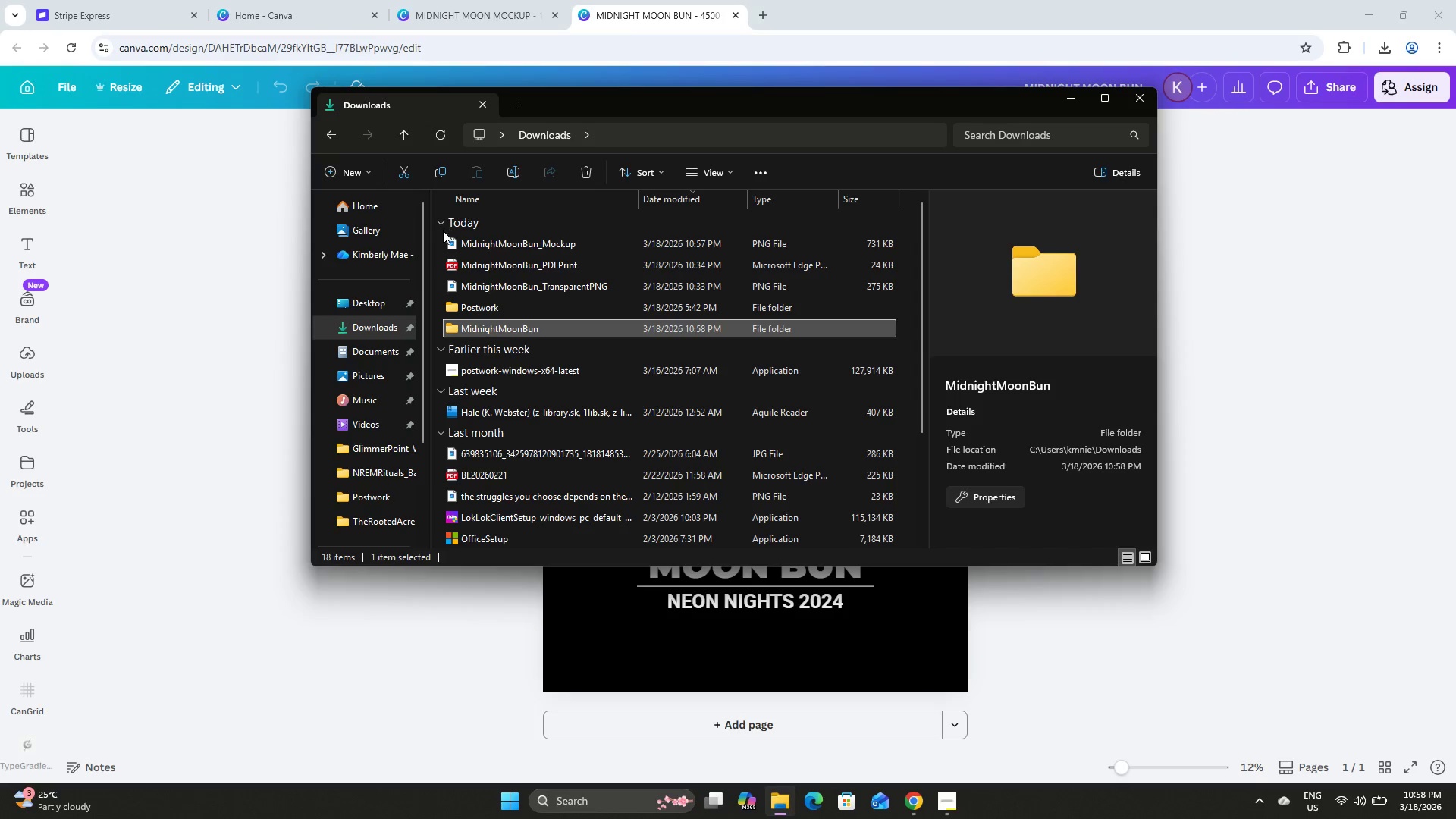 
left_click_drag(start_coordinate=[436, 243], to_coordinate=[575, 285])
 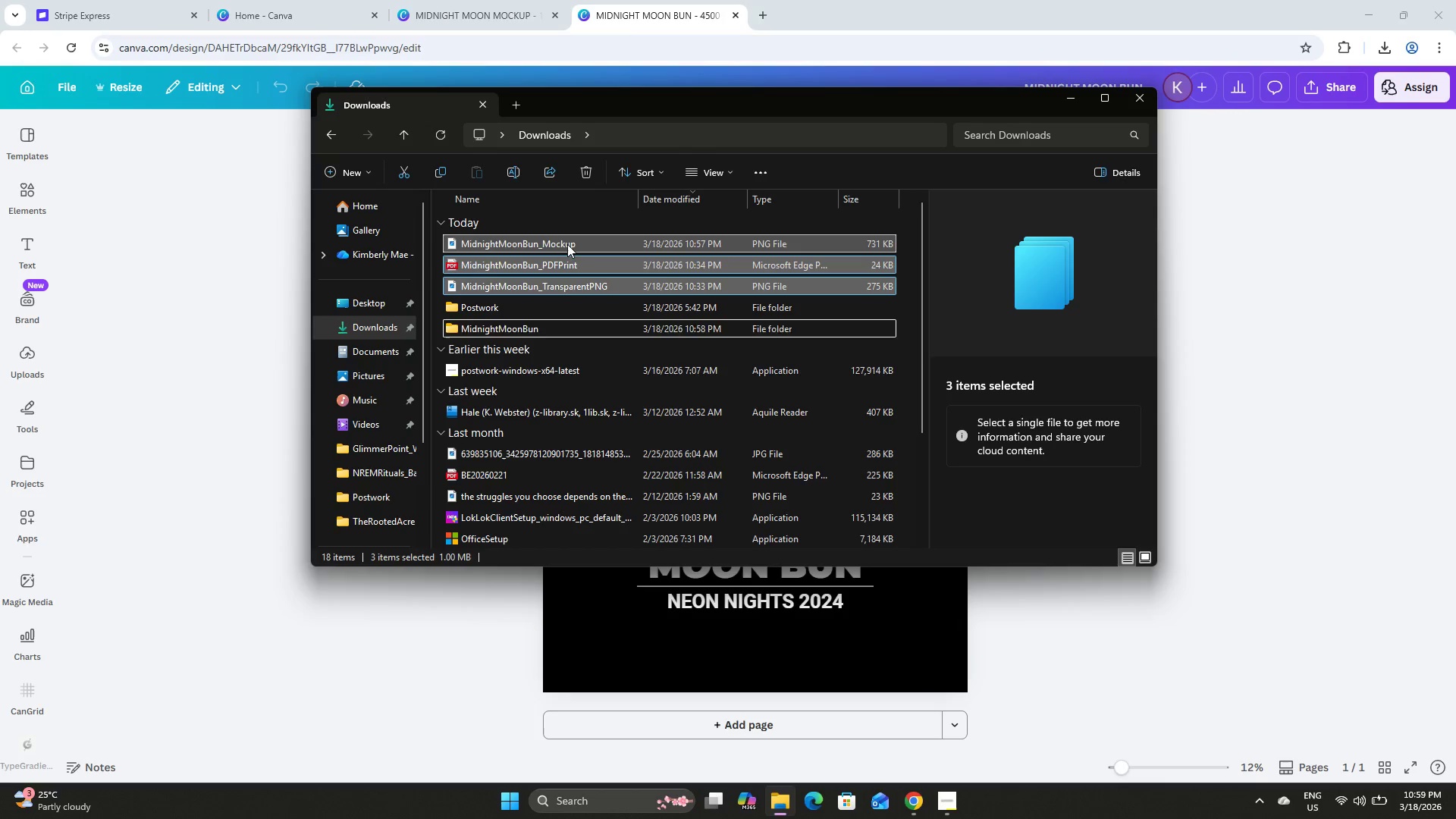 
left_click_drag(start_coordinate=[567, 244], to_coordinate=[550, 328])
 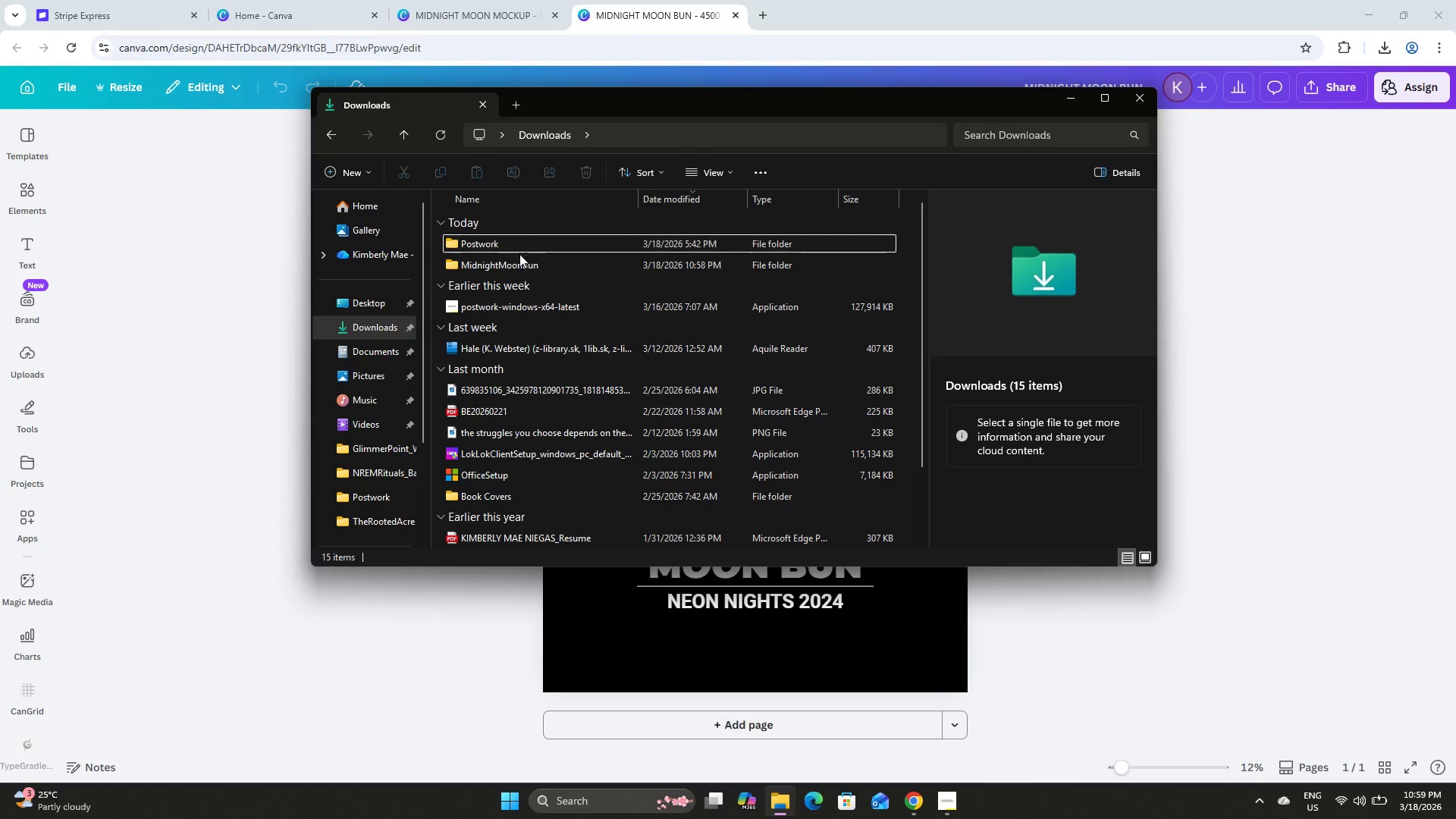 
double_click([522, 263])
 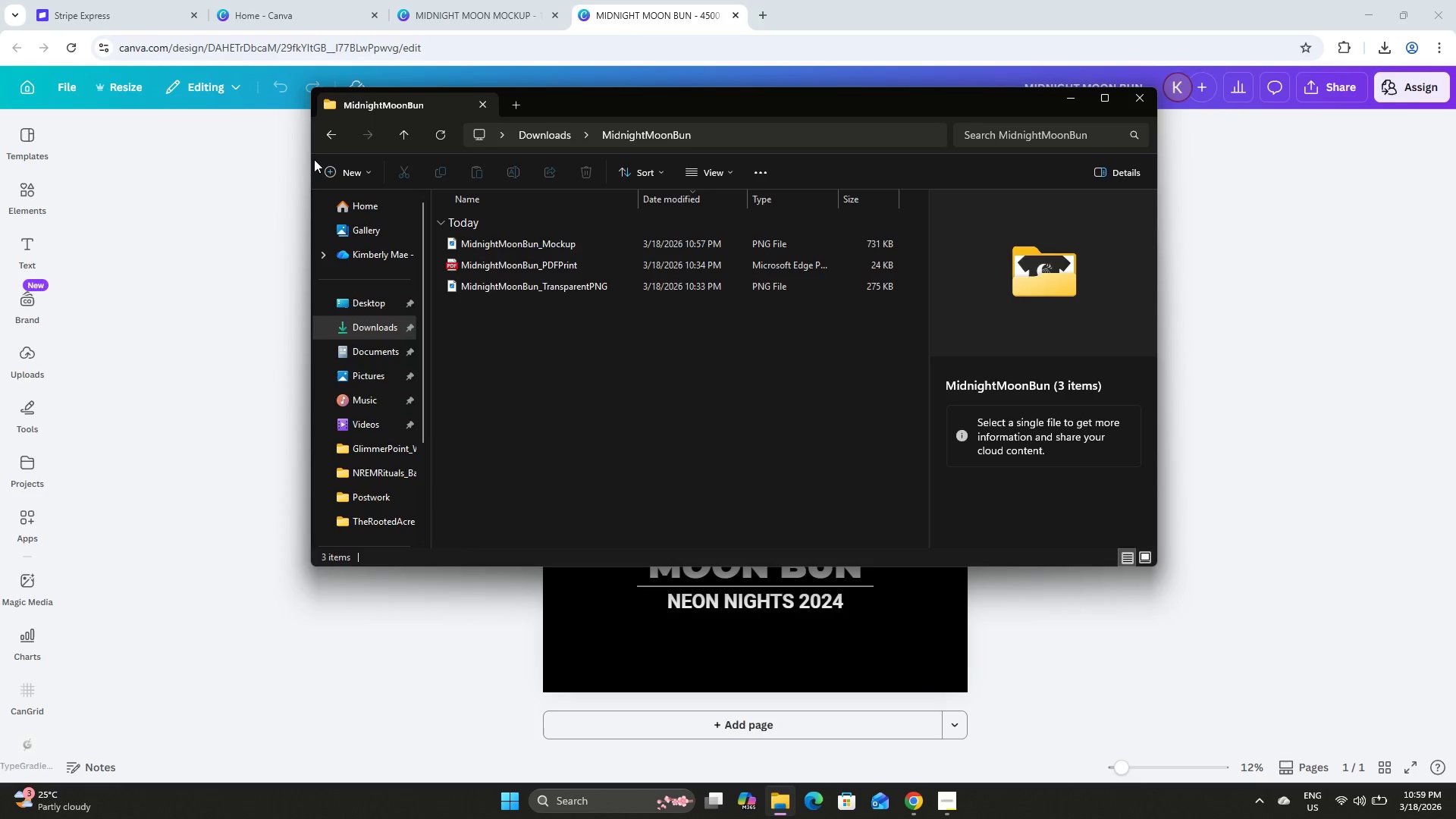 
left_click([333, 140])
 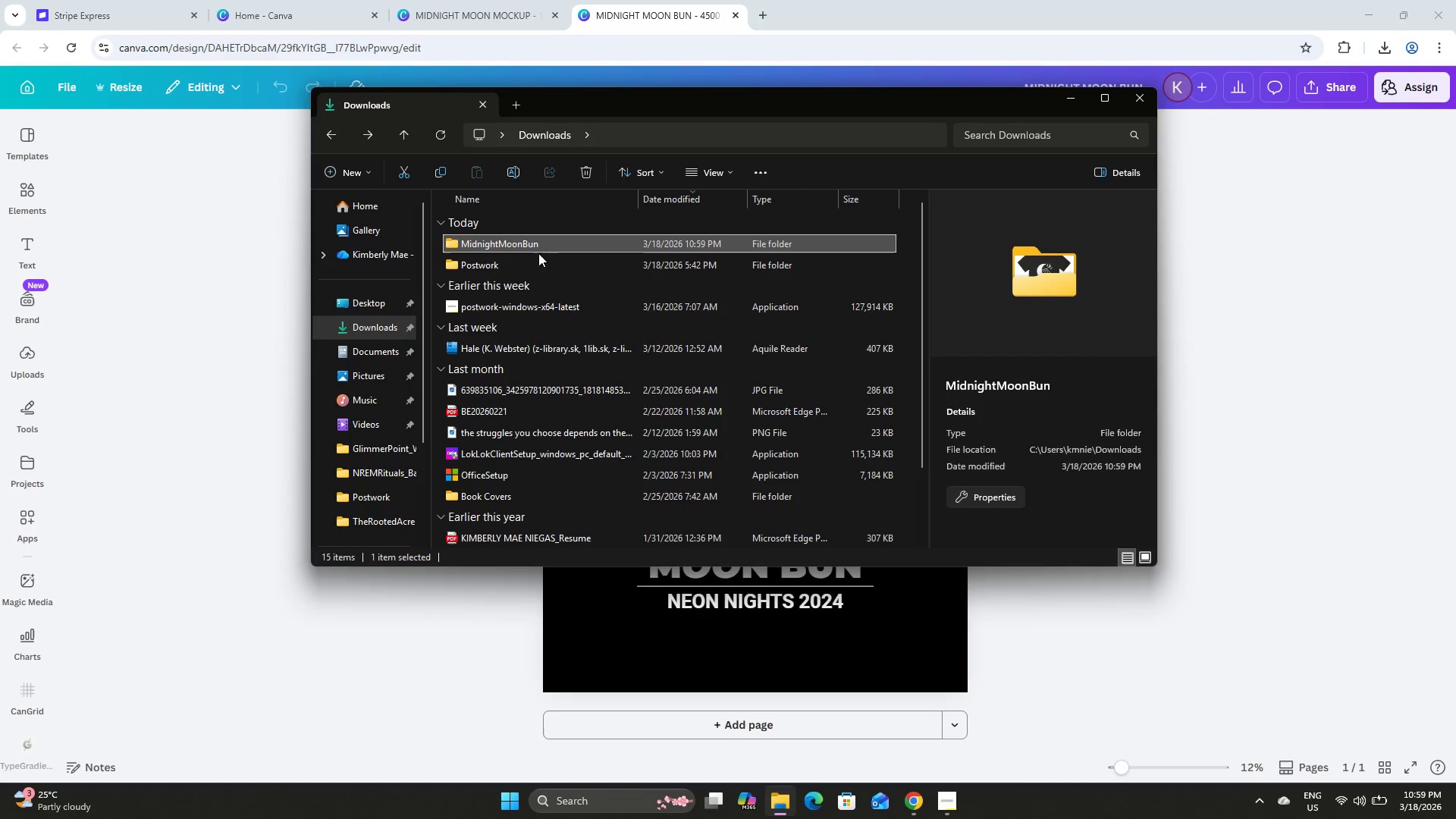 
left_click_drag(start_coordinate=[537, 239], to_coordinate=[538, 260])
 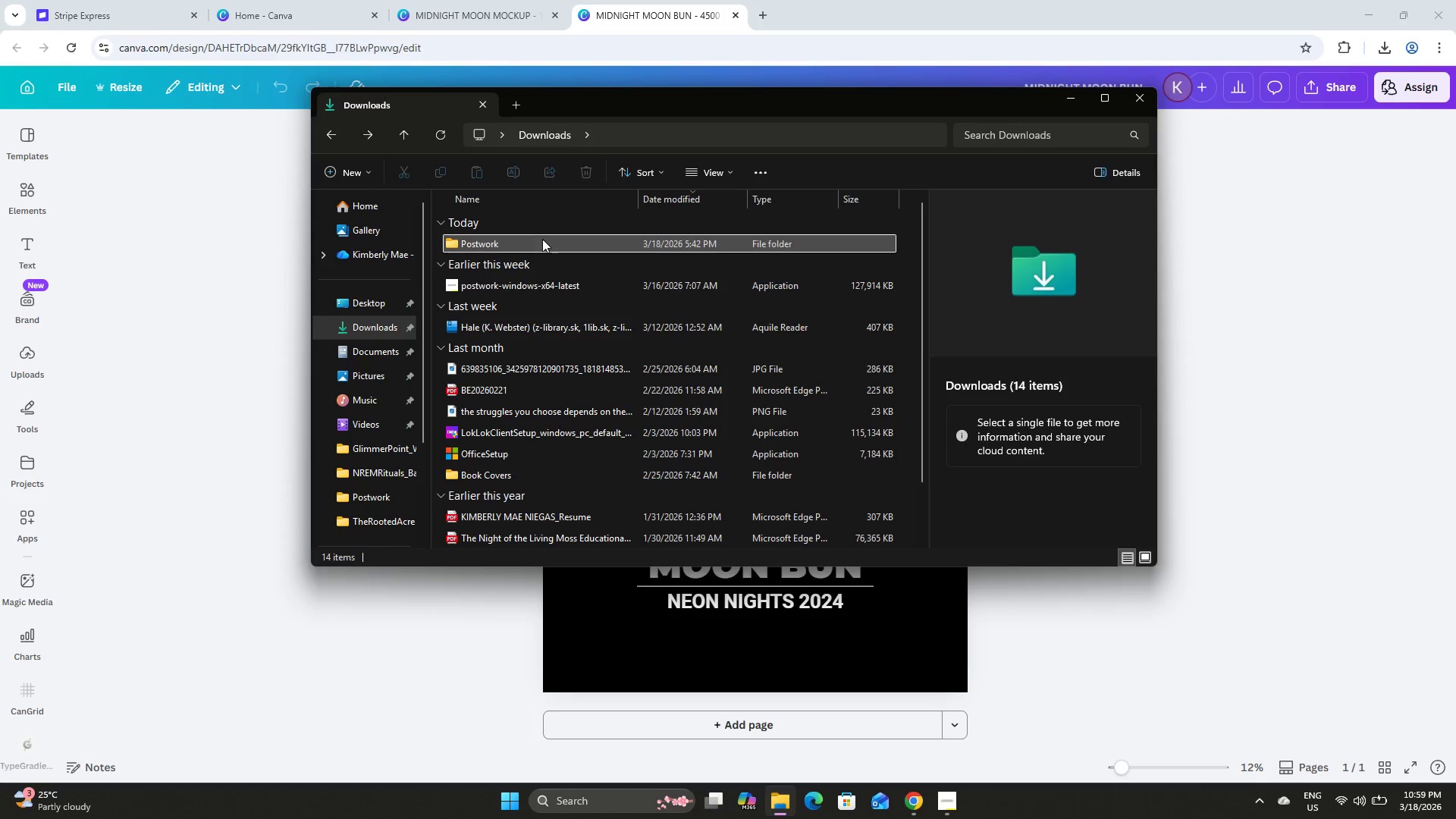 
double_click([542, 239])
 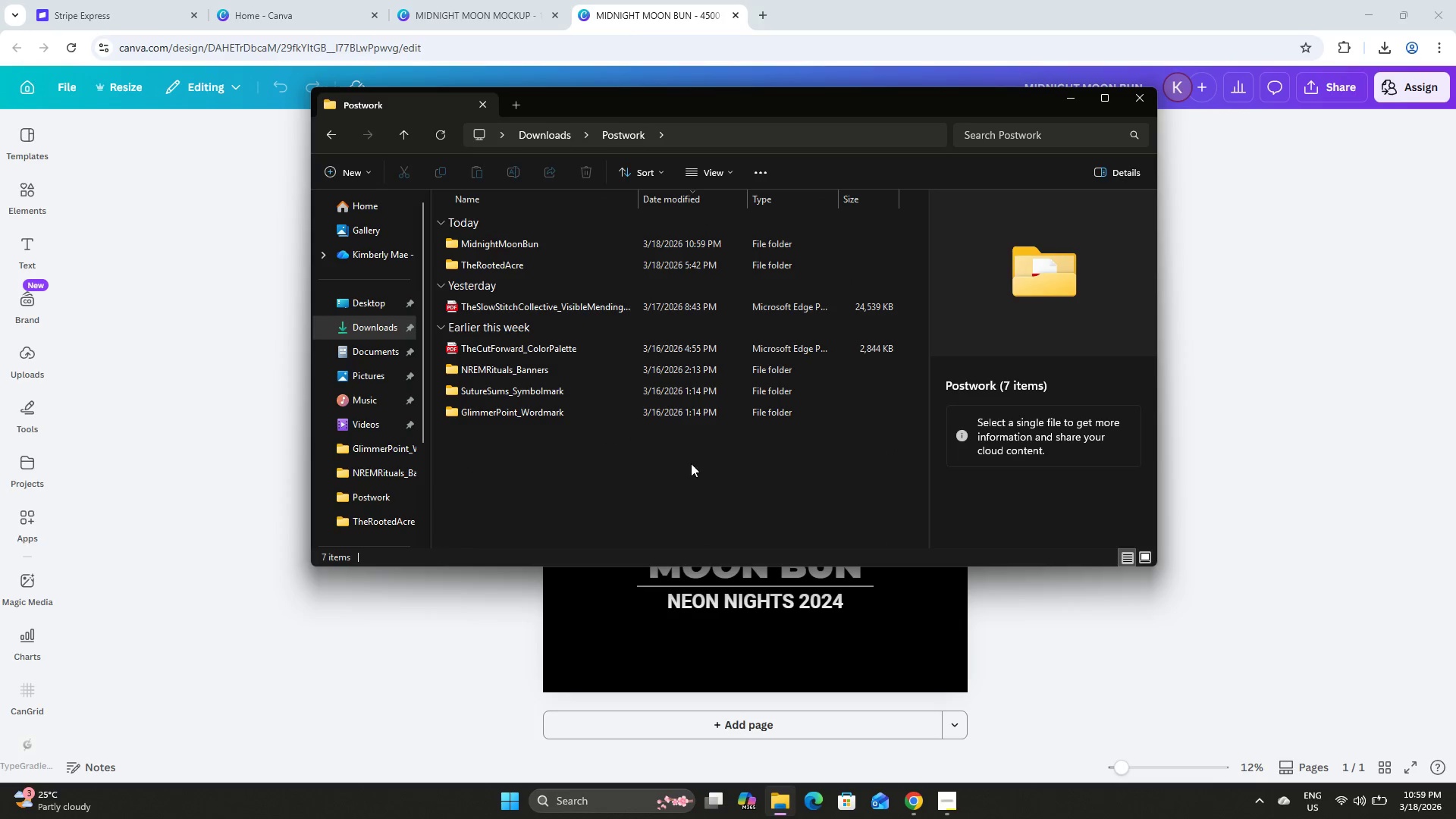 
left_click([670, 472])
 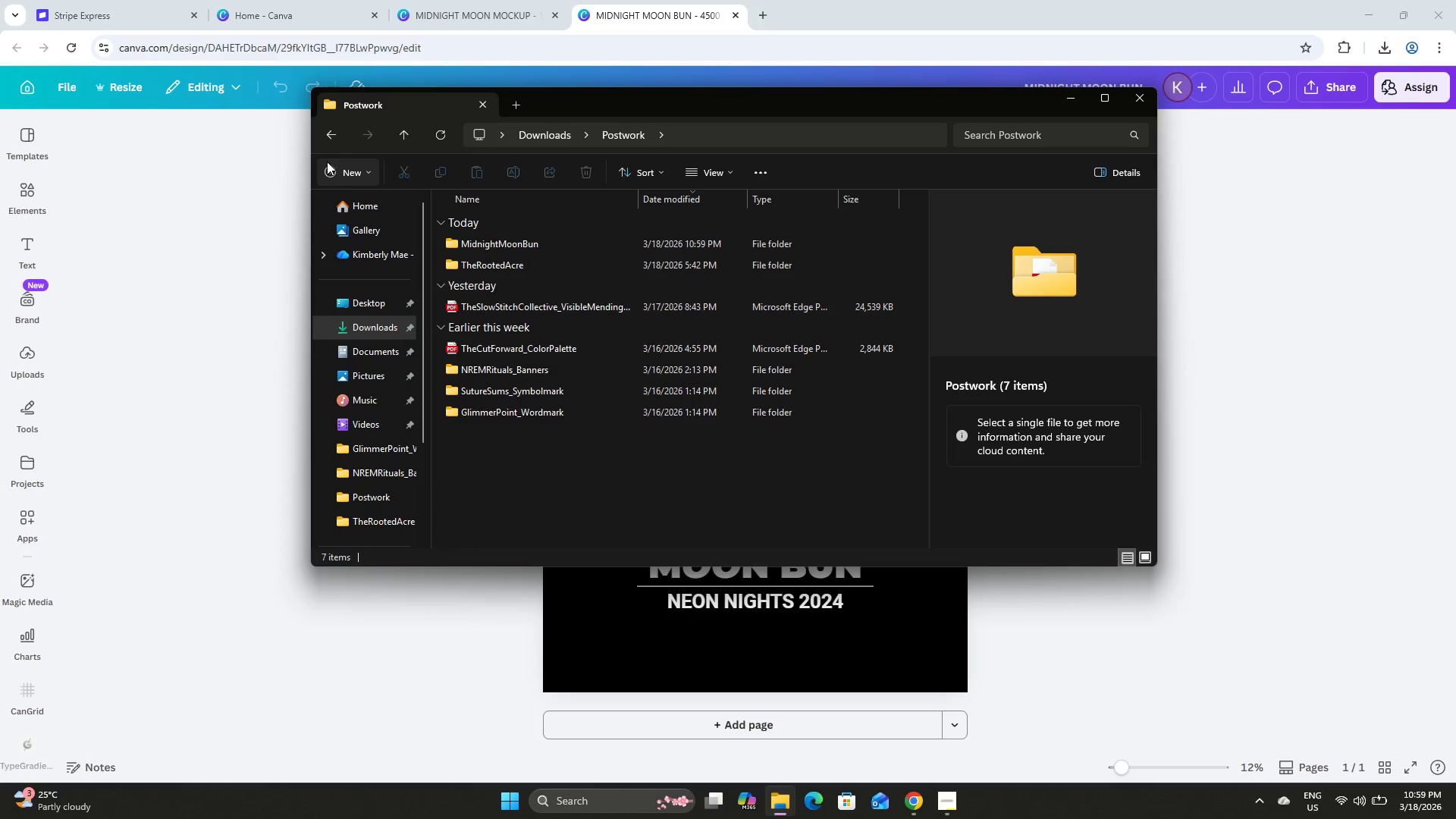 
left_click([340, 139])
 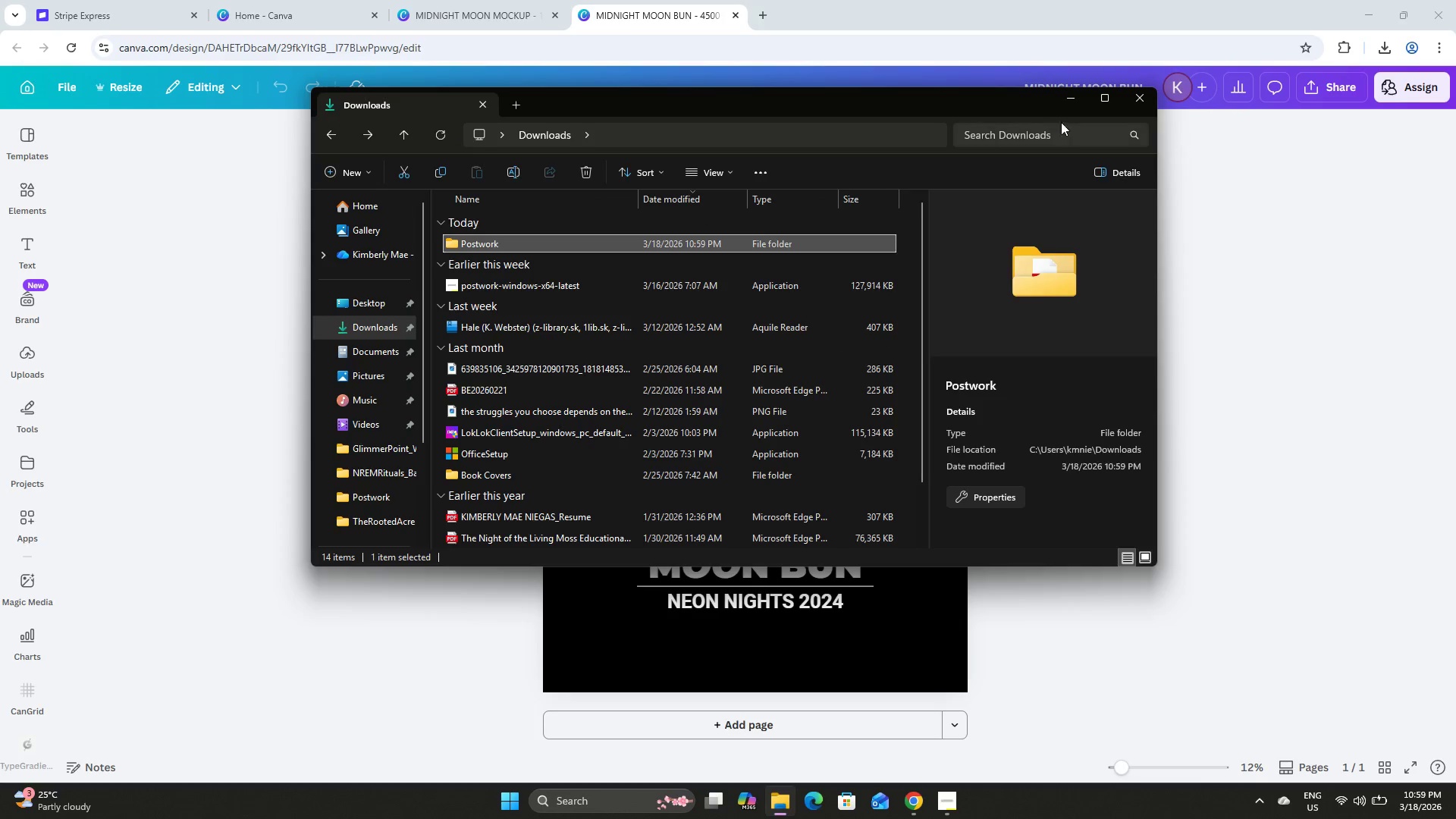 
left_click([1060, 101])
 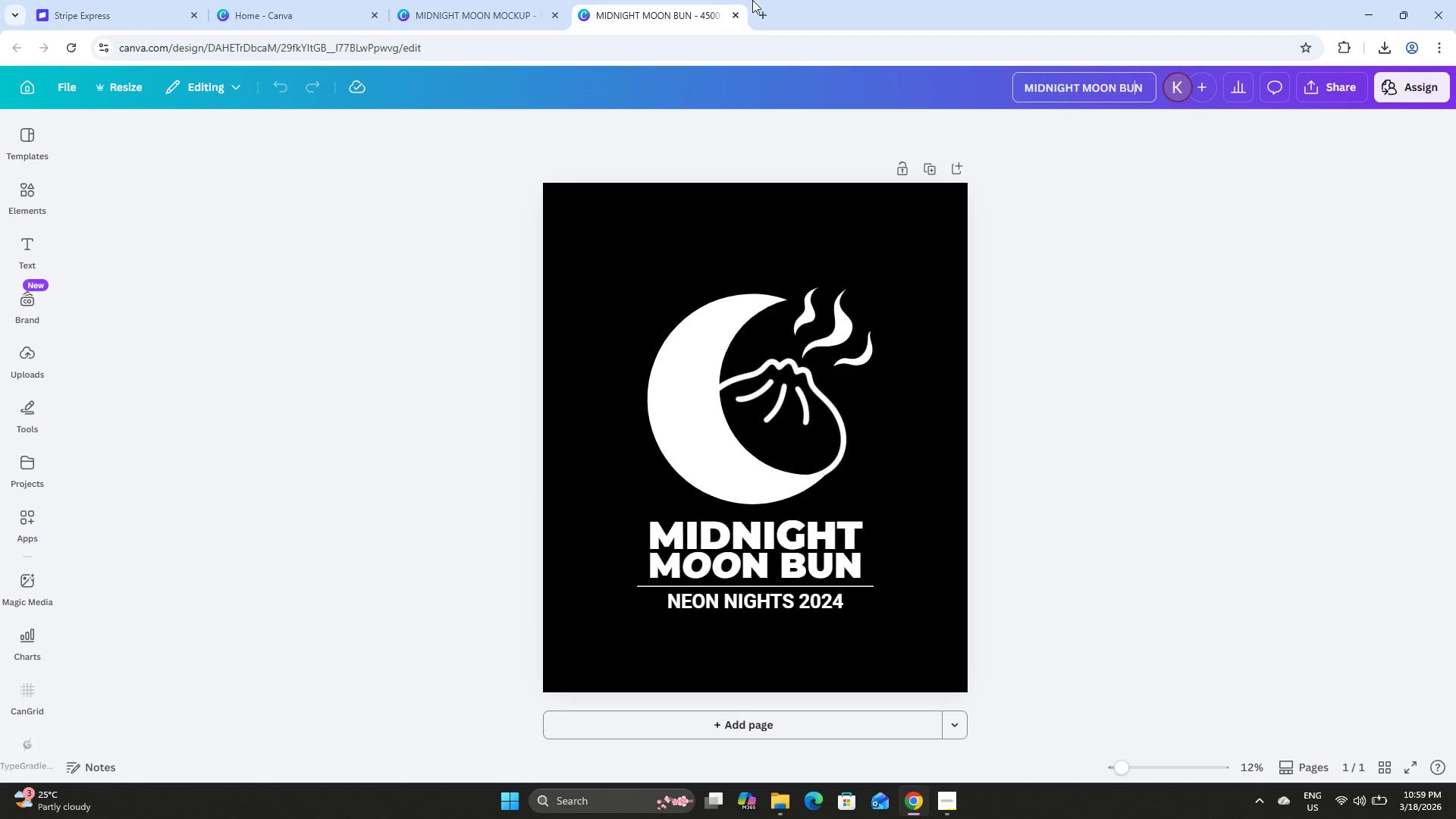 
left_click([478, 0])
 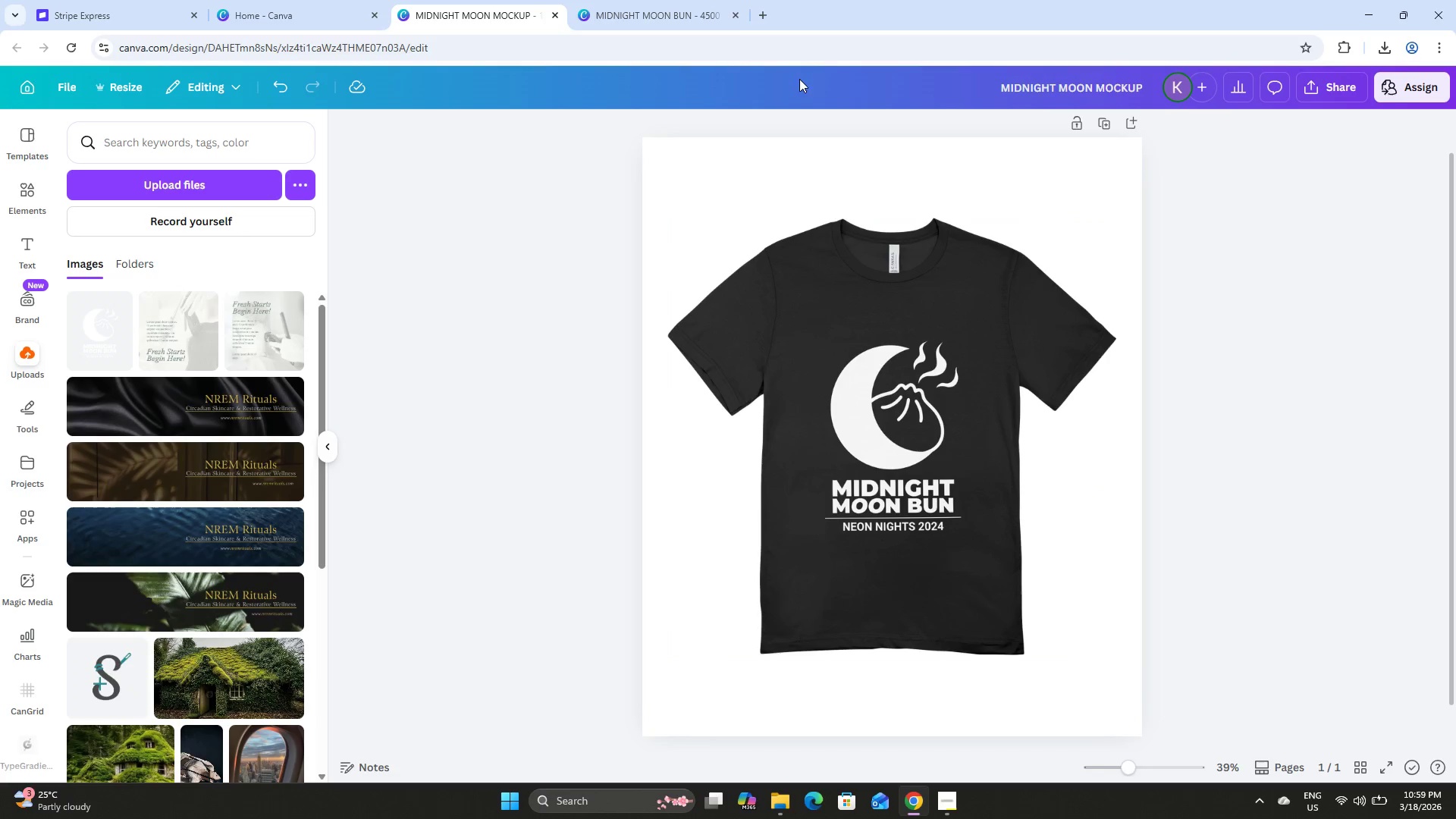 
left_click([667, 0])
 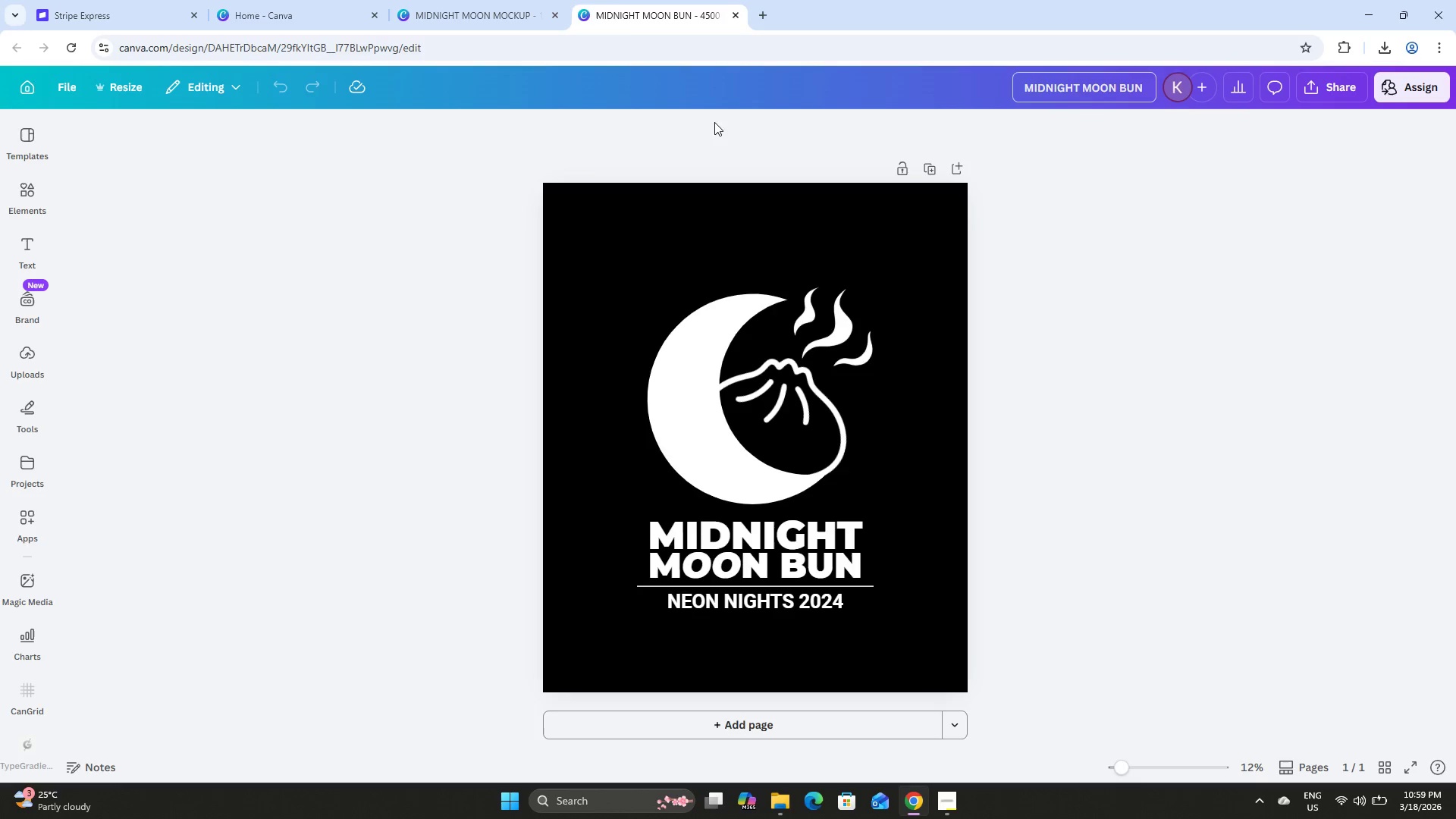 
left_click([457, 0])
 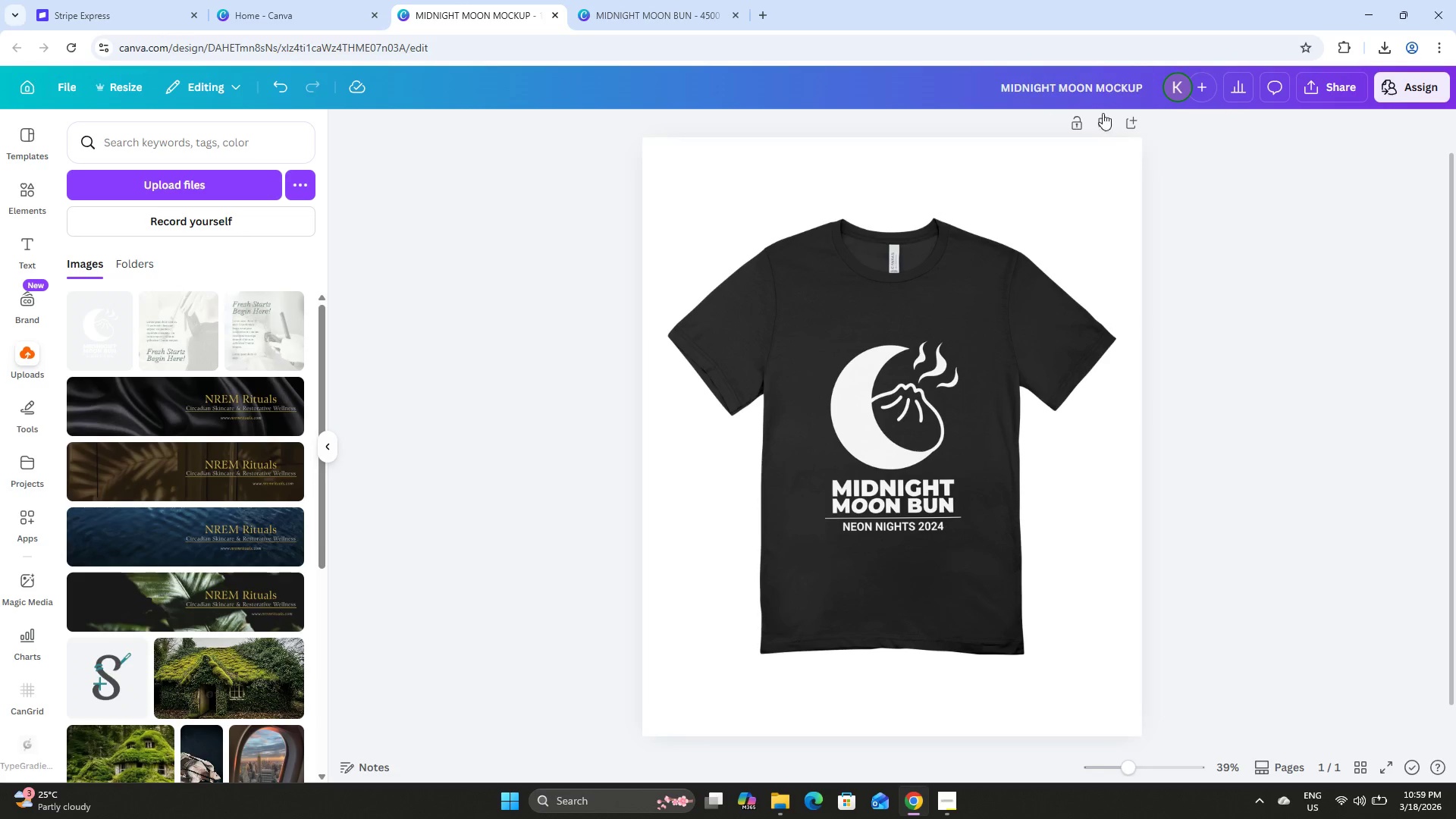 
left_click([1098, 83])
 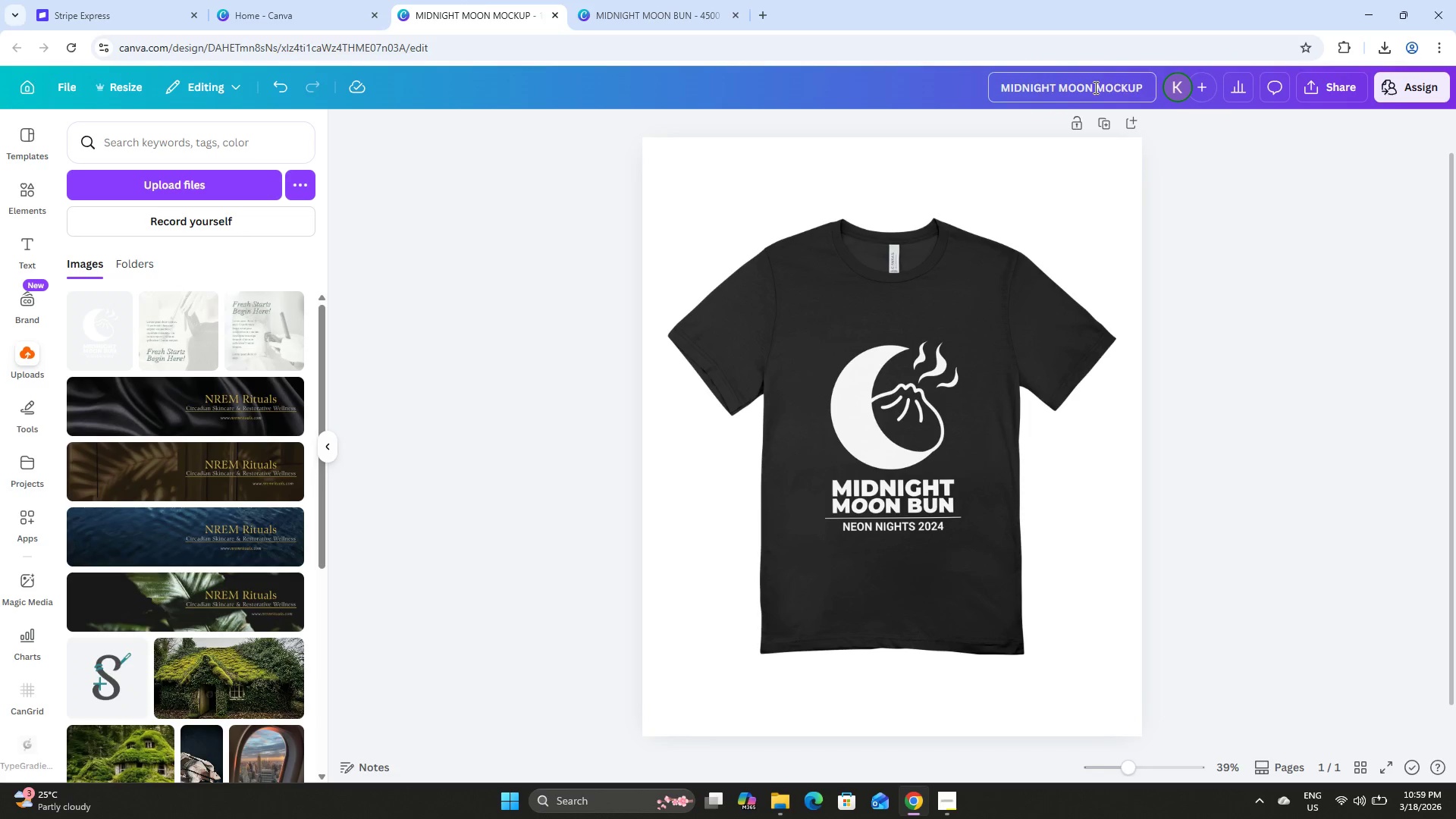 
type(BUN TSHIRT )
 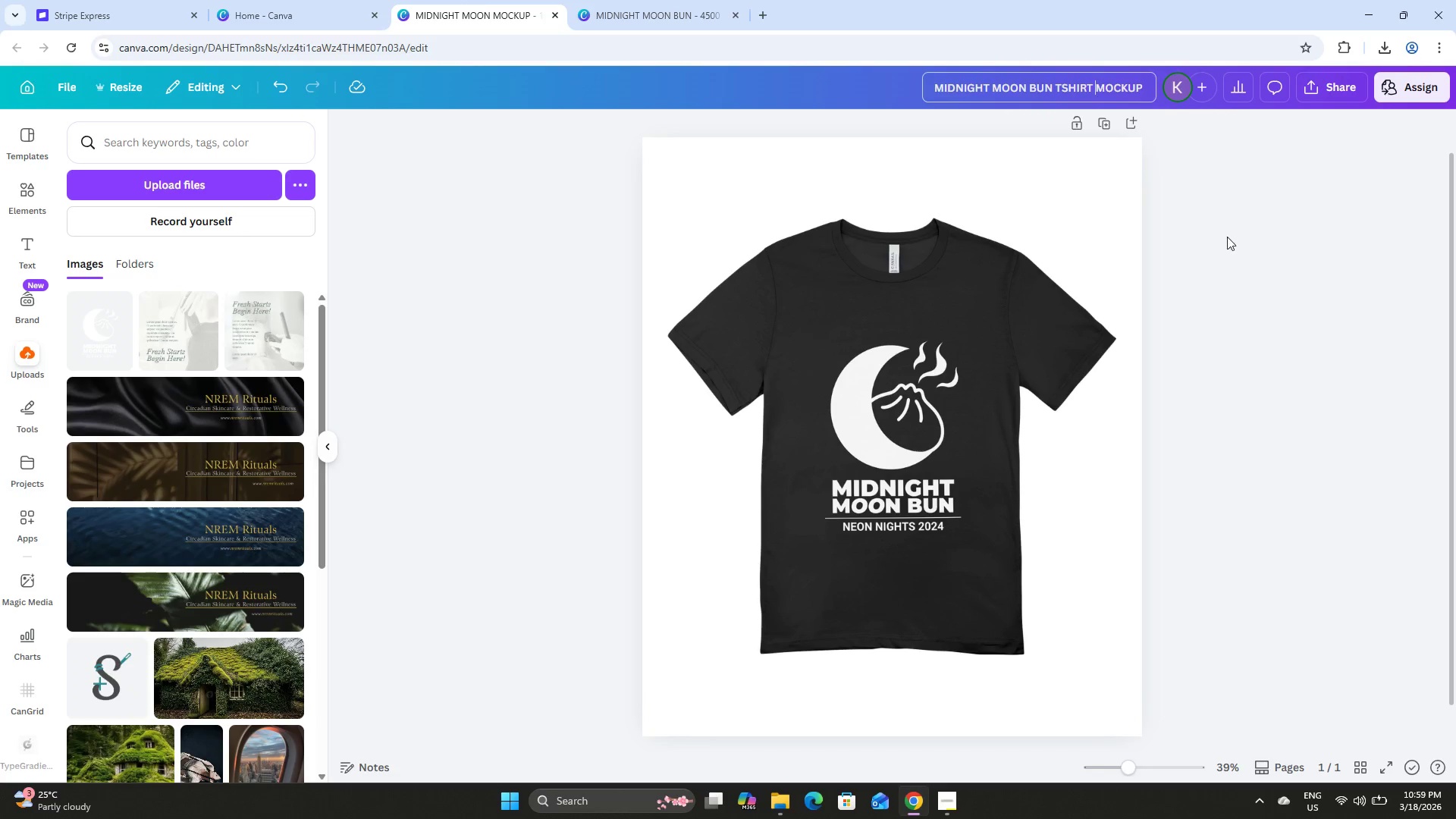 
left_click_drag(start_coordinate=[1228, 237], to_coordinate=[1232, 234])
 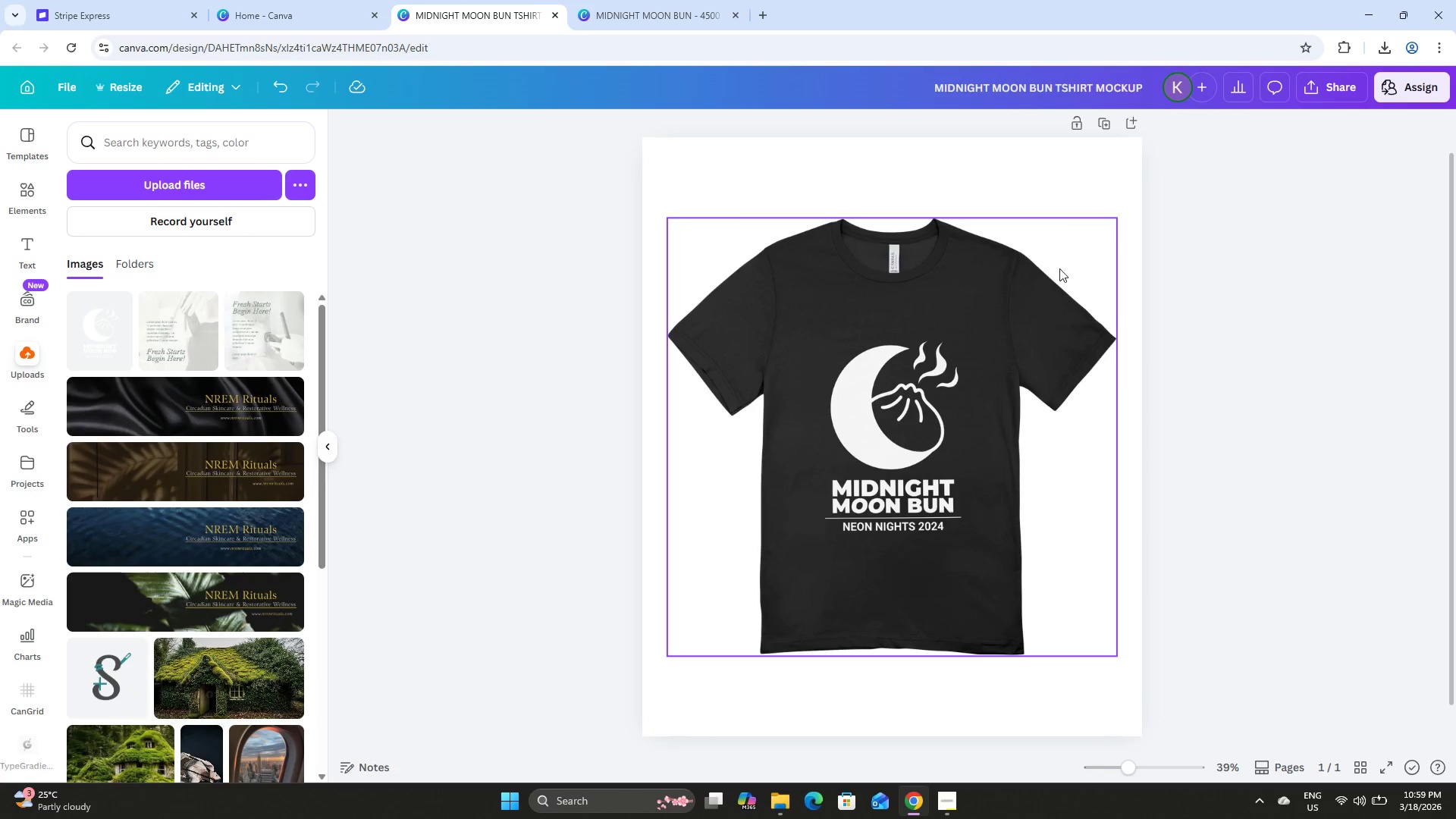 
left_click([1218, 364])
 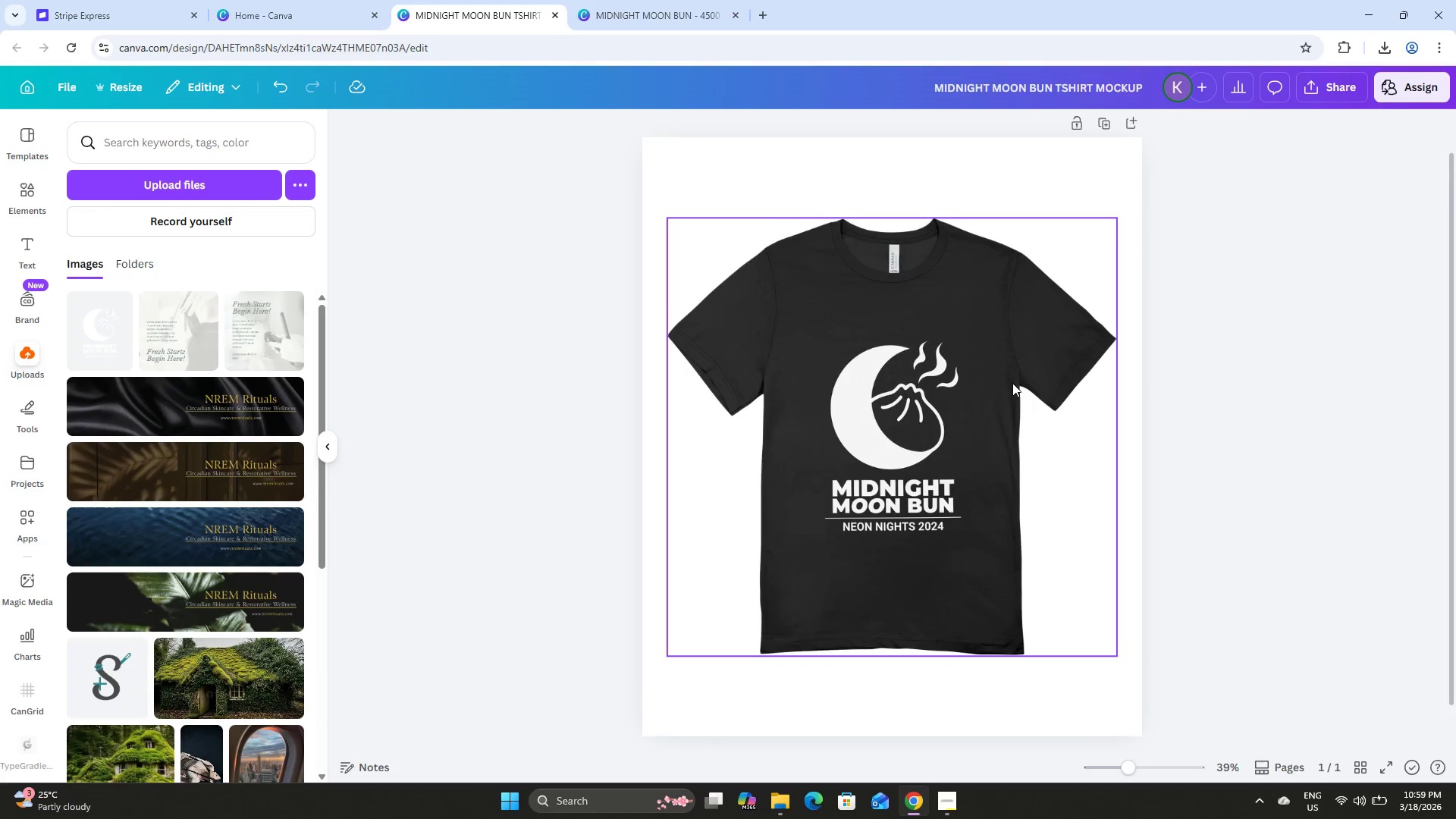 
scroll: coordinate [965, 378], scroll_direction: down, amount: 5.0
 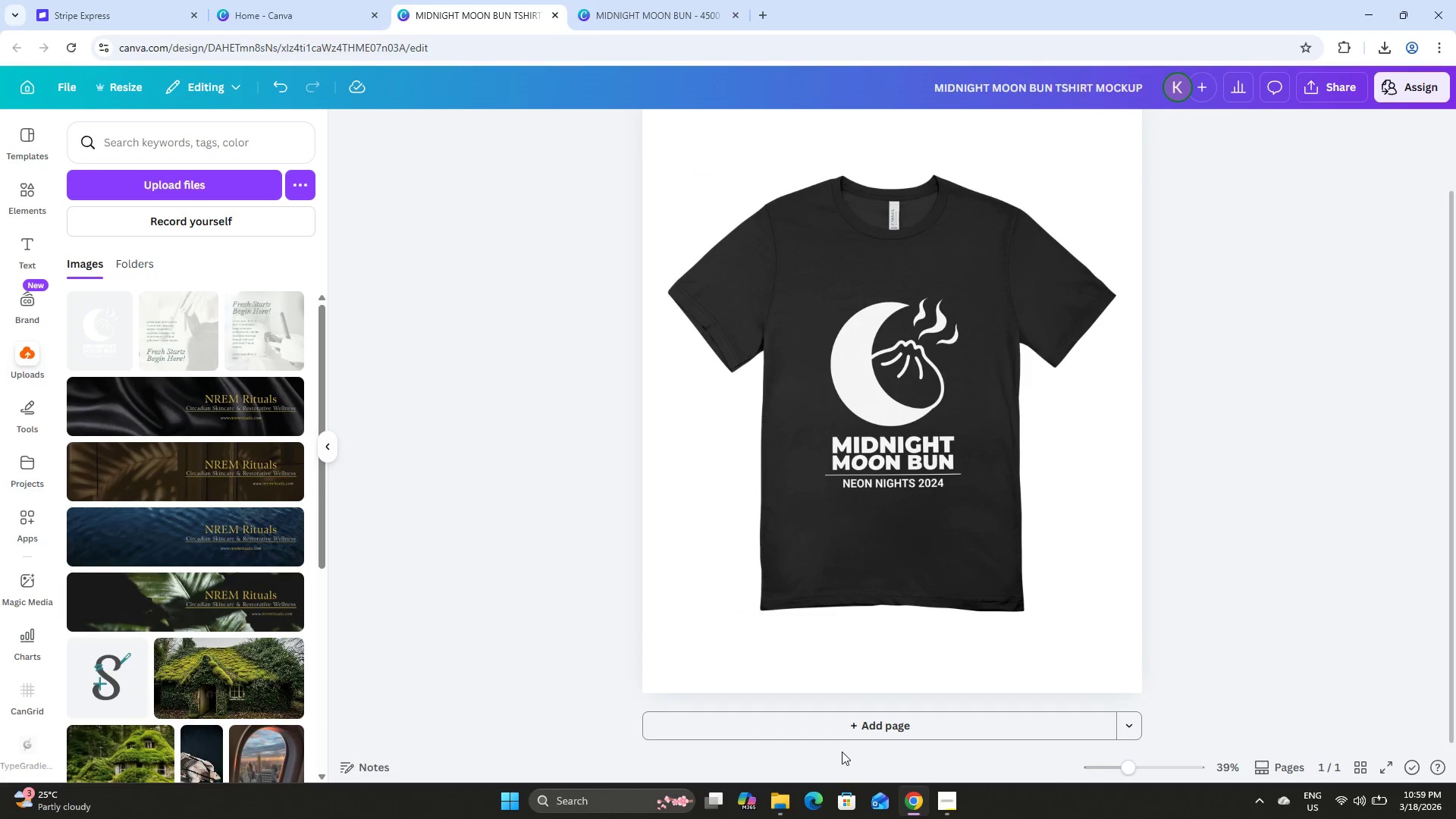 
scroll: coordinate [929, 673], scroll_direction: up, amount: 1.0
 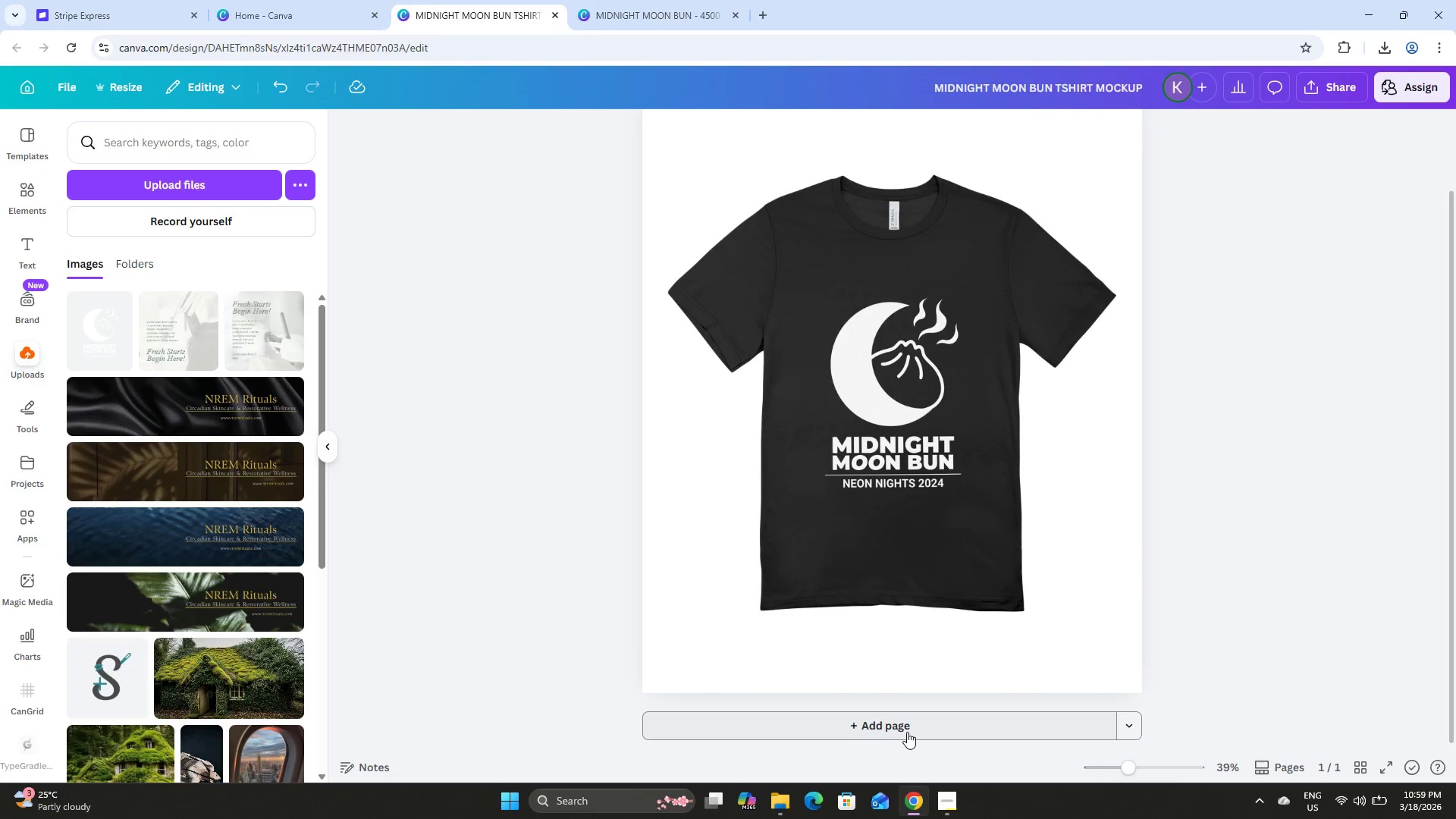 
left_click([907, 736])
 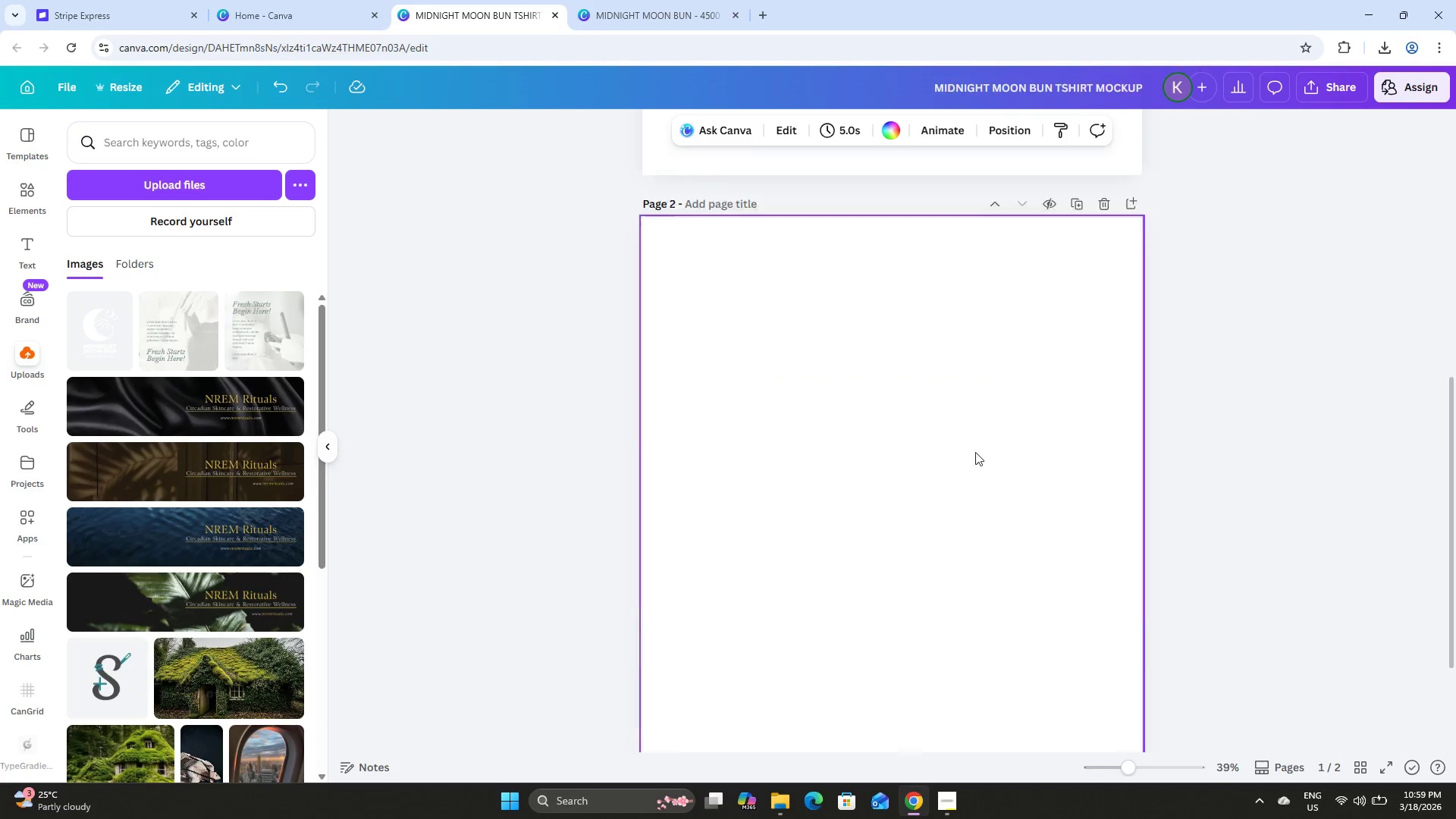 
scroll: coordinate [222, 443], scroll_direction: down, amount: 11.0
 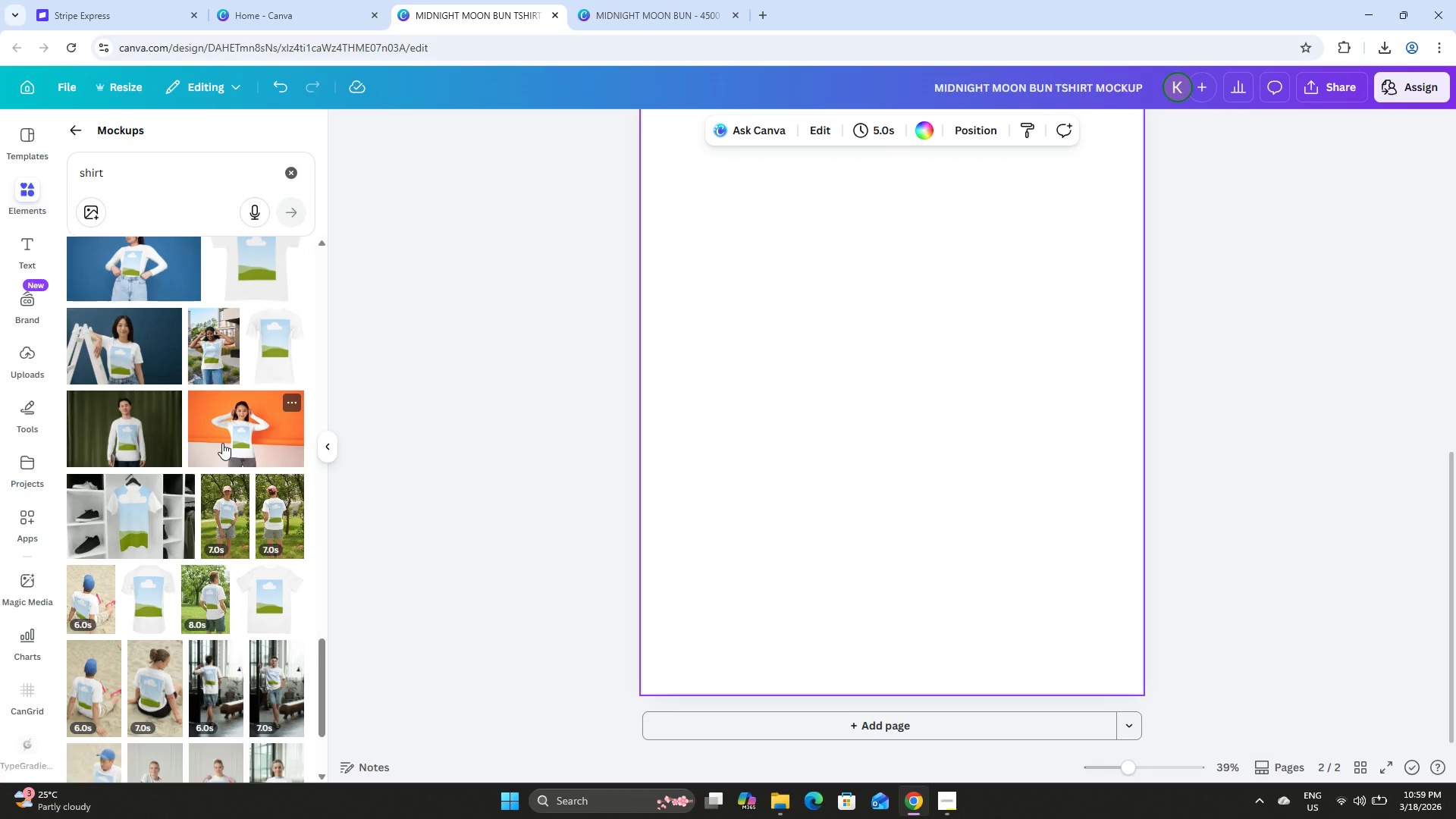 
left_click([261, 318])
 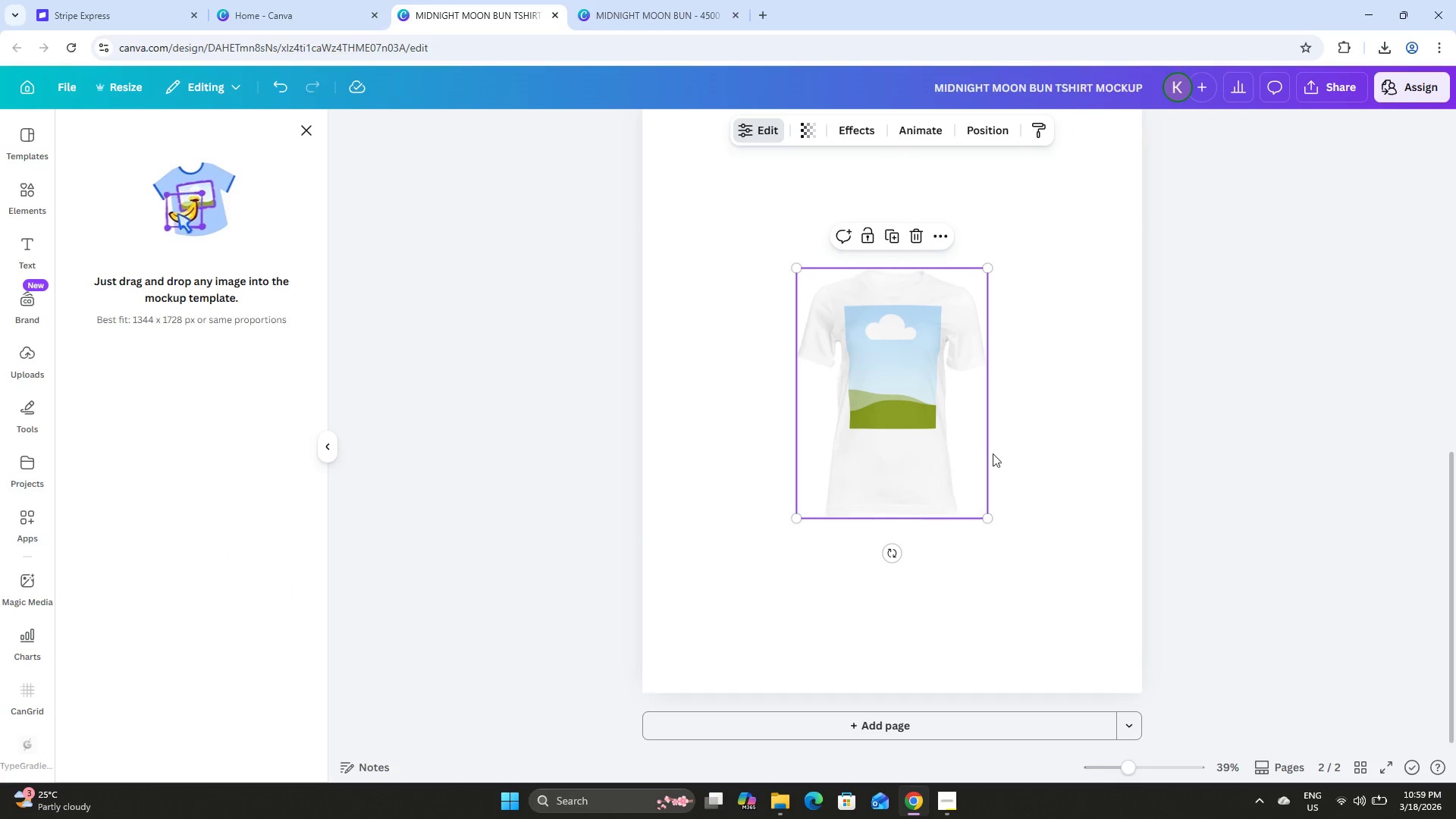 
left_click_drag(start_coordinate=[944, 410], to_coordinate=[940, 410])
 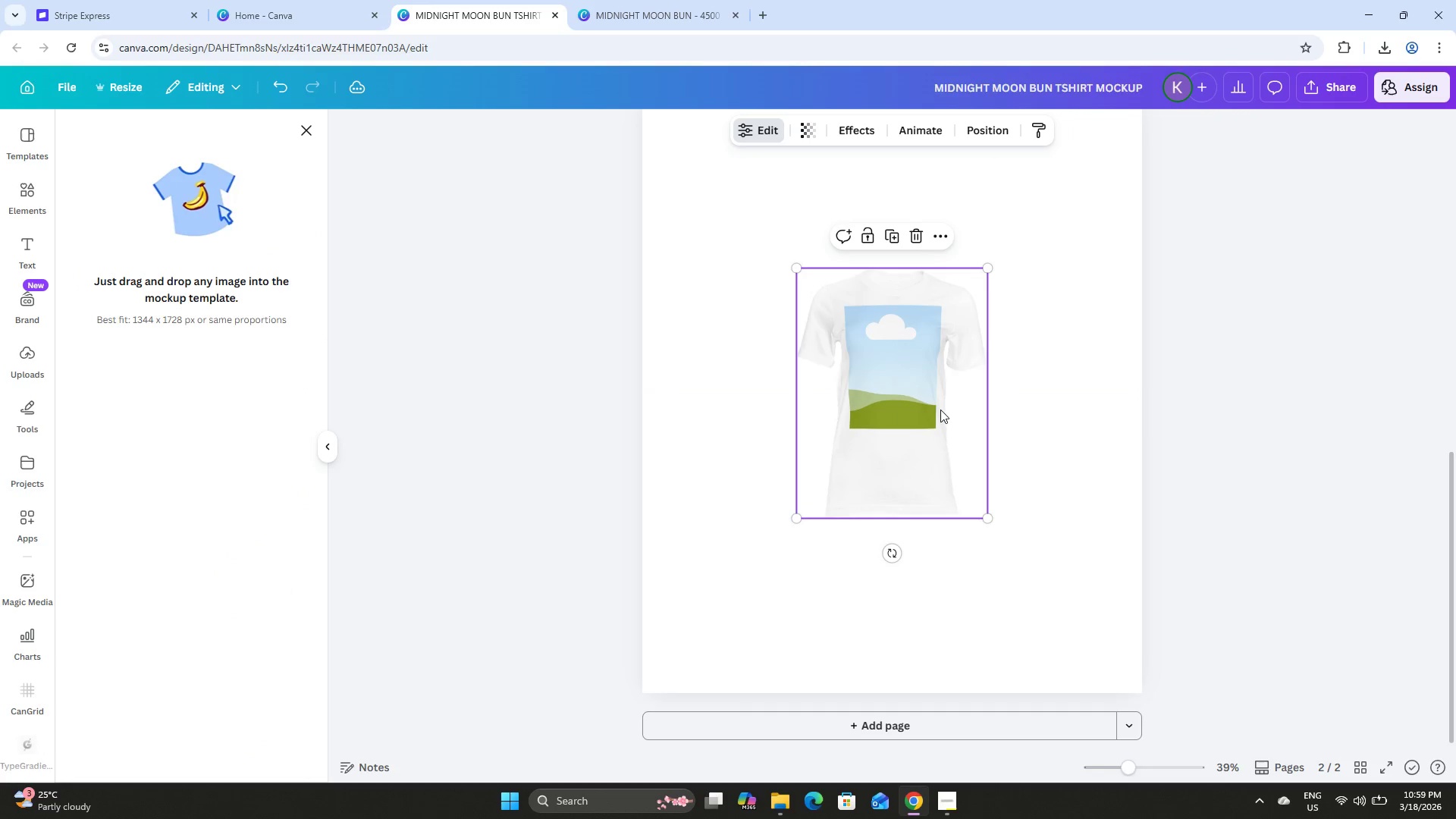 
left_click([940, 410])
 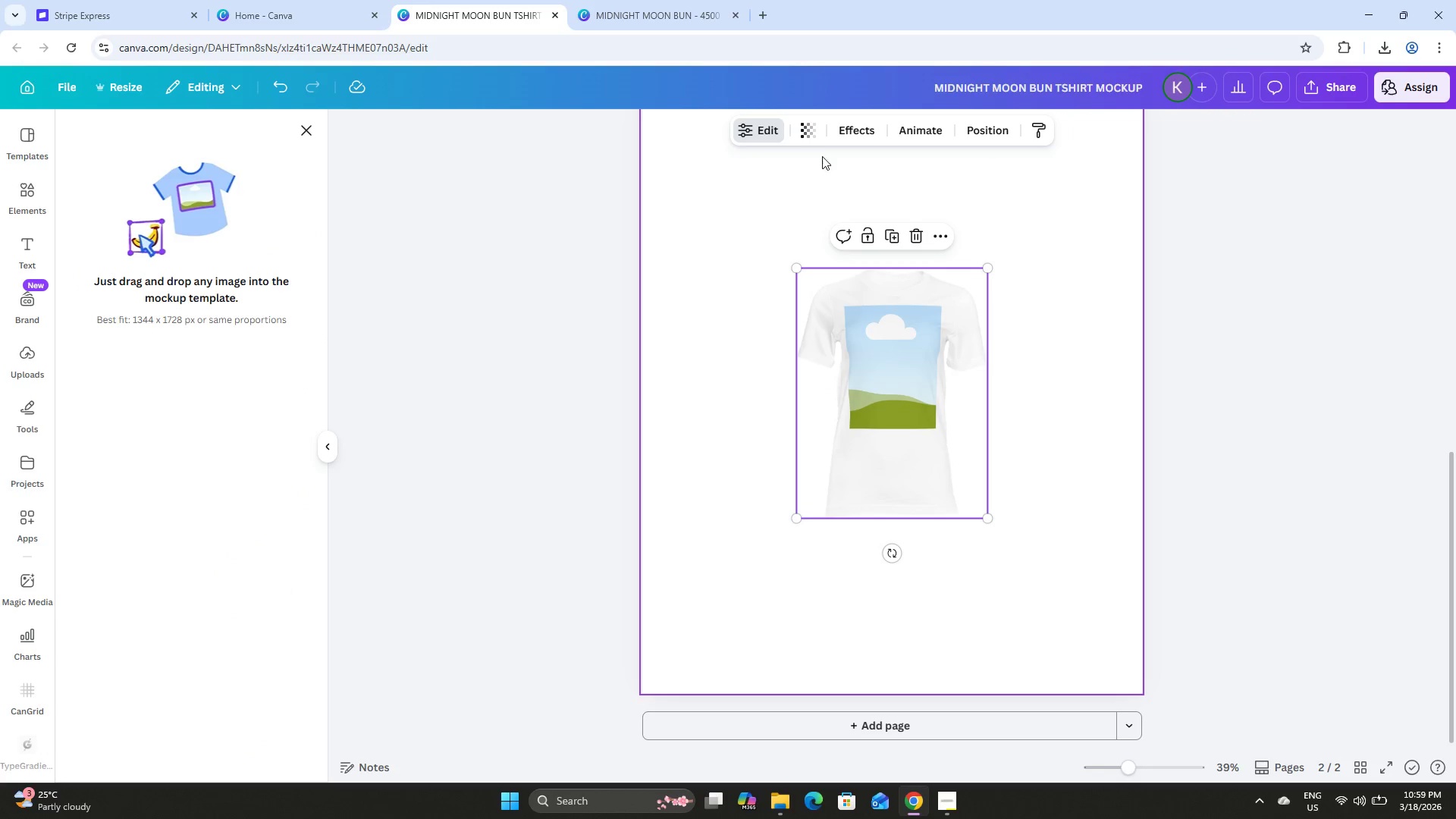 
left_click([749, 128])
 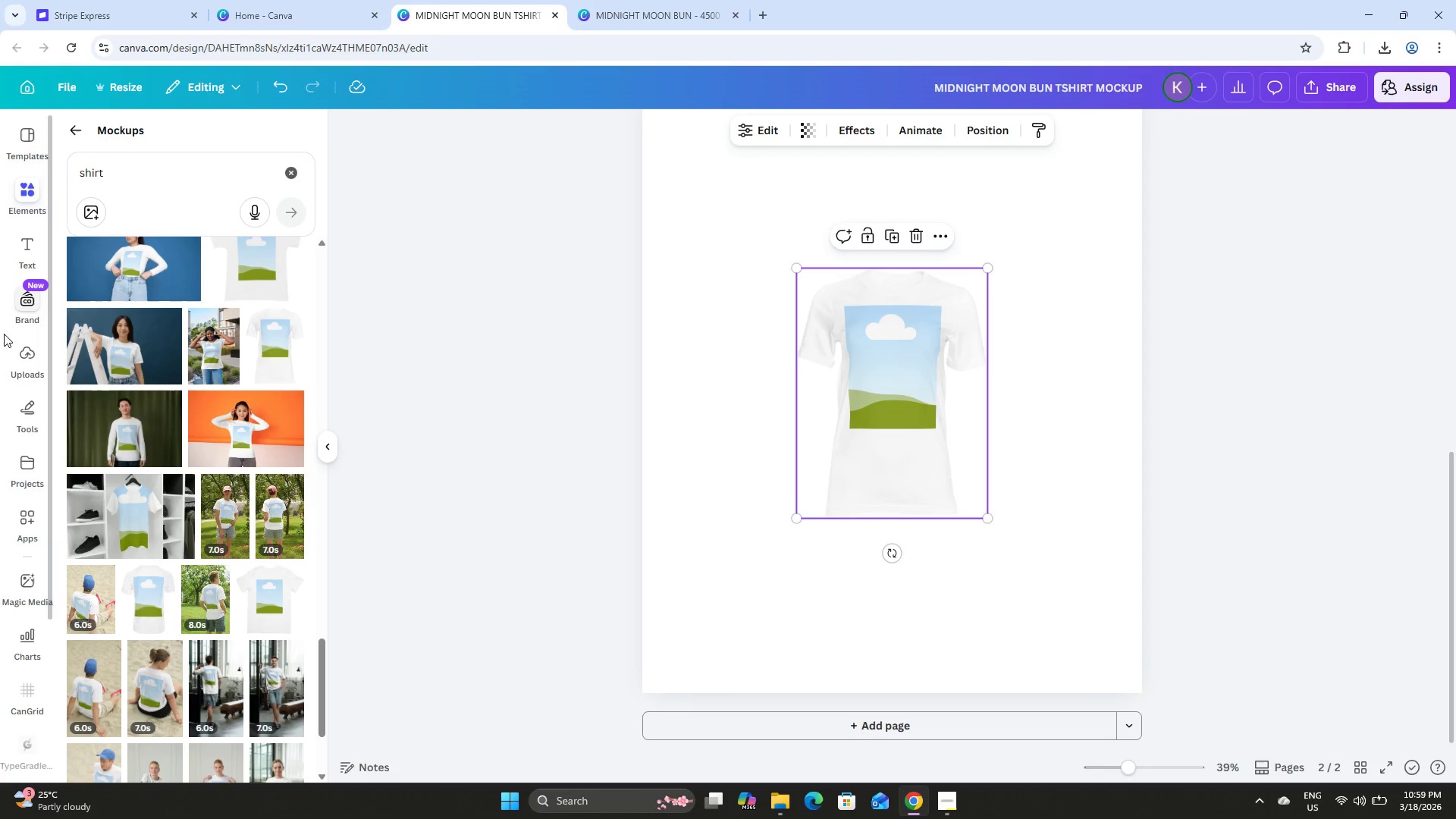 
left_click([17, 350])
 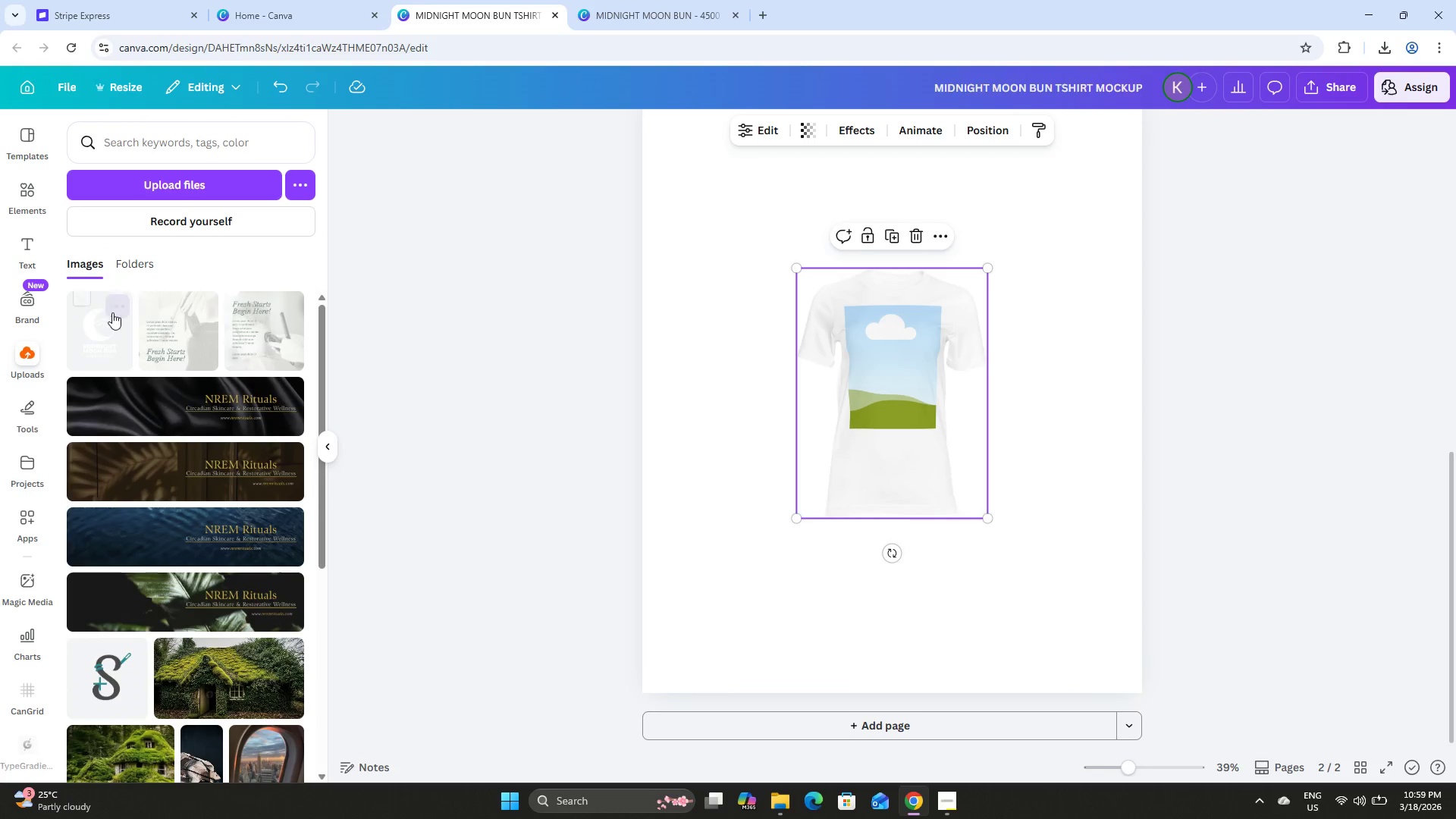 
left_click_drag(start_coordinate=[105, 318], to_coordinate=[902, 364])
 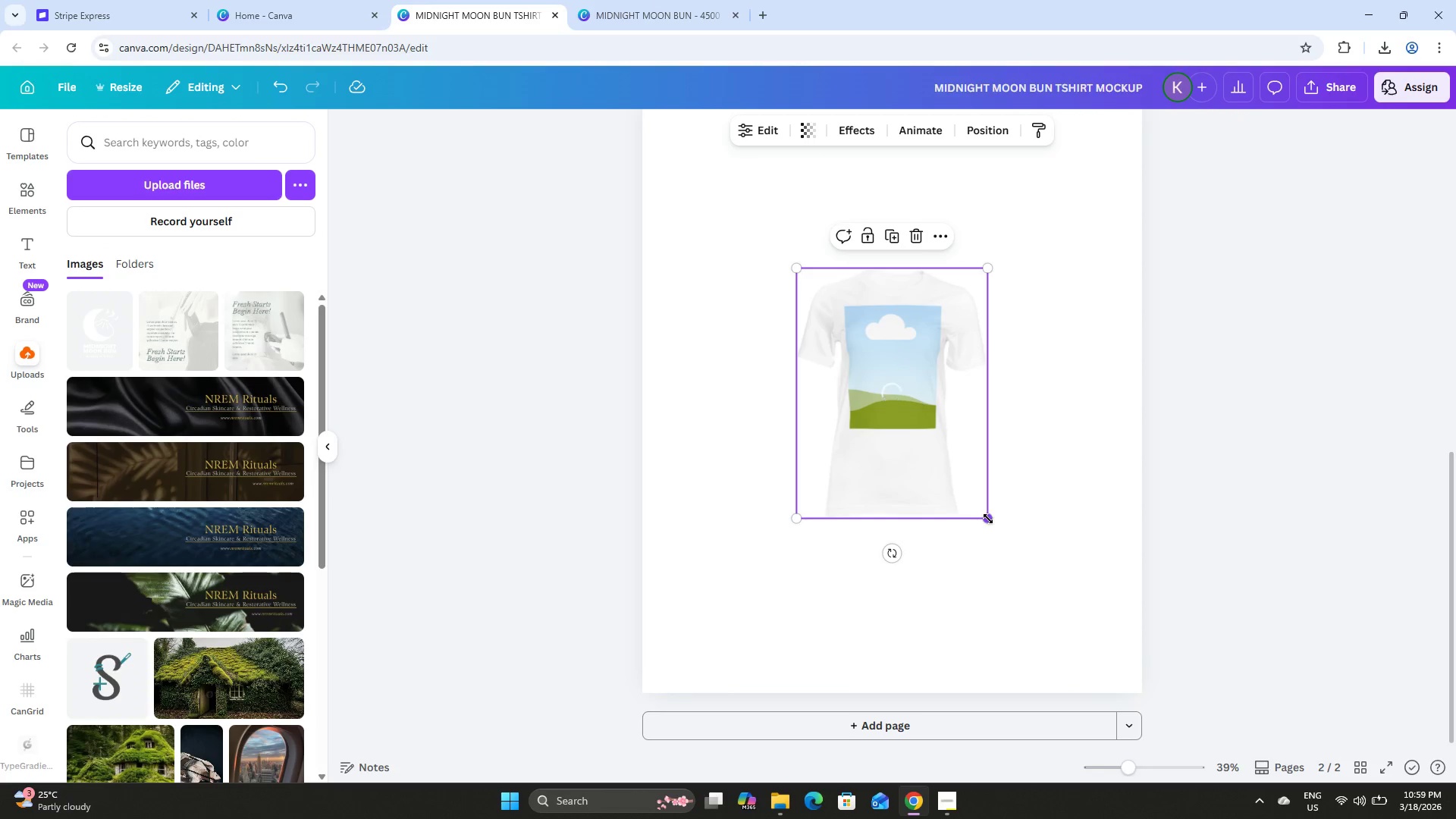 
left_click([988, 519])
 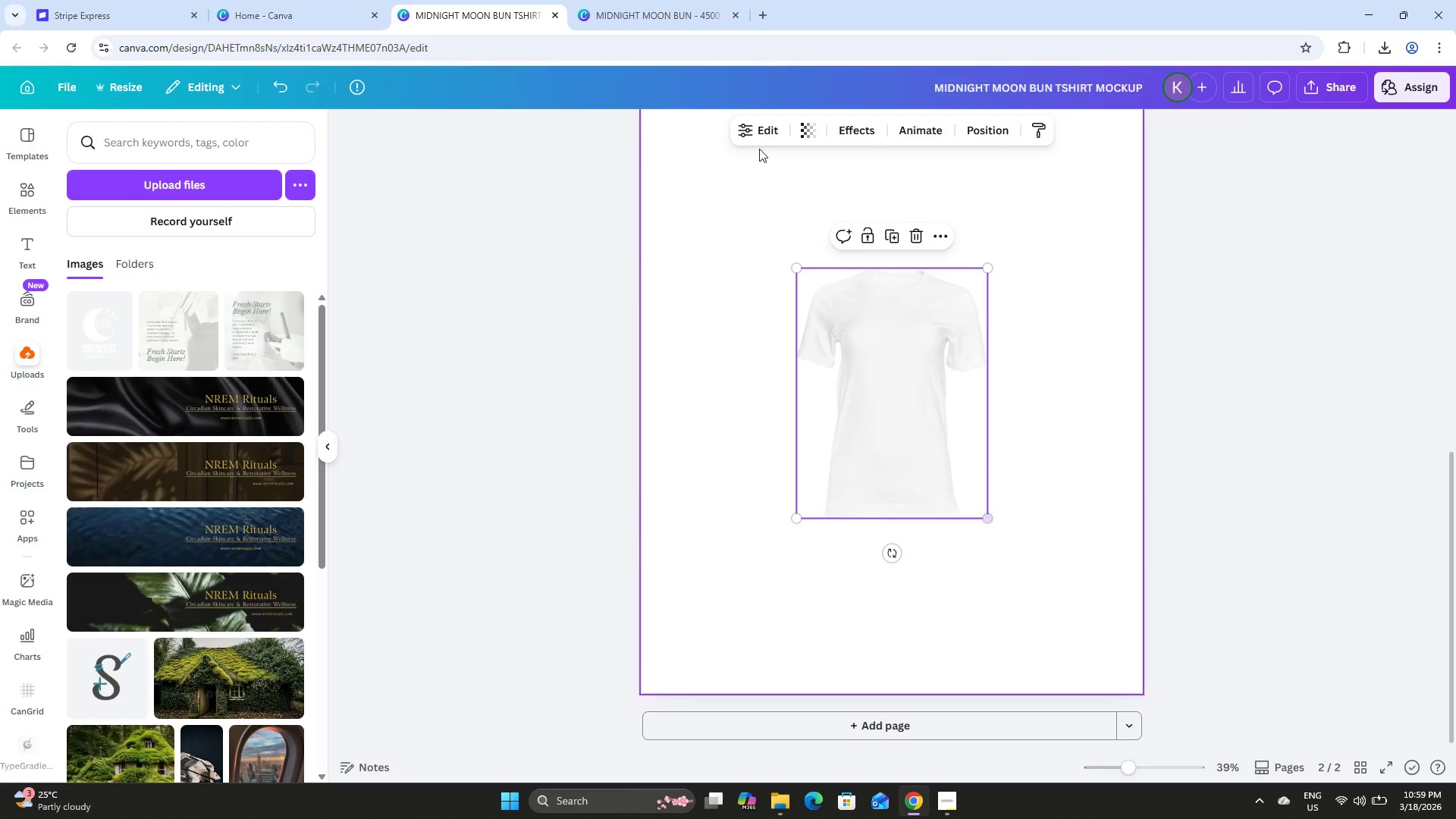 
left_click([752, 125])
 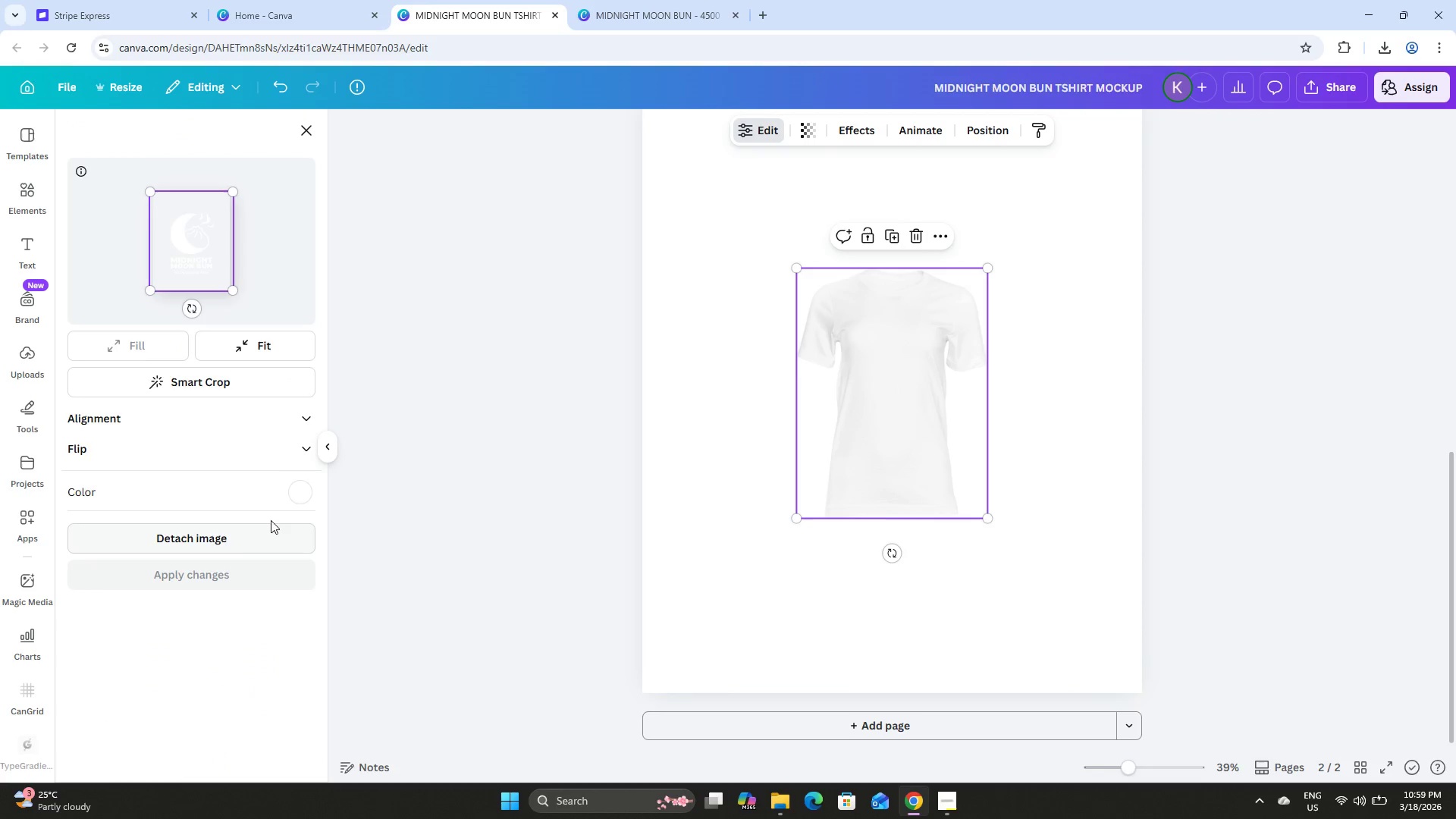 
left_click([300, 491])
 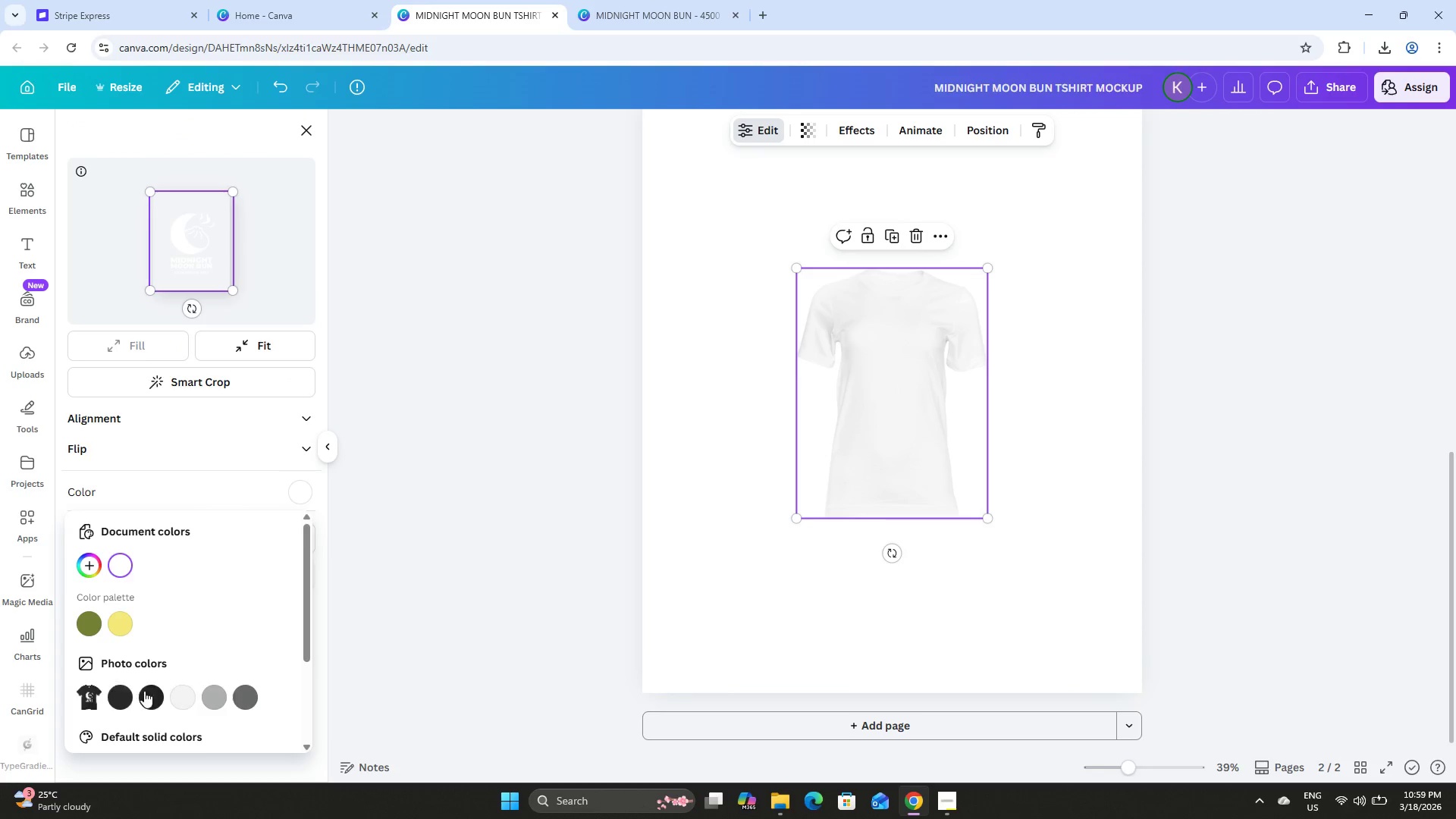 
scroll: coordinate [182, 610], scroll_direction: down, amount: 7.0
 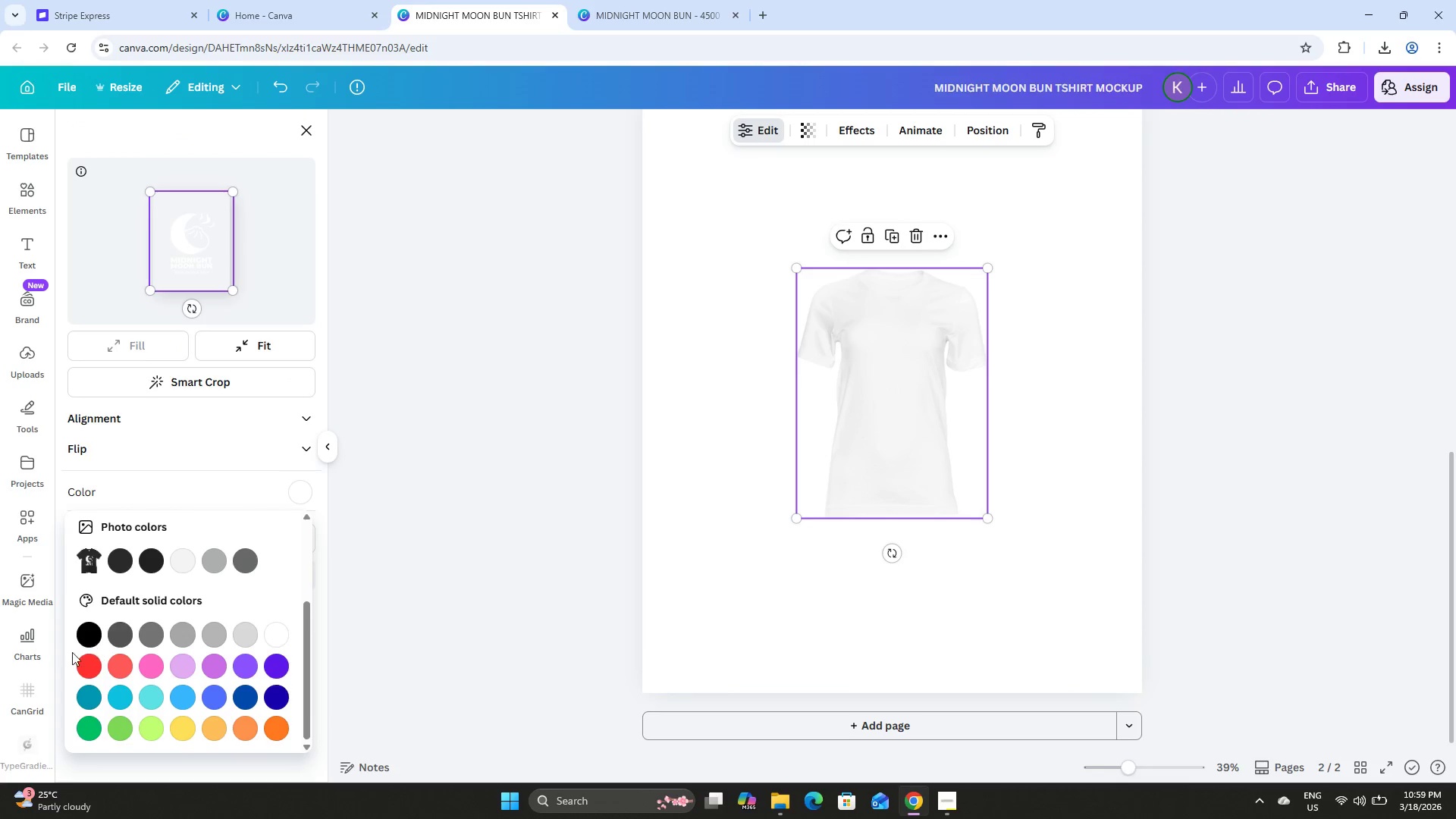 
left_click([77, 636])
 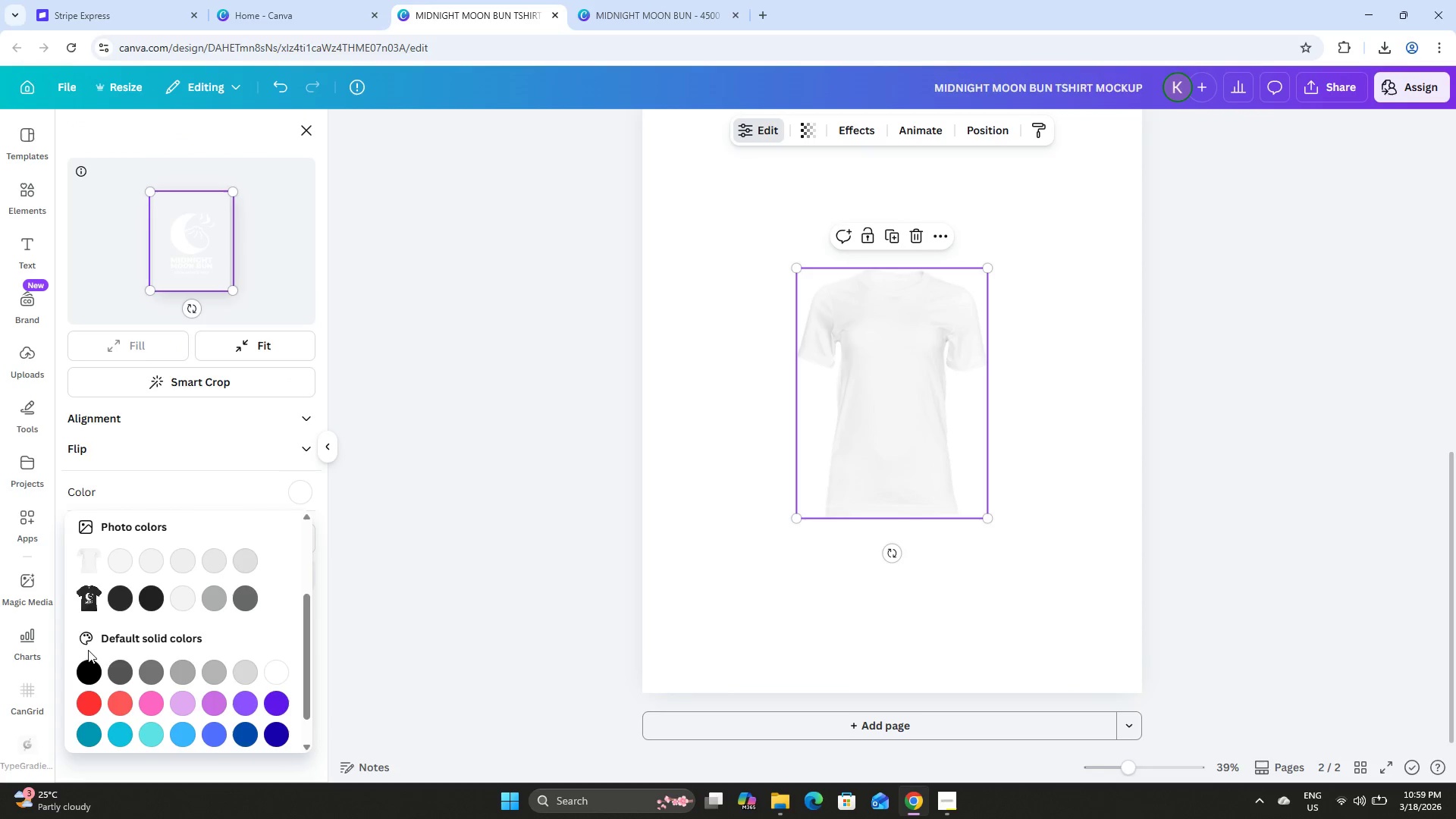 
left_click([90, 654])
 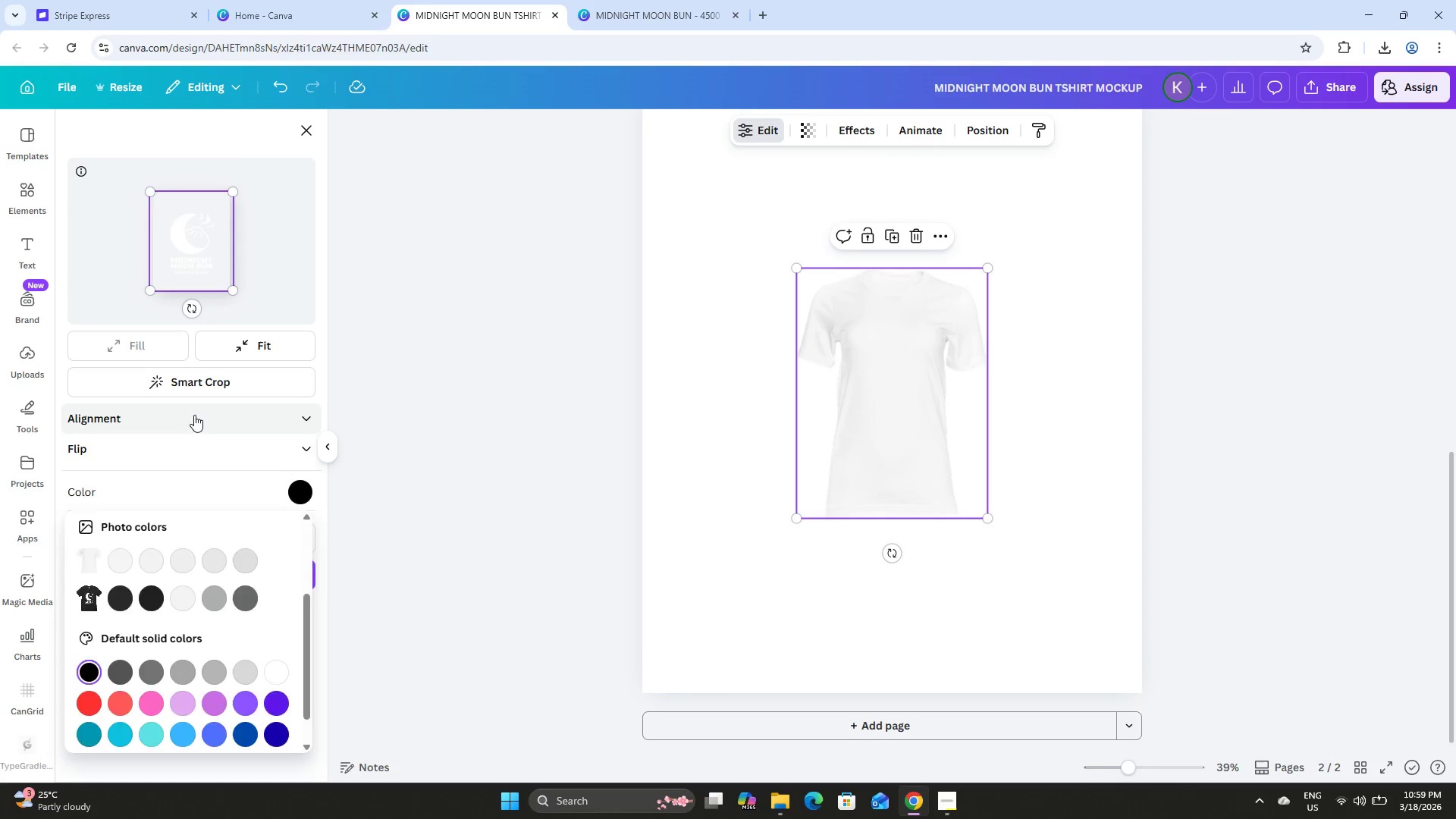 
double_click([194, 415])
 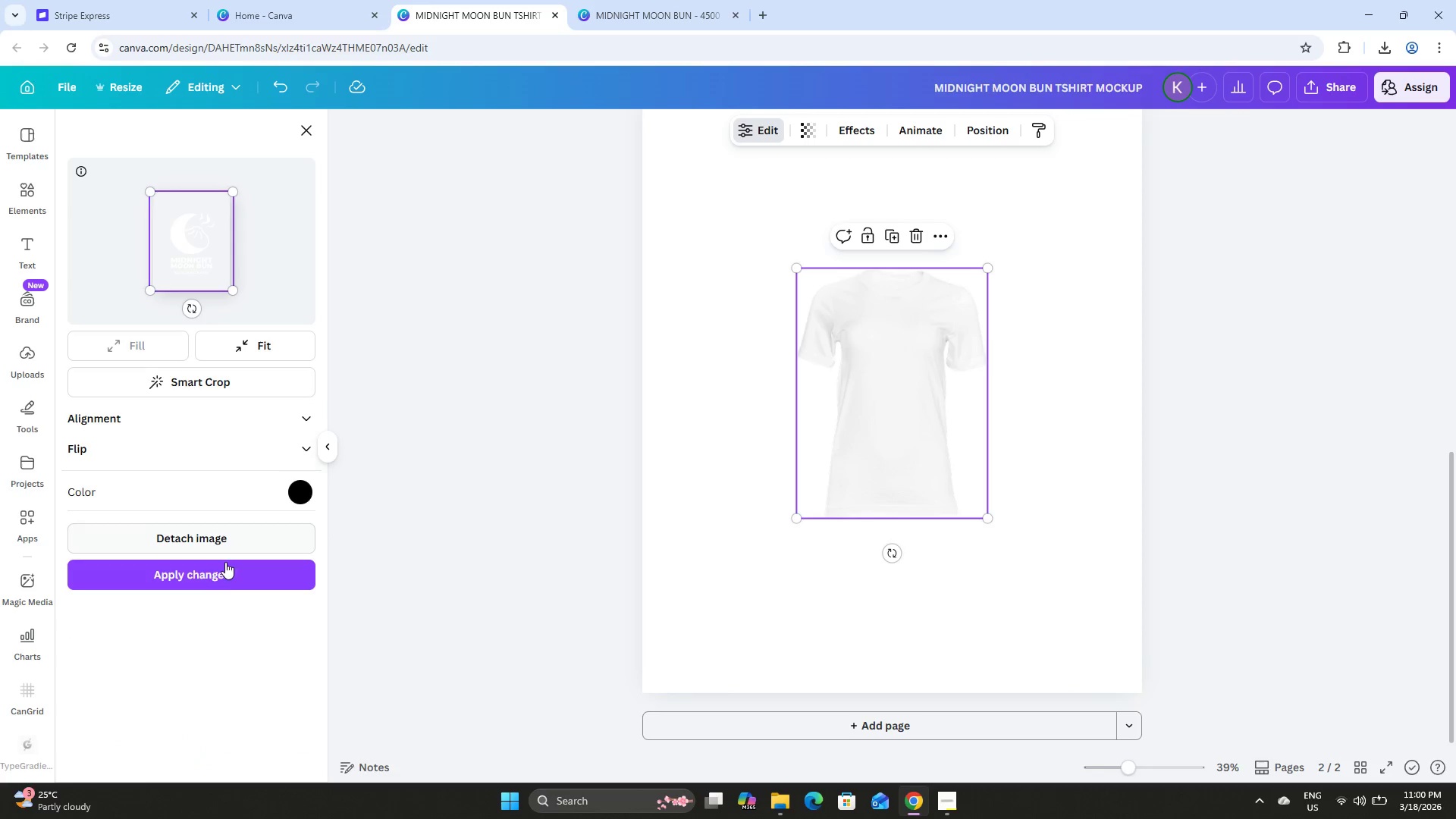 
left_click([220, 579])
 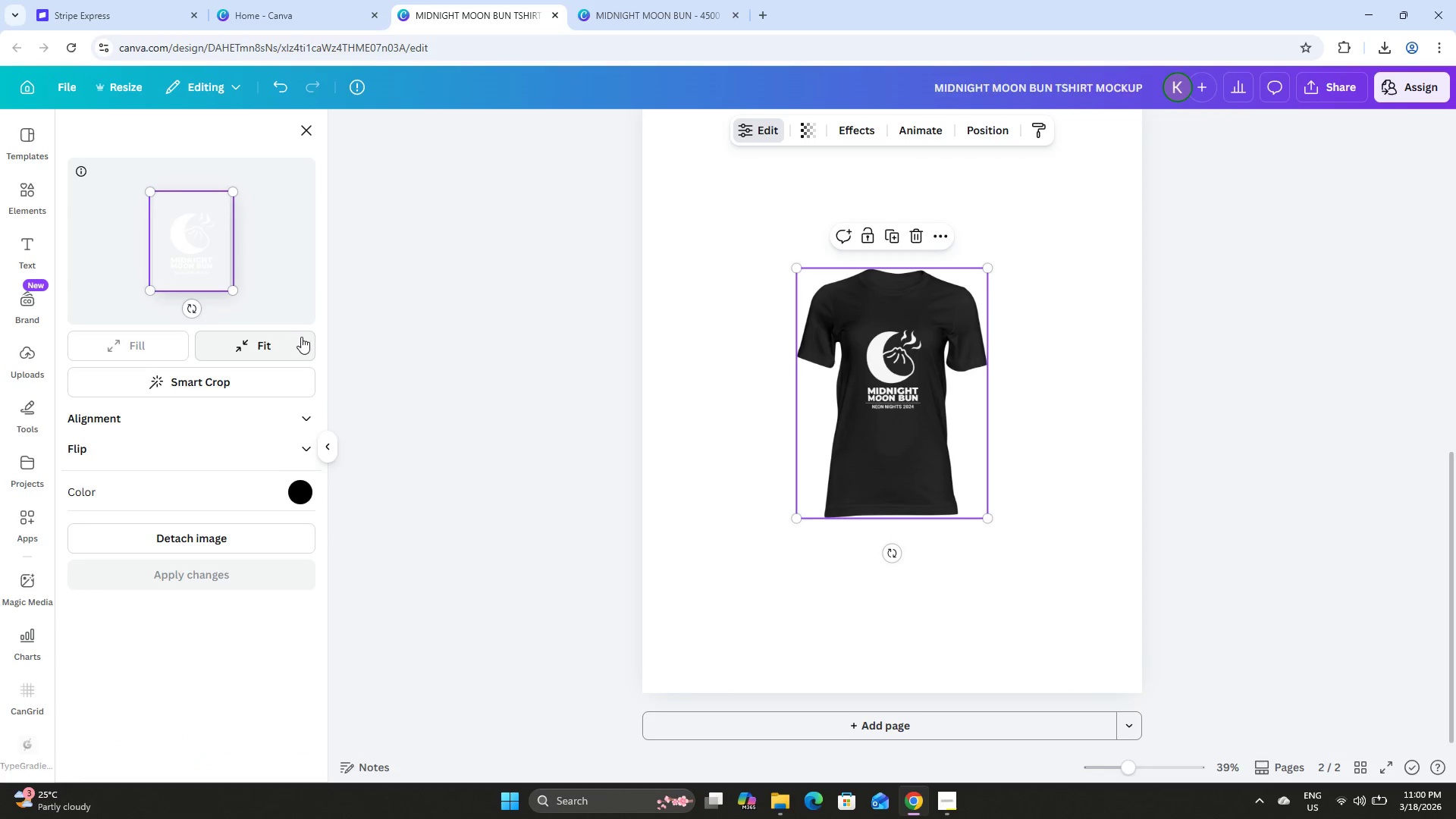 
left_click_drag(start_coordinate=[233, 290], to_coordinate=[256, 311])
 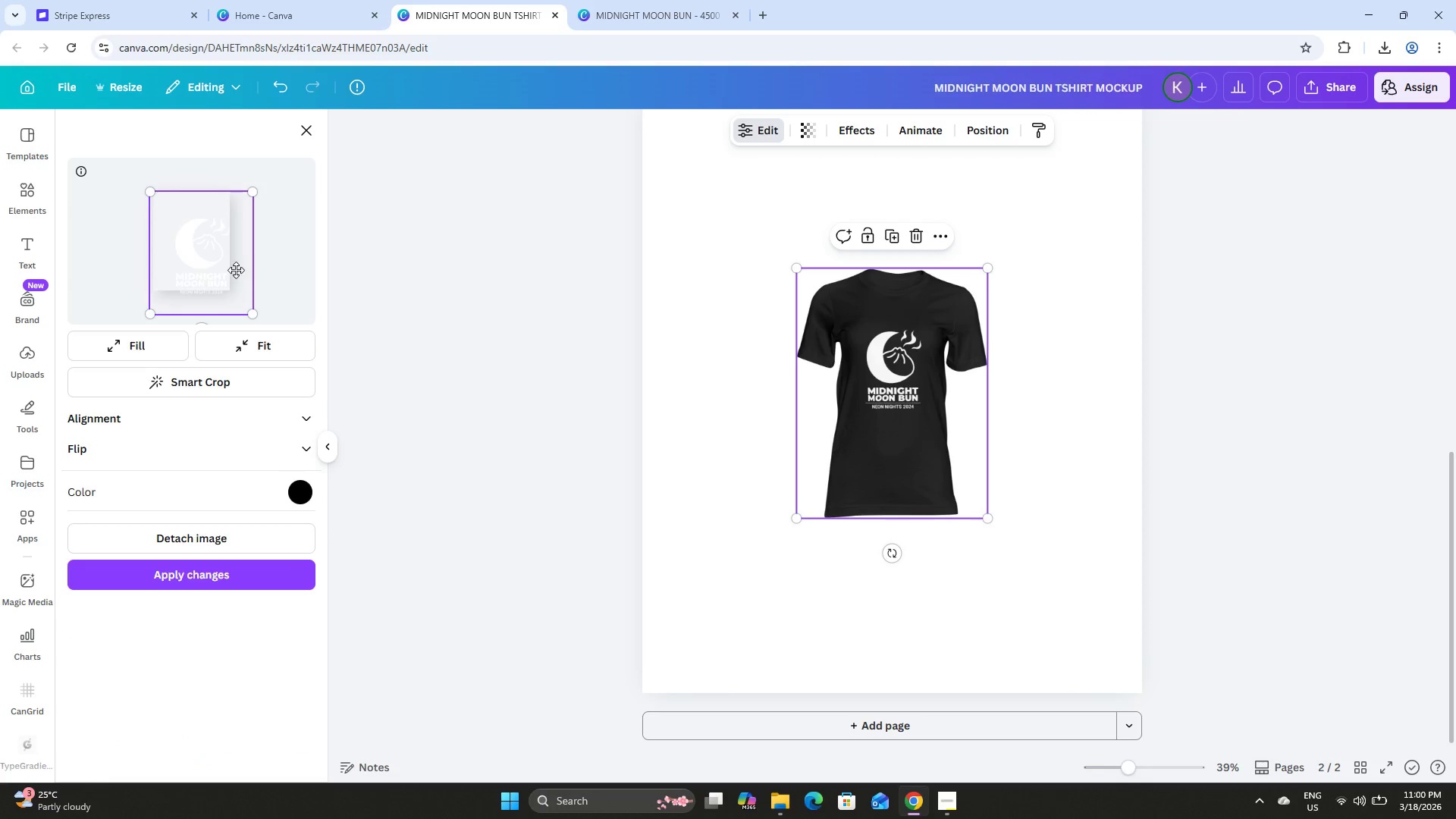 
left_click_drag(start_coordinate=[236, 268], to_coordinate=[224, 252])
 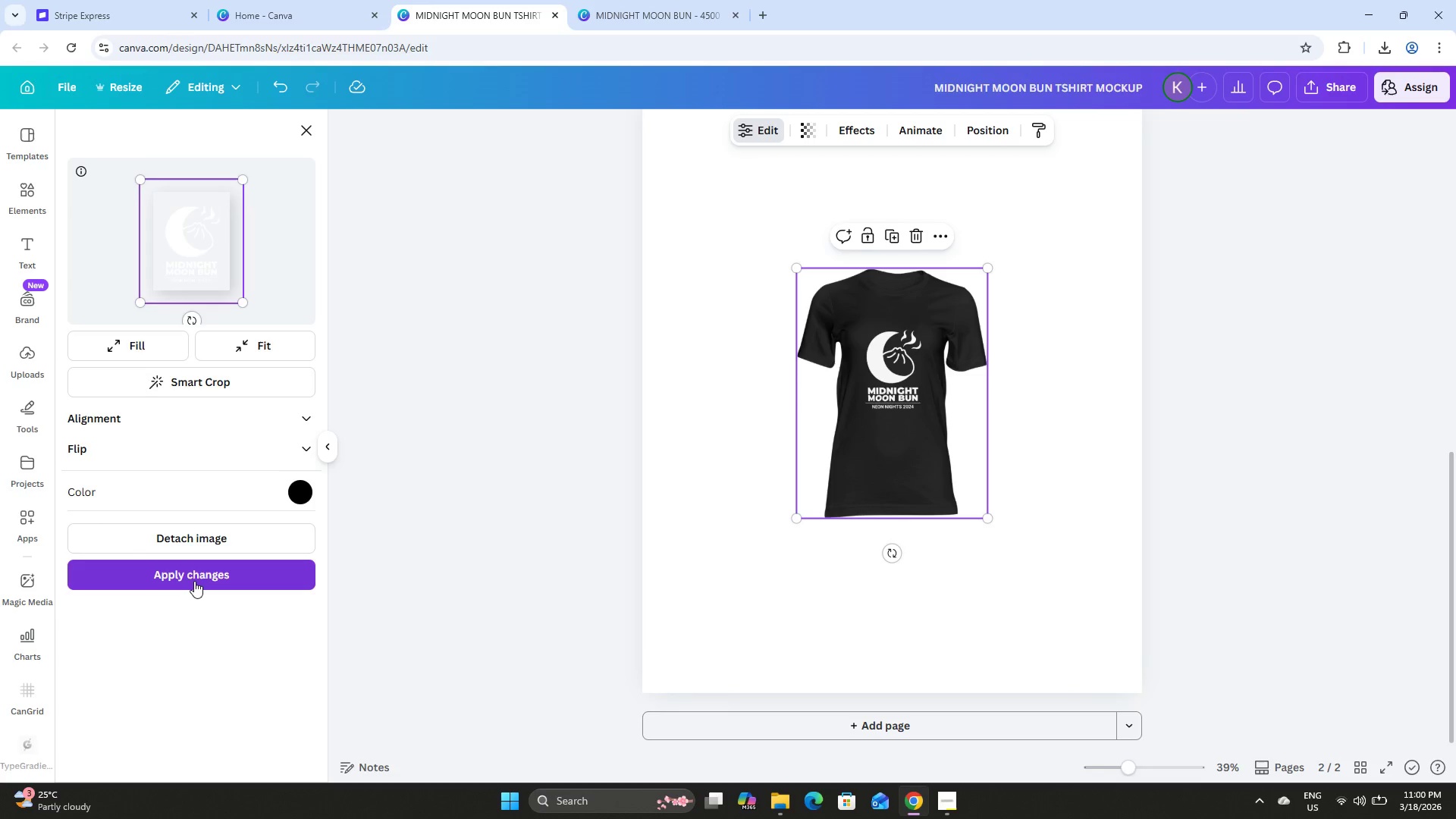 
left_click([194, 581])
 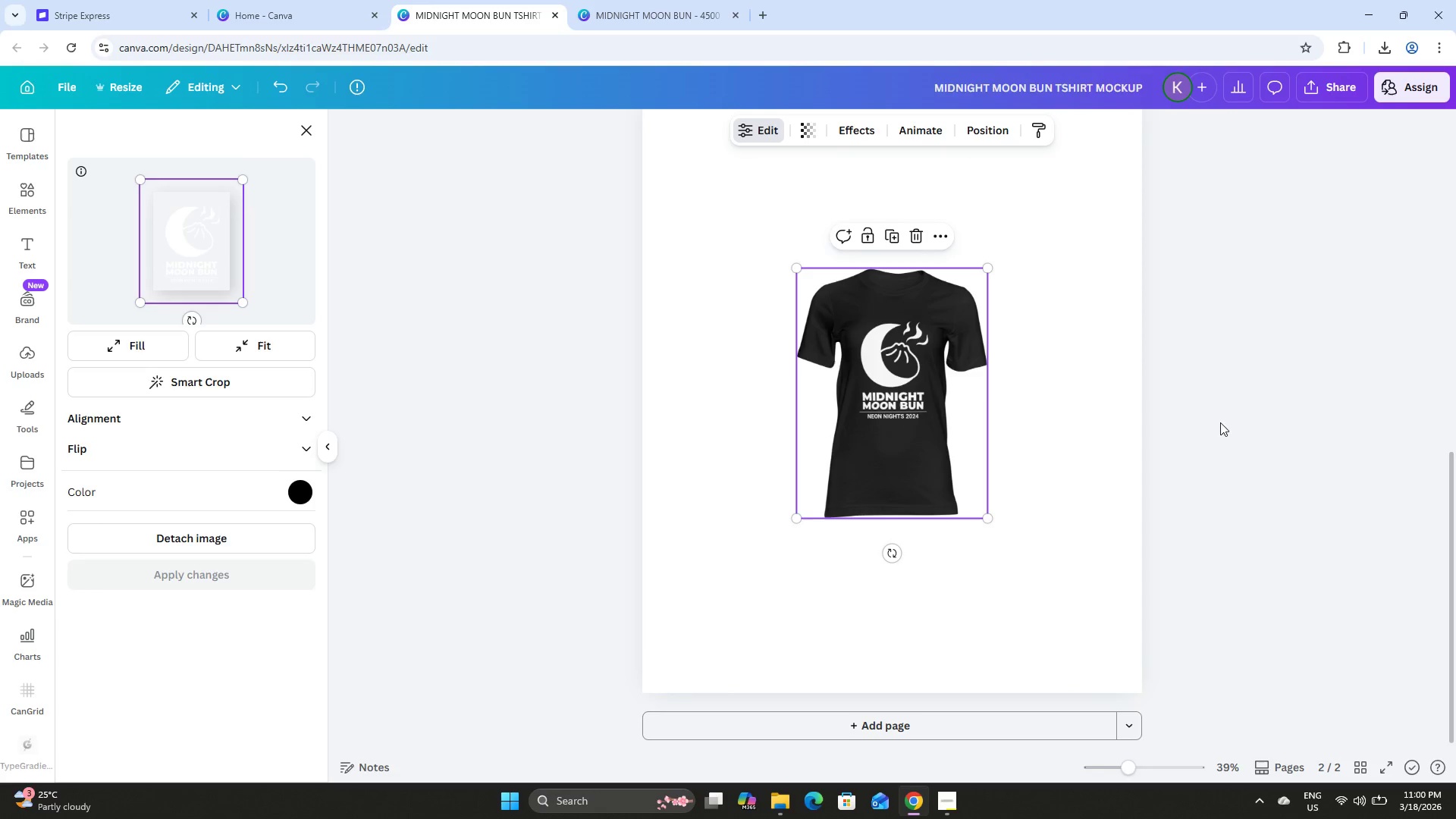 
double_click([1025, 423])
 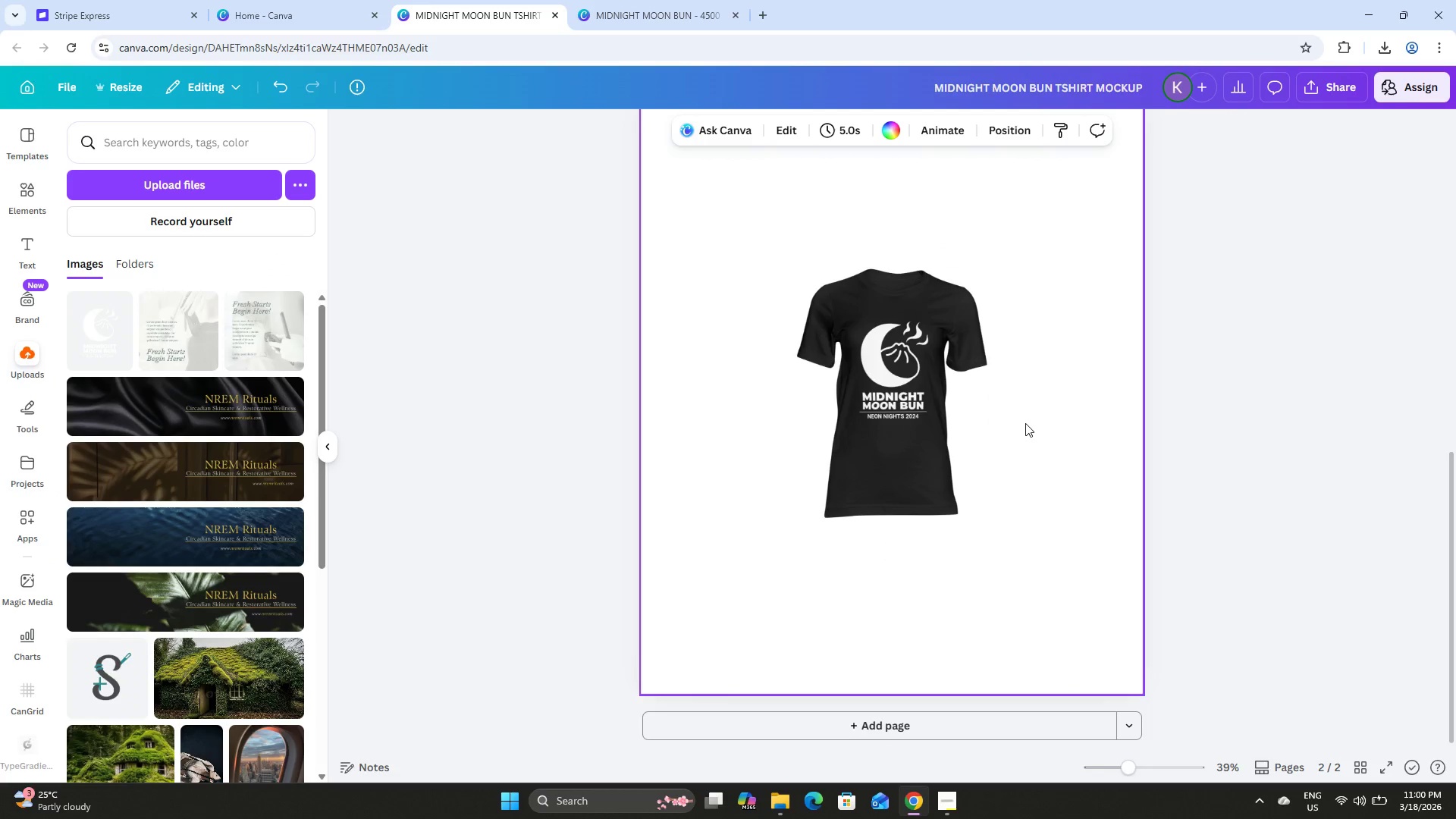 
scroll: coordinate [1025, 423], scroll_direction: up, amount: 1.0
 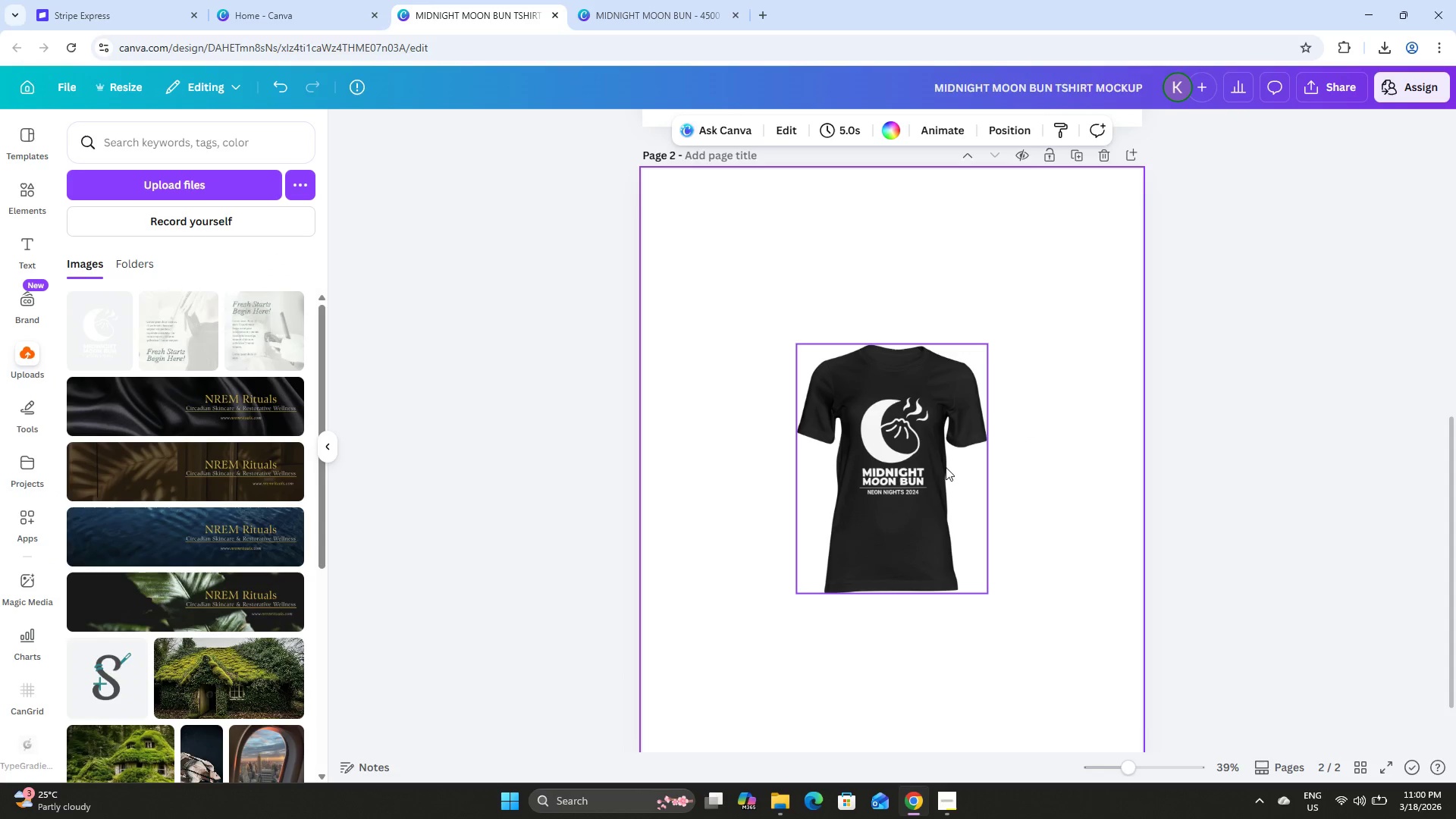 
left_click([864, 460])
 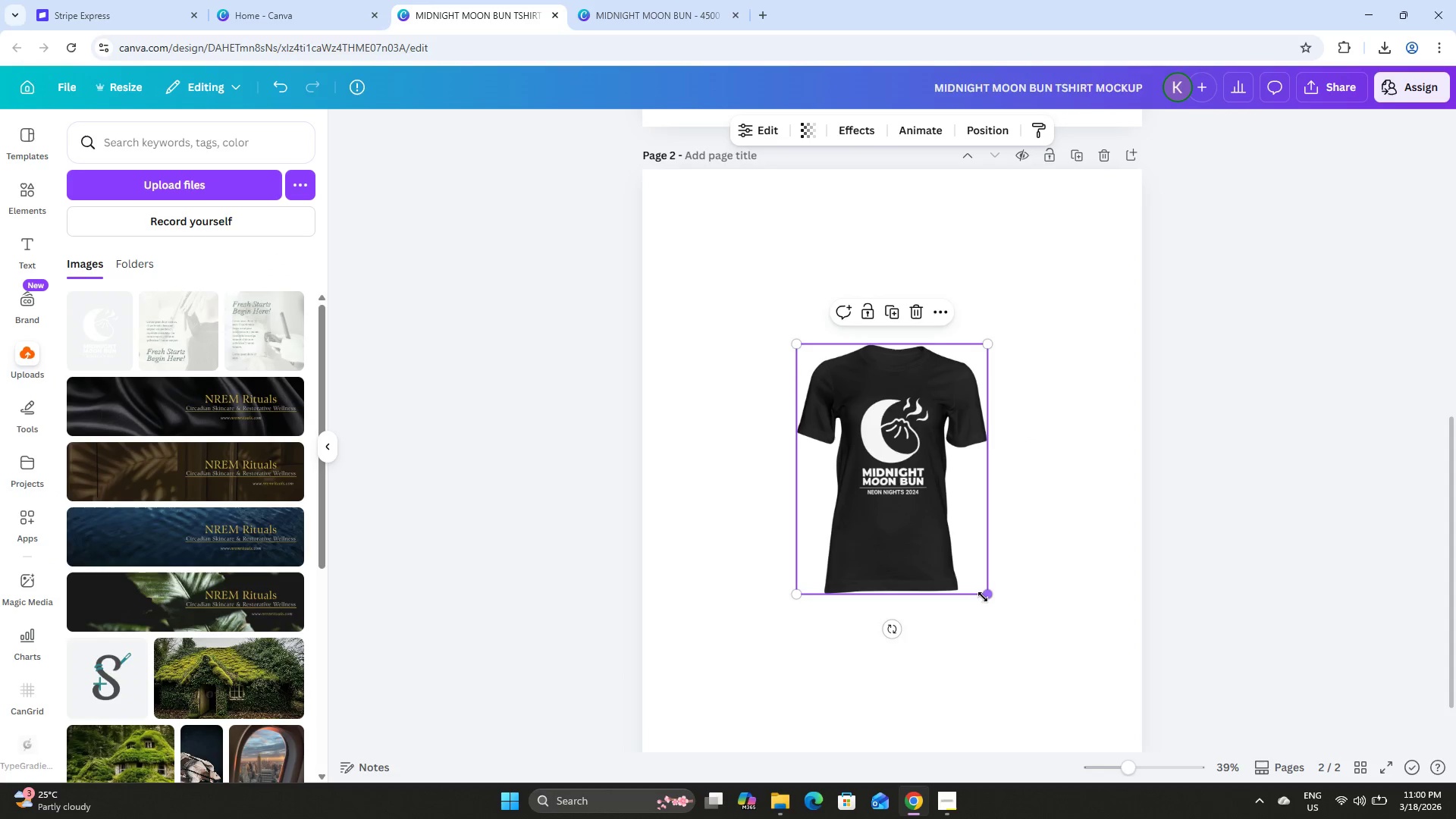 
left_click_drag(start_coordinate=[983, 597], to_coordinate=[1175, 706])
 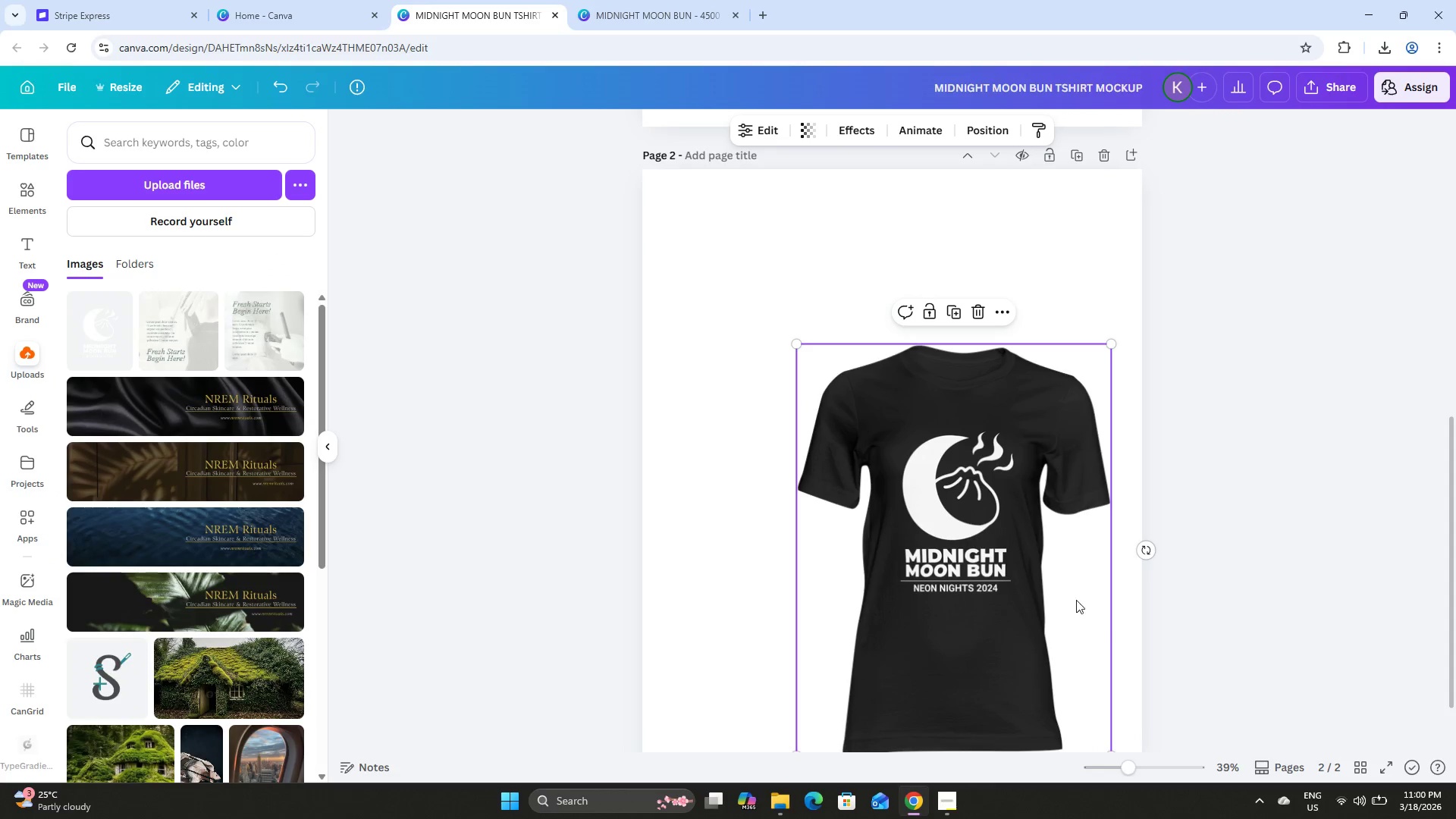 
left_click_drag(start_coordinate=[1050, 573], to_coordinate=[989, 481])
 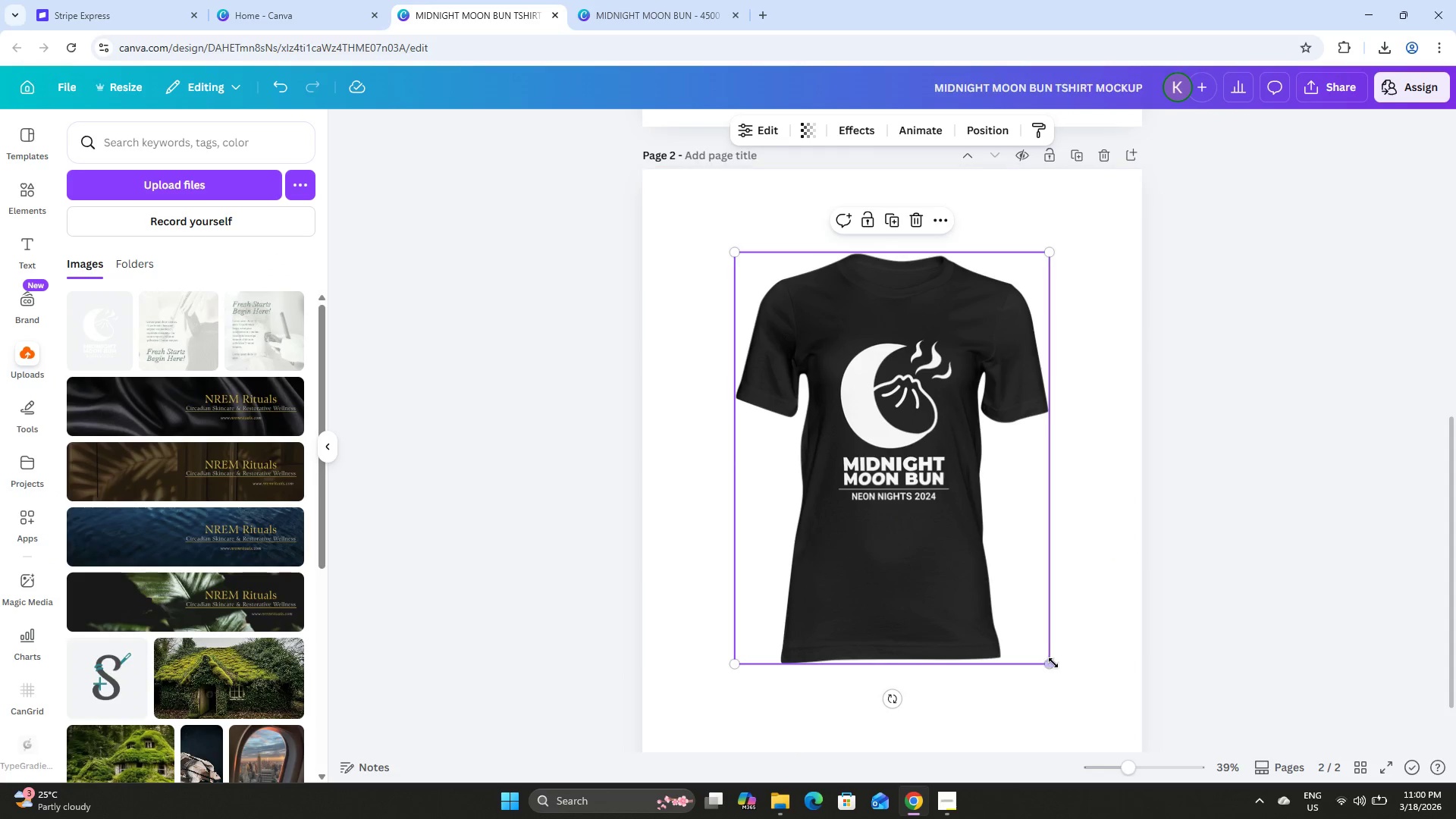 
left_click_drag(start_coordinate=[1050, 666], to_coordinate=[1097, 713])
 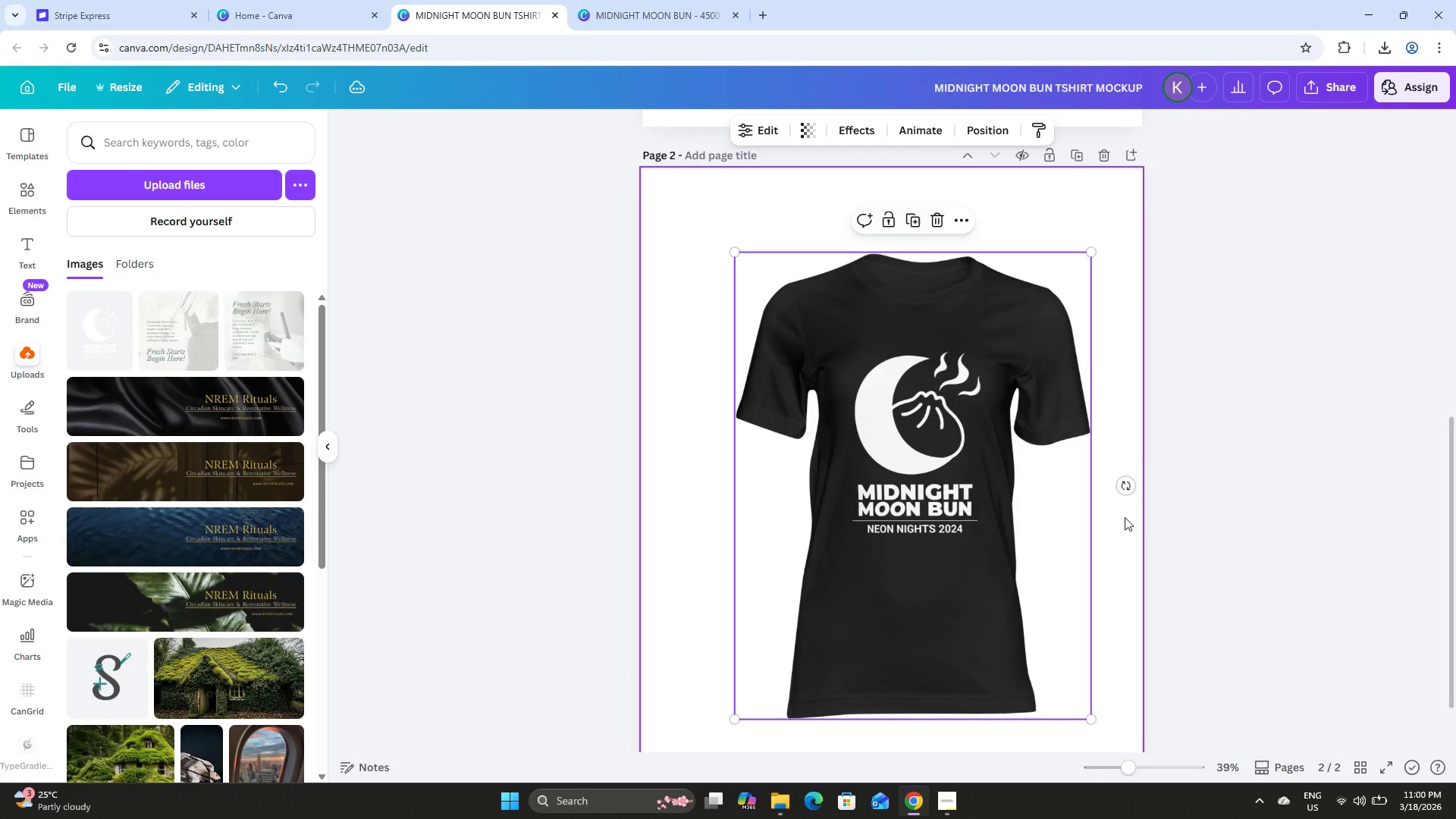 
scroll: coordinate [1125, 517], scroll_direction: down, amount: 2.0
 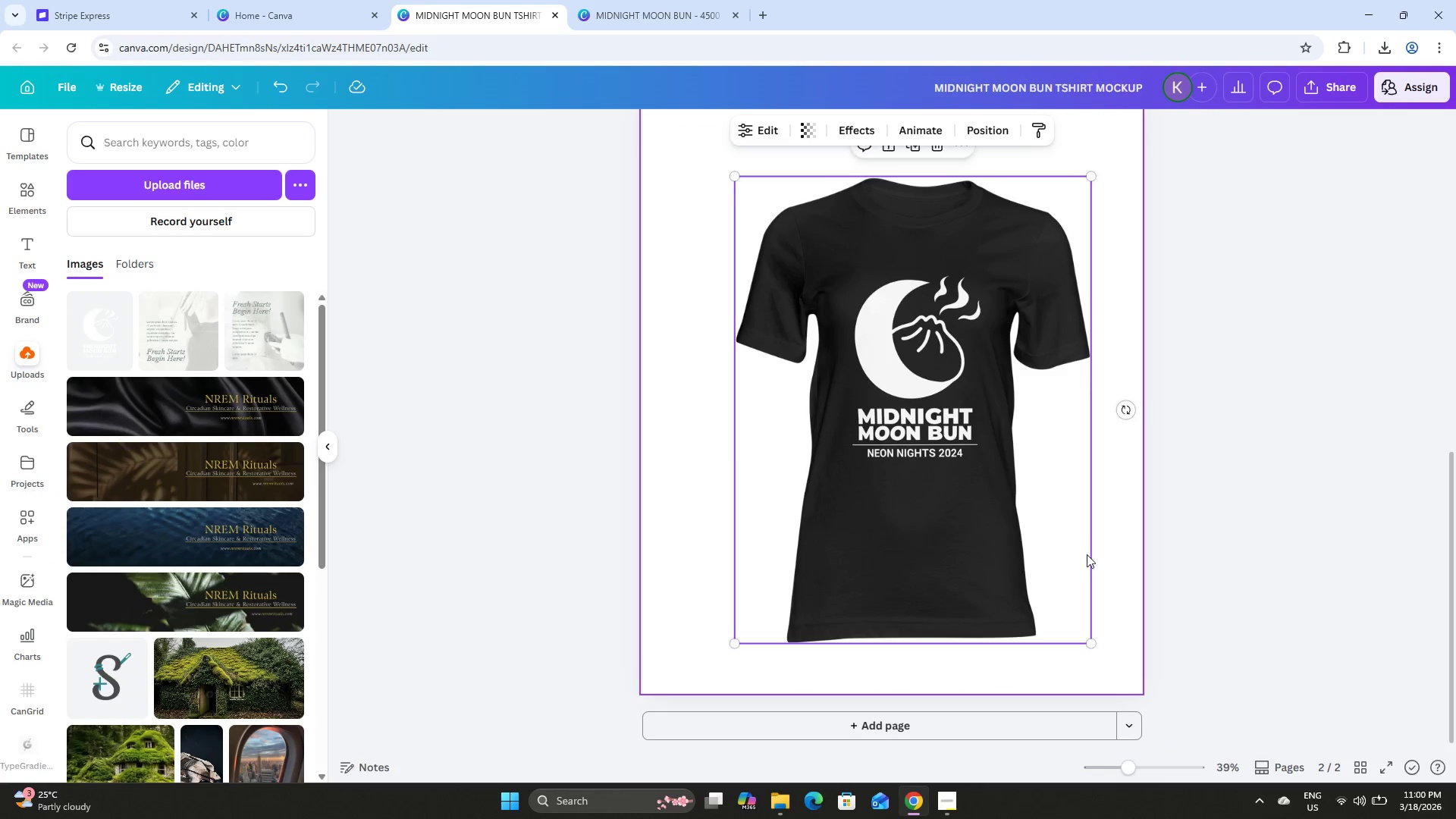 
scroll: coordinate [1085, 556], scroll_direction: up, amount: 2.0
 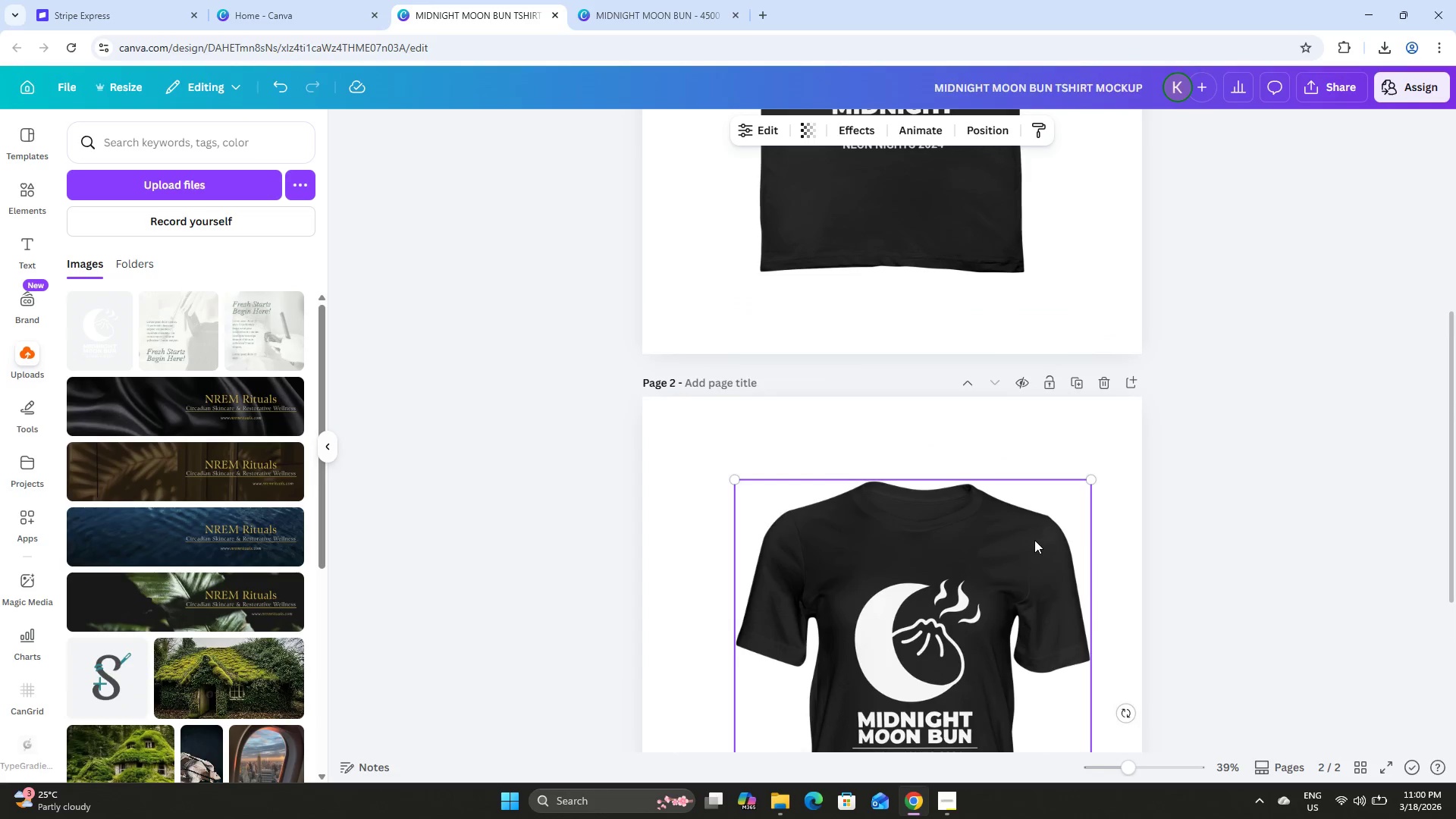 
scroll: coordinate [1049, 508], scroll_direction: down, amount: 3.0
 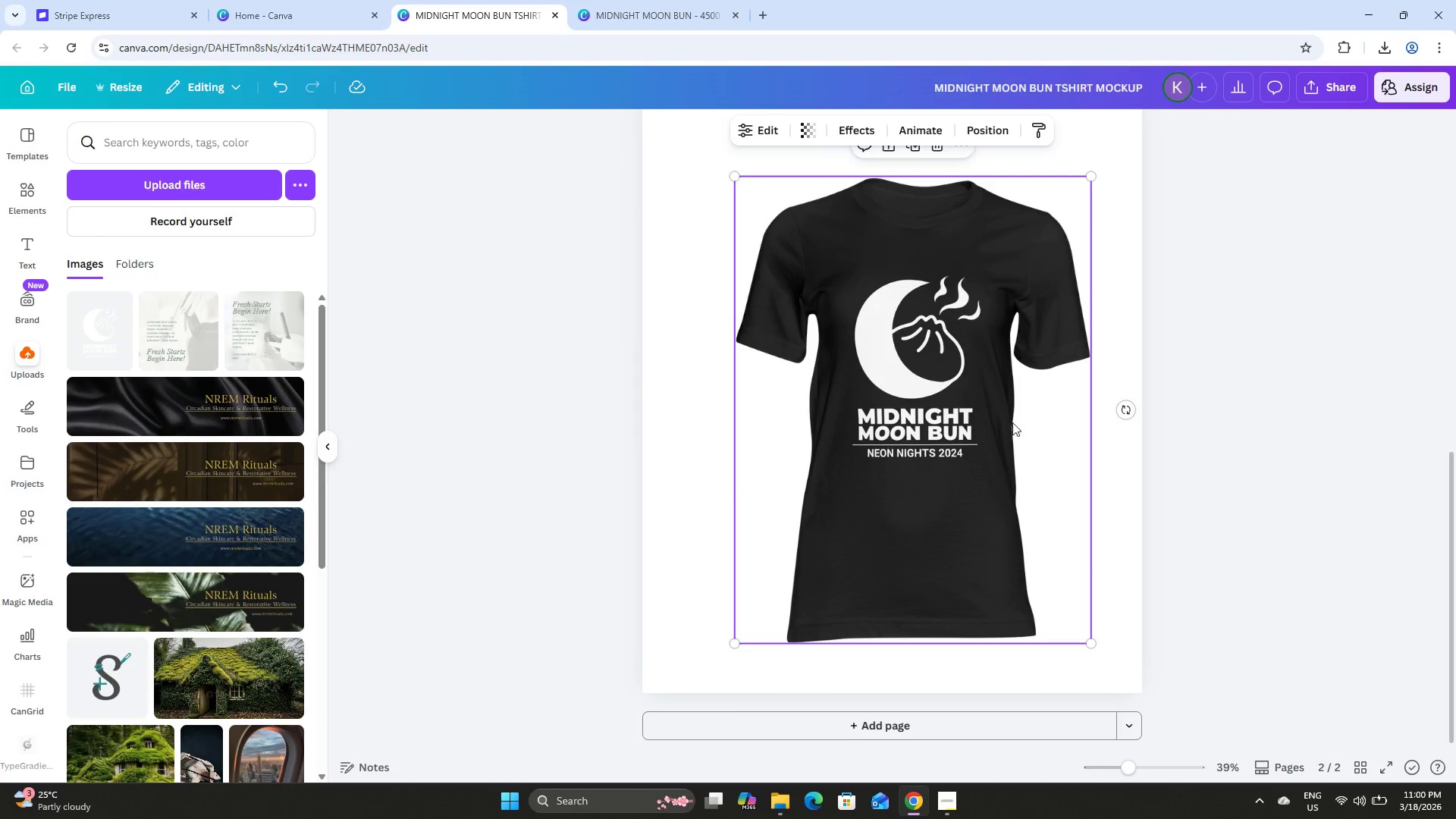 
left_click_drag(start_coordinate=[1005, 523], to_coordinate=[964, 491])
 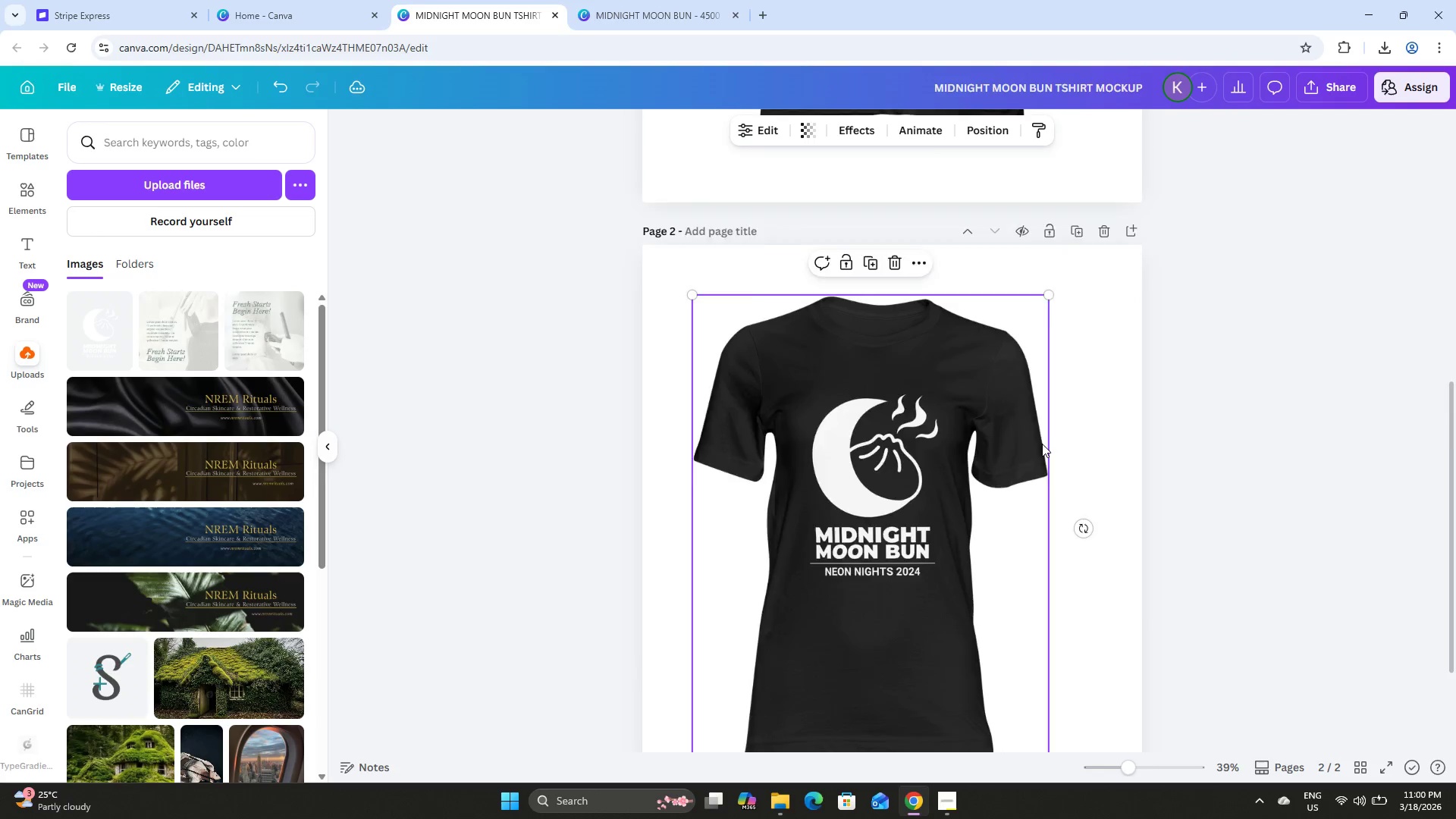 
scroll: coordinate [1012, 422], scroll_direction: up, amount: 1.0
 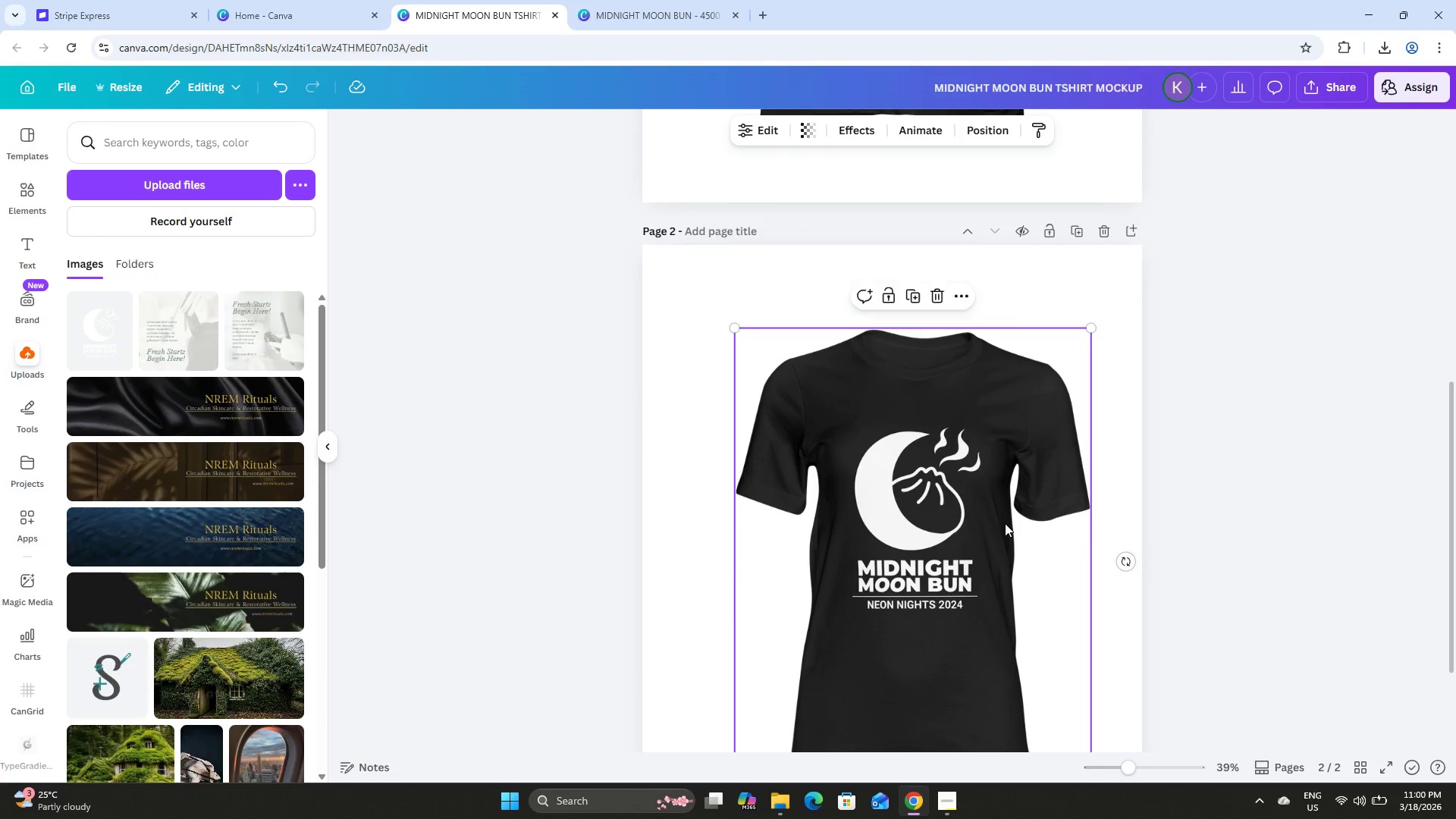 
scroll: coordinate [1042, 444], scroll_direction: down, amount: 3.0
 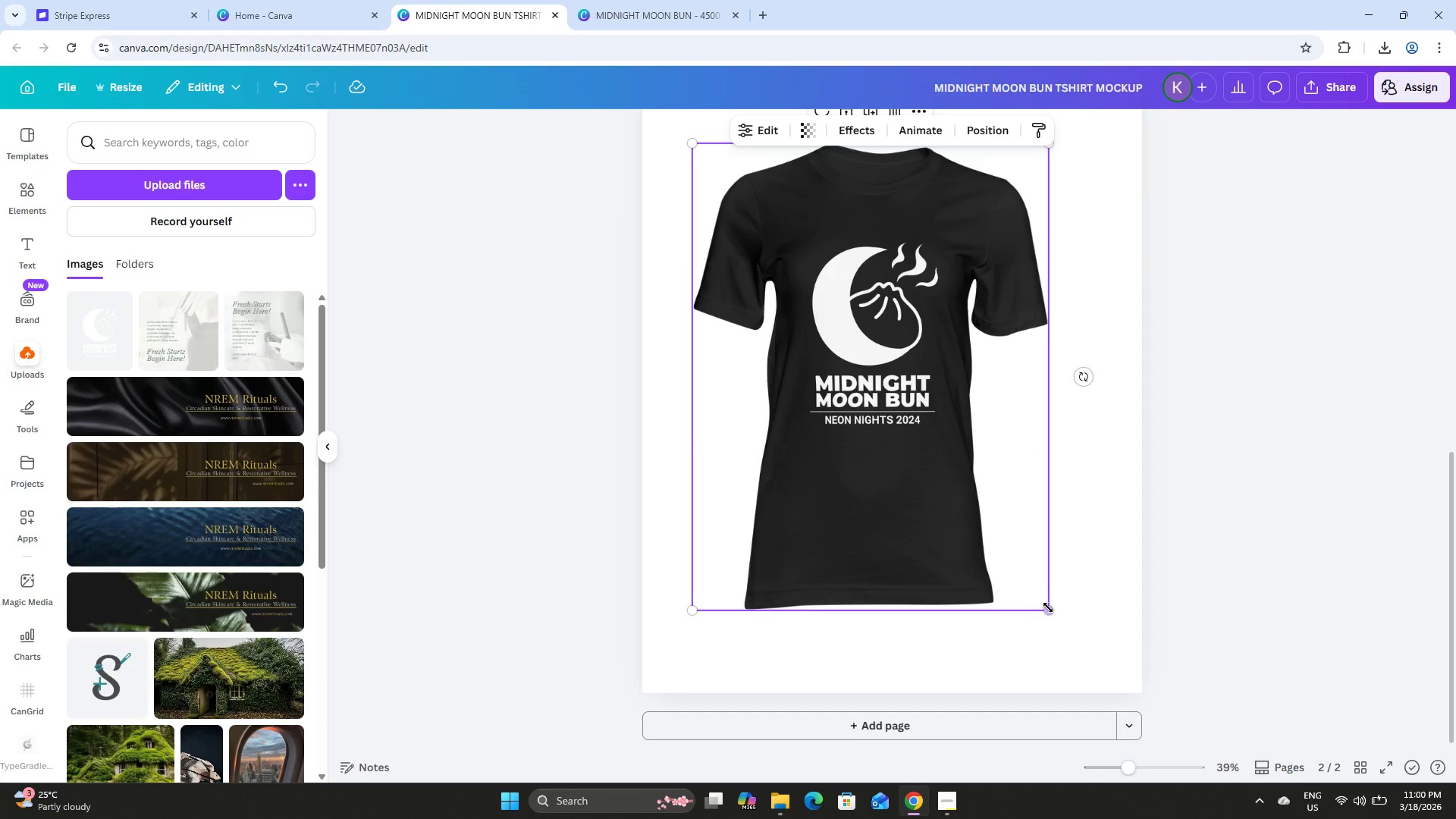 
left_click_drag(start_coordinate=[1048, 607], to_coordinate=[1078, 639])
 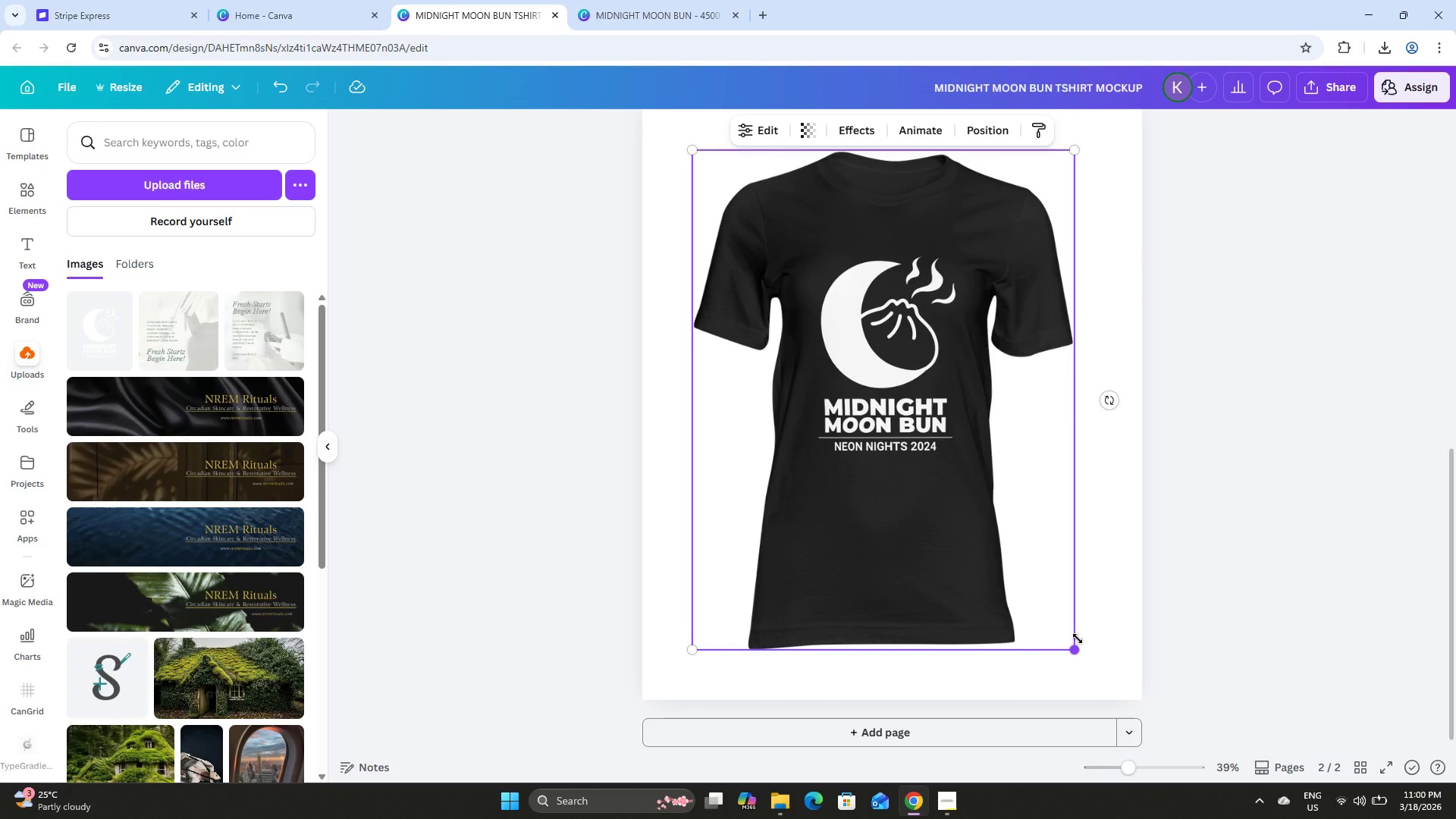 
scroll: coordinate [1078, 639], scroll_direction: up, amount: 1.0
 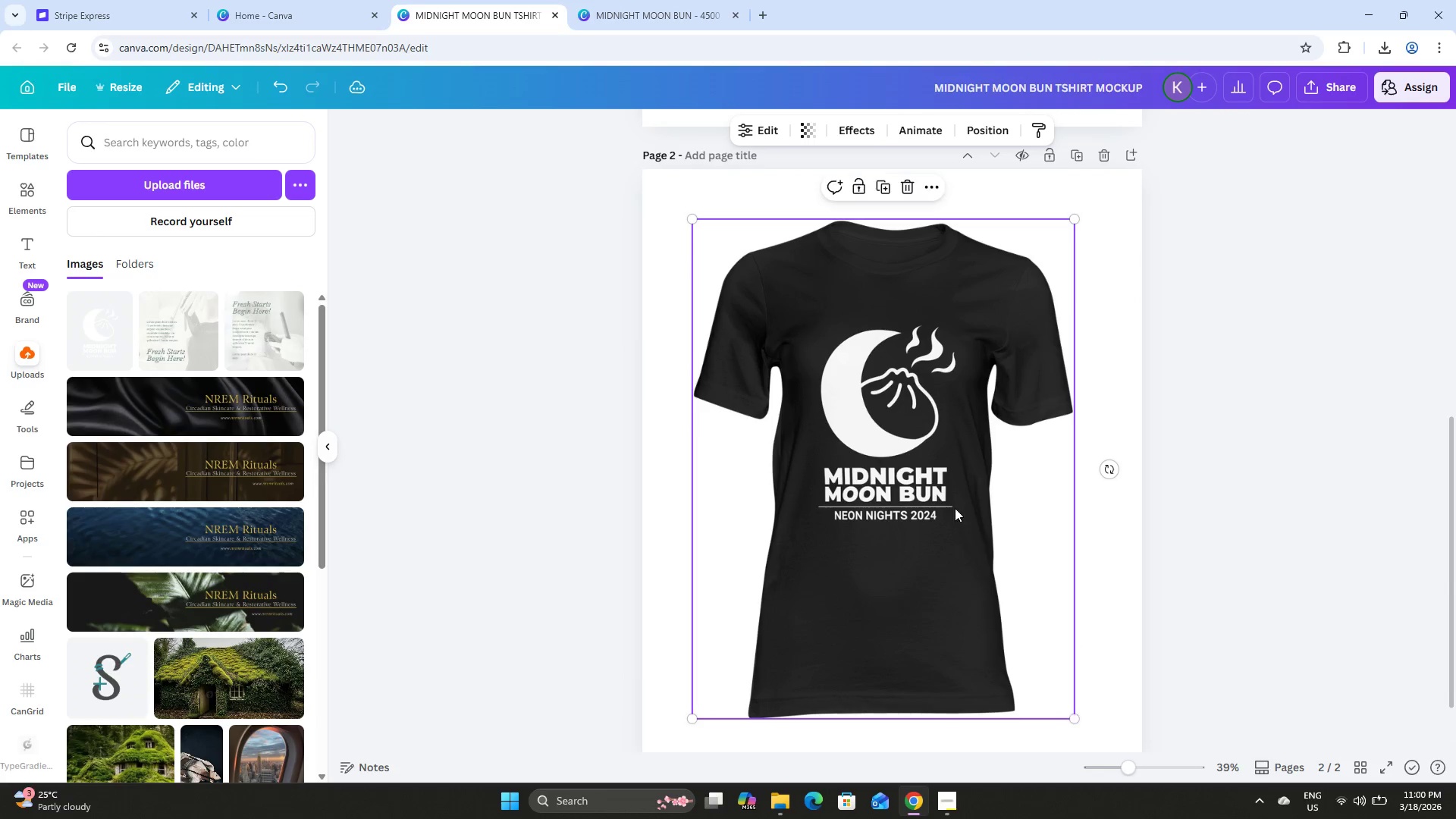 
left_click_drag(start_coordinate=[934, 491], to_coordinate=[940, 491])
 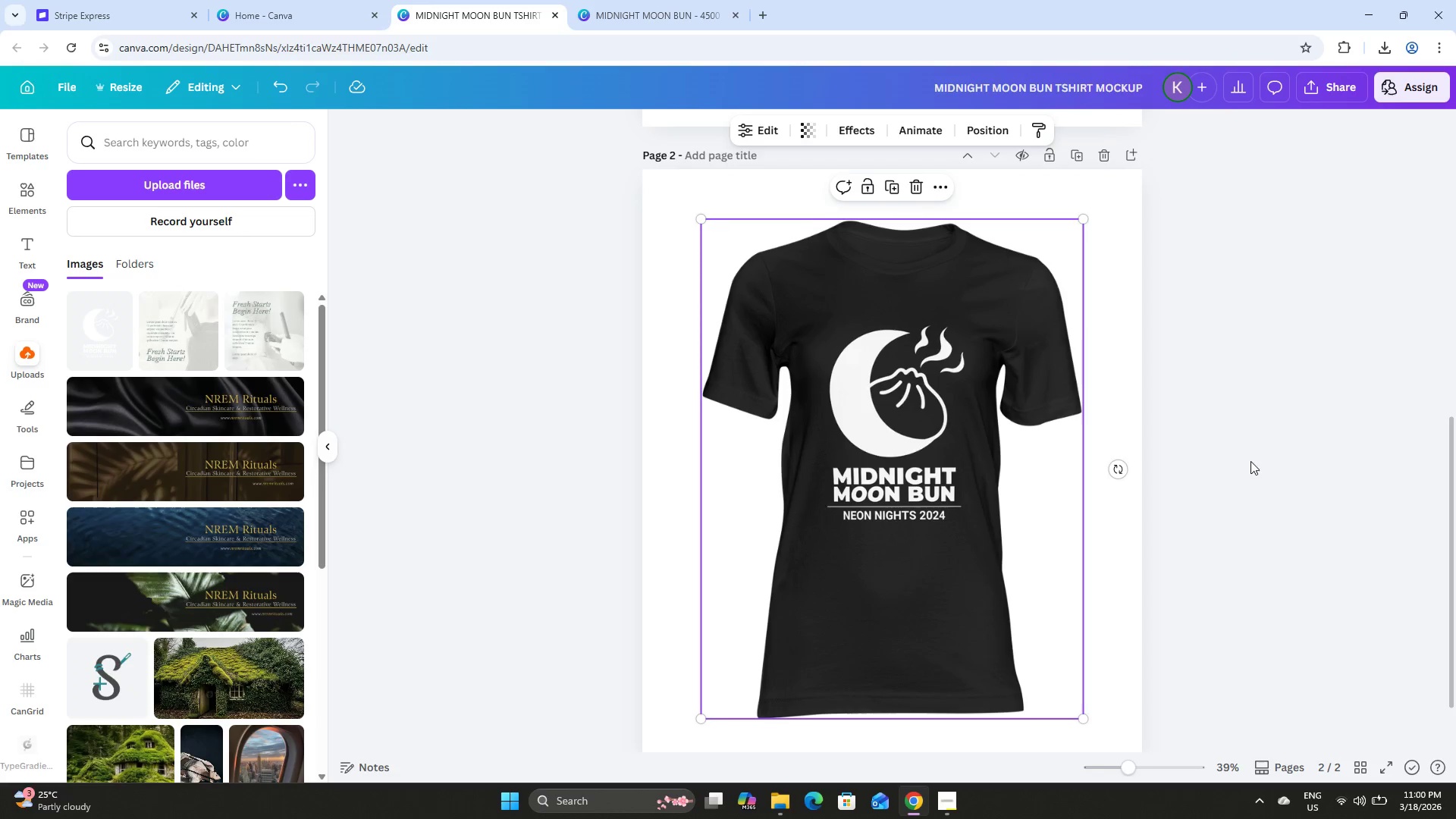 
left_click([1250, 461])
 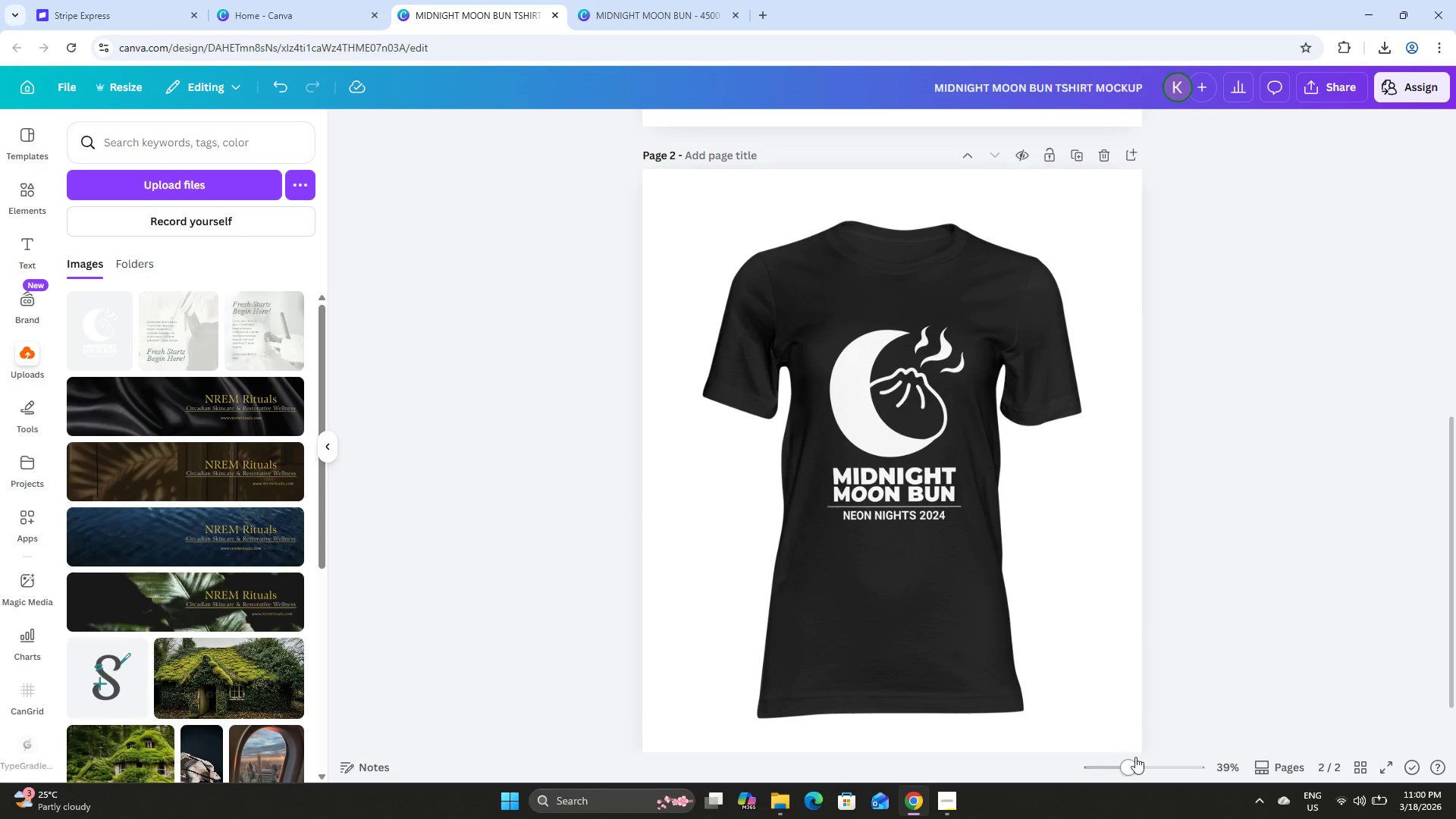 
left_click_drag(start_coordinate=[1124, 770], to_coordinate=[1113, 768])
 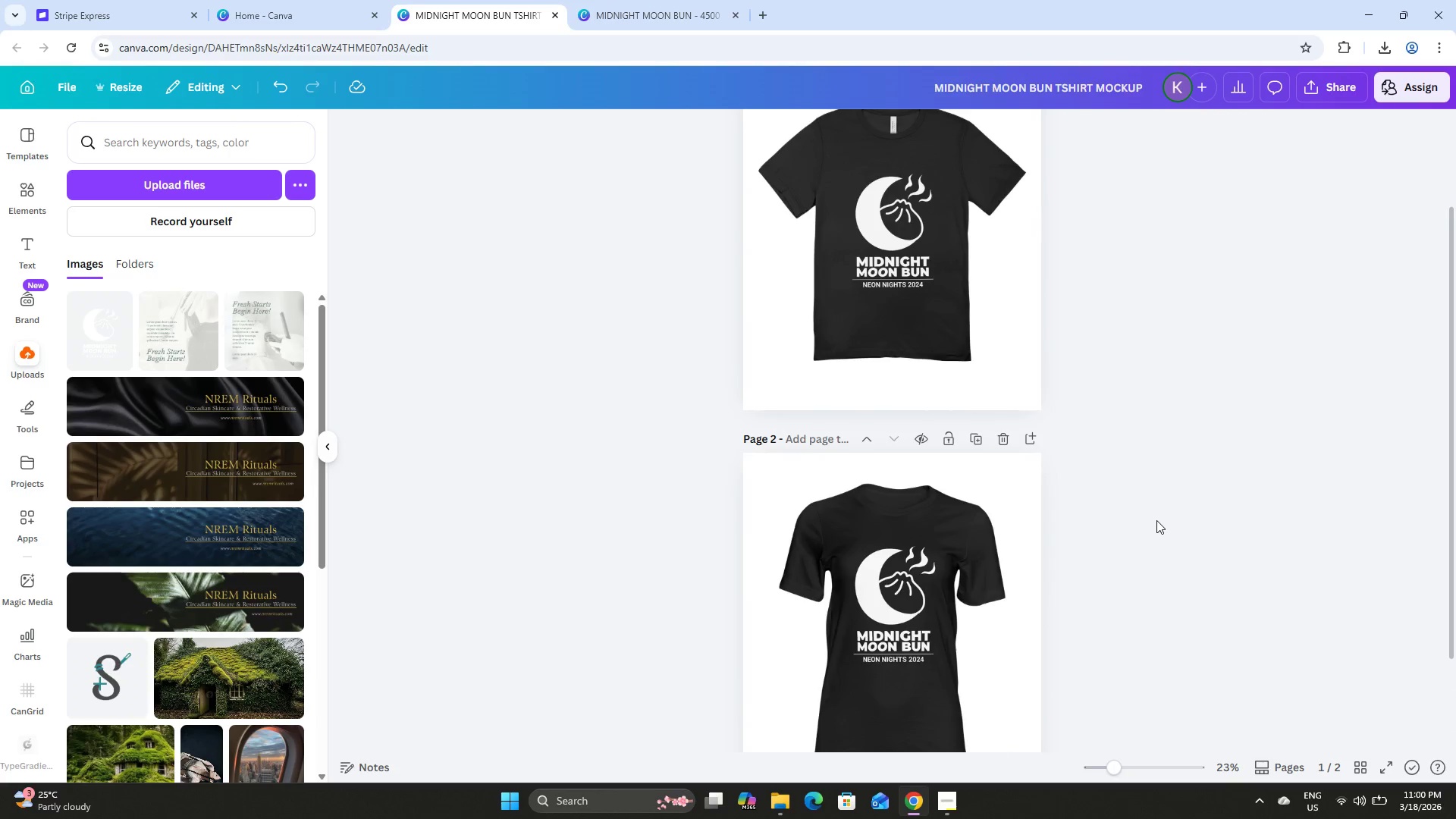 
scroll: coordinate [1156, 520], scroll_direction: down, amount: 6.0
 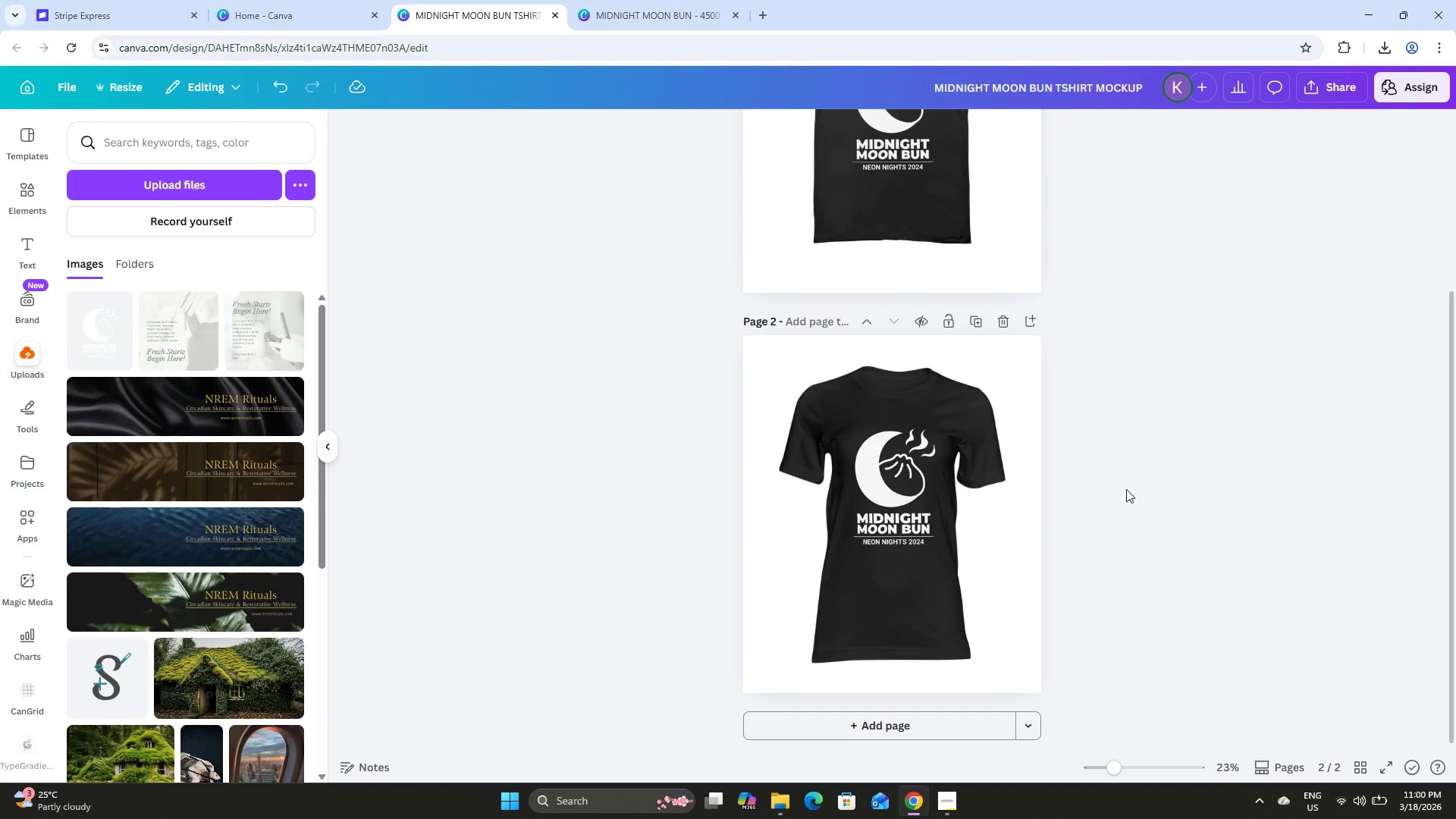 
scroll: coordinate [1109, 488], scroll_direction: up, amount: 4.0
 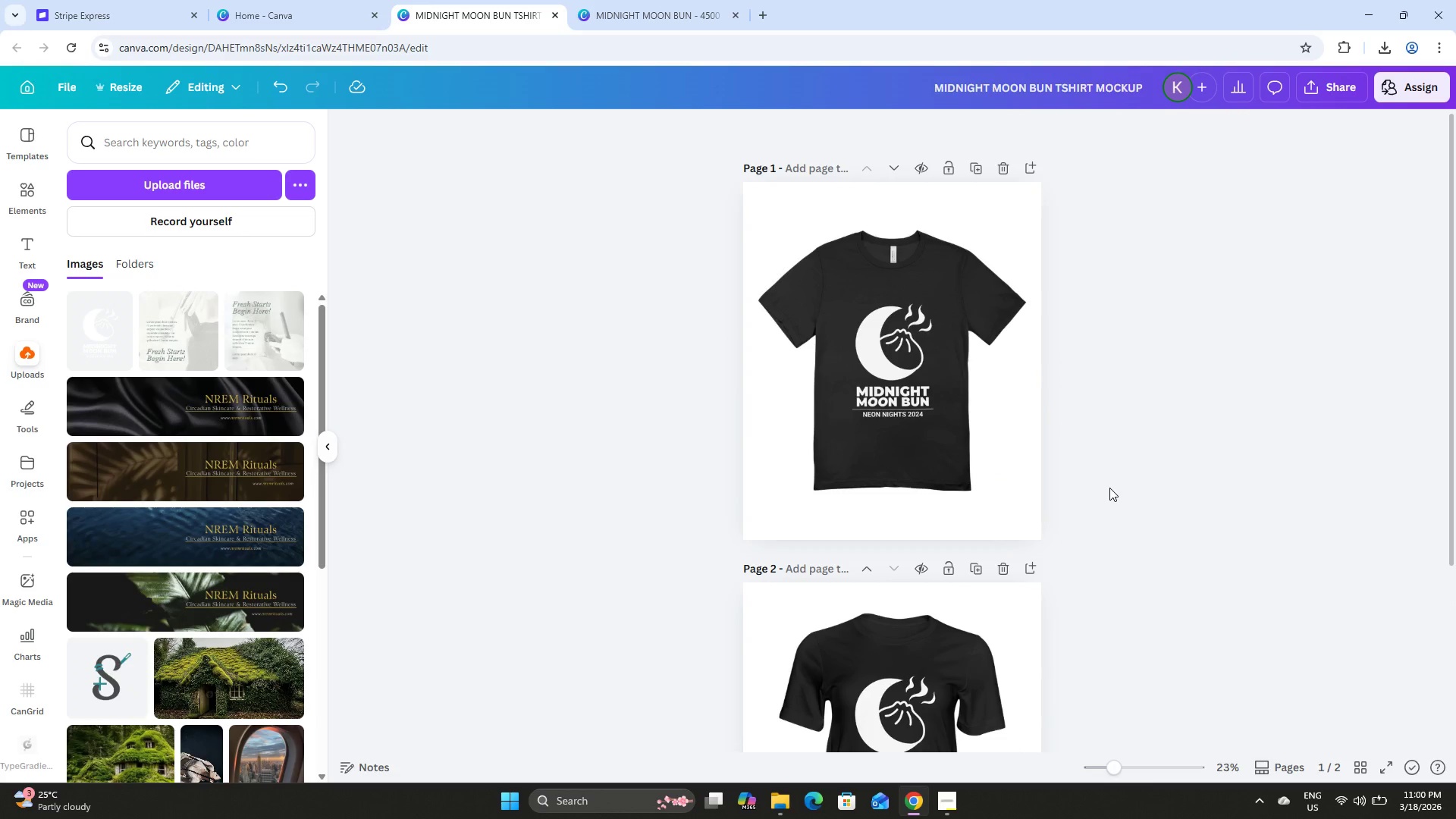 
scroll: coordinate [1109, 488], scroll_direction: down, amount: 7.0
 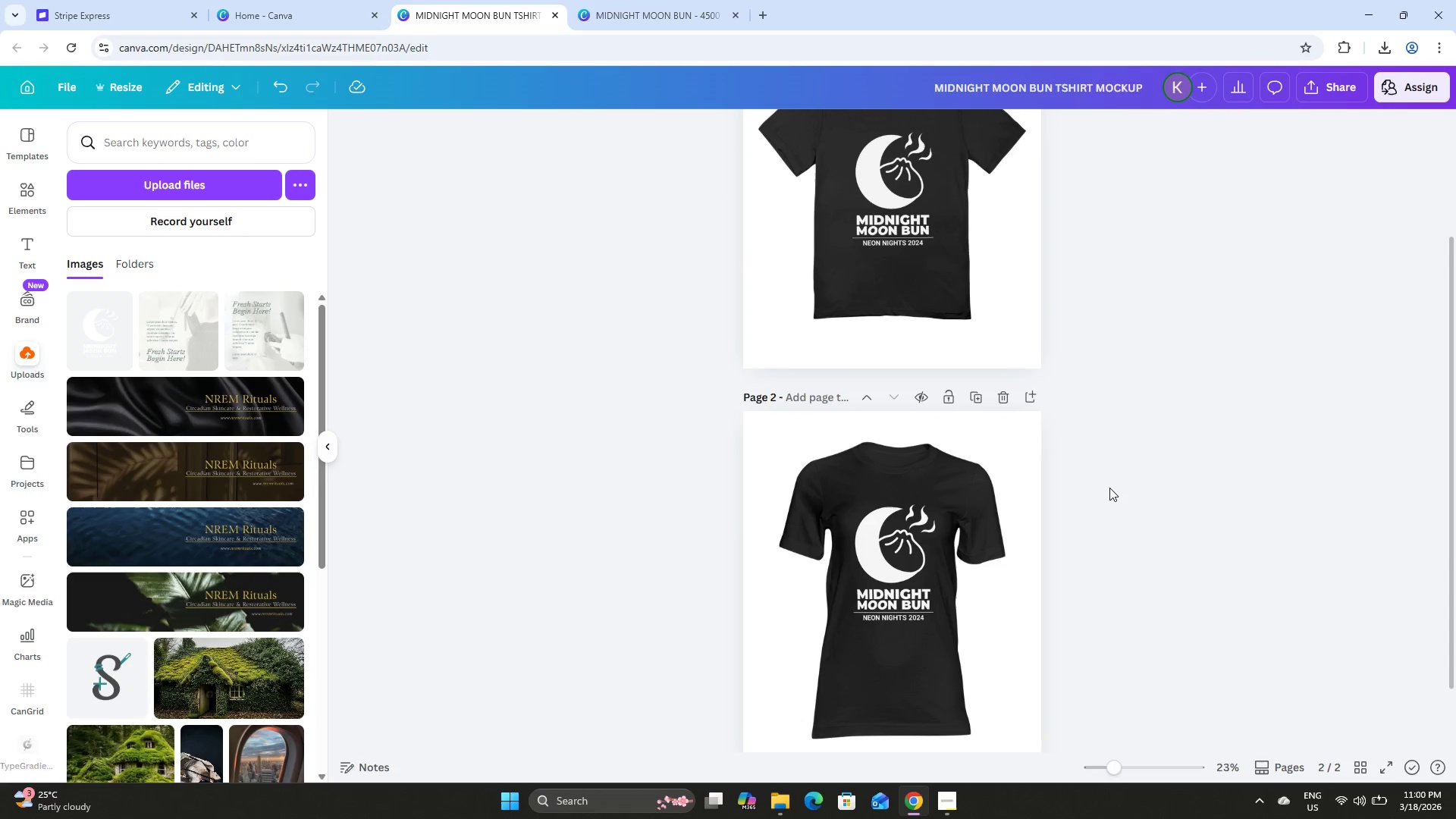 
left_click_drag(start_coordinate=[1128, 768], to_coordinate=[1150, 777])
 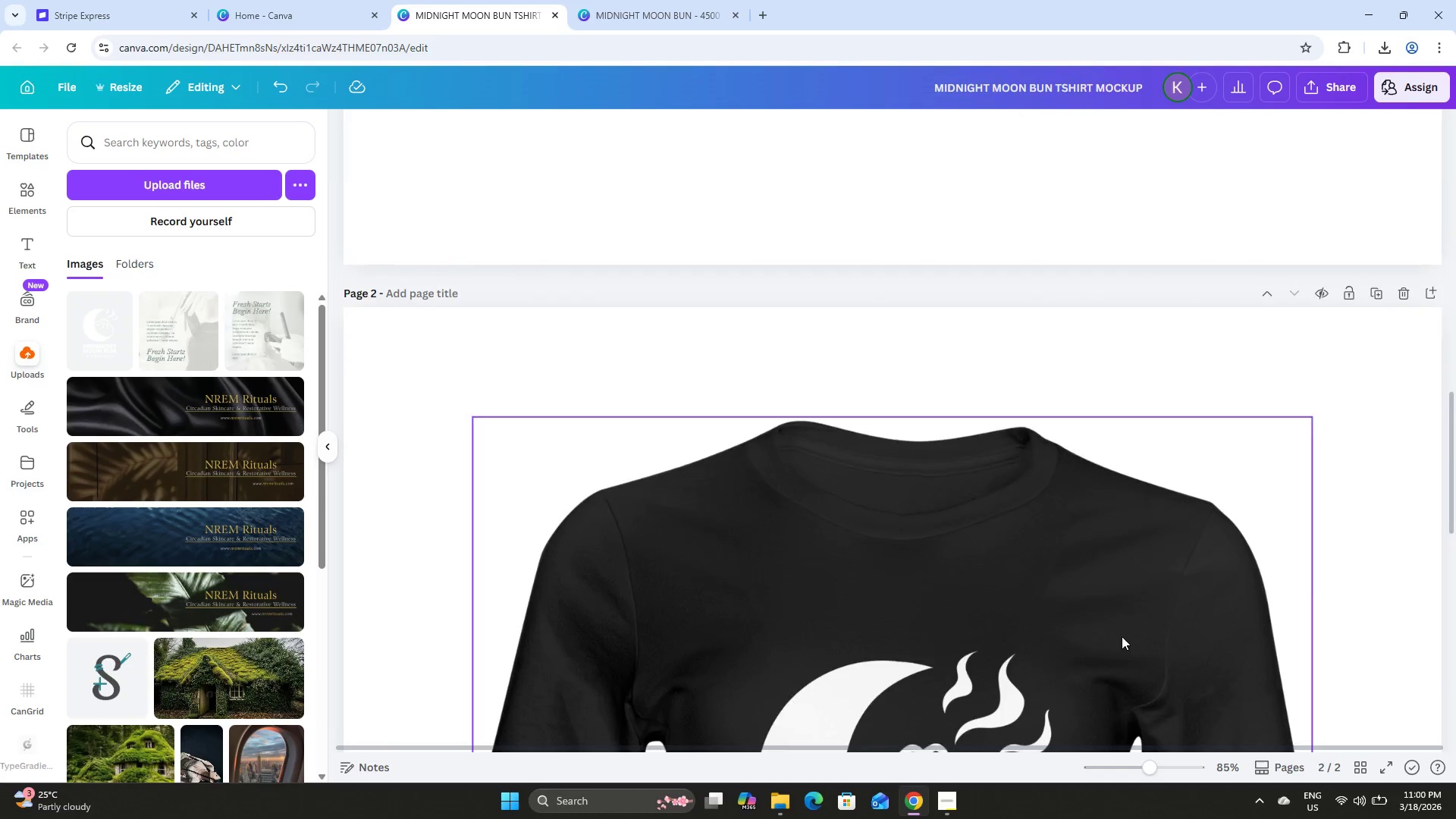 
scroll: coordinate [1121, 629], scroll_direction: down, amount: 9.0
 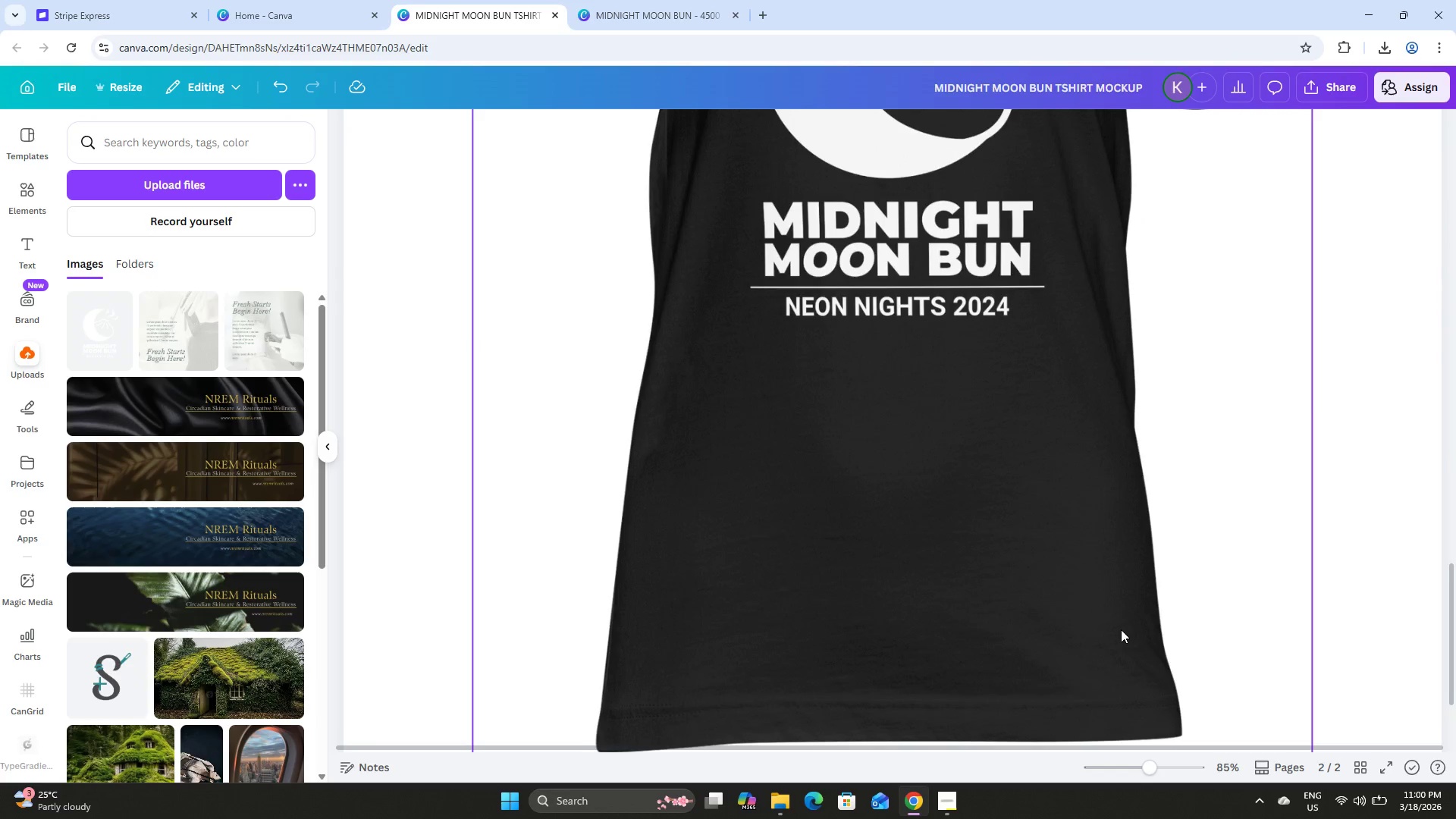 
scroll: coordinate [1121, 629], scroll_direction: up, amount: 1.0
 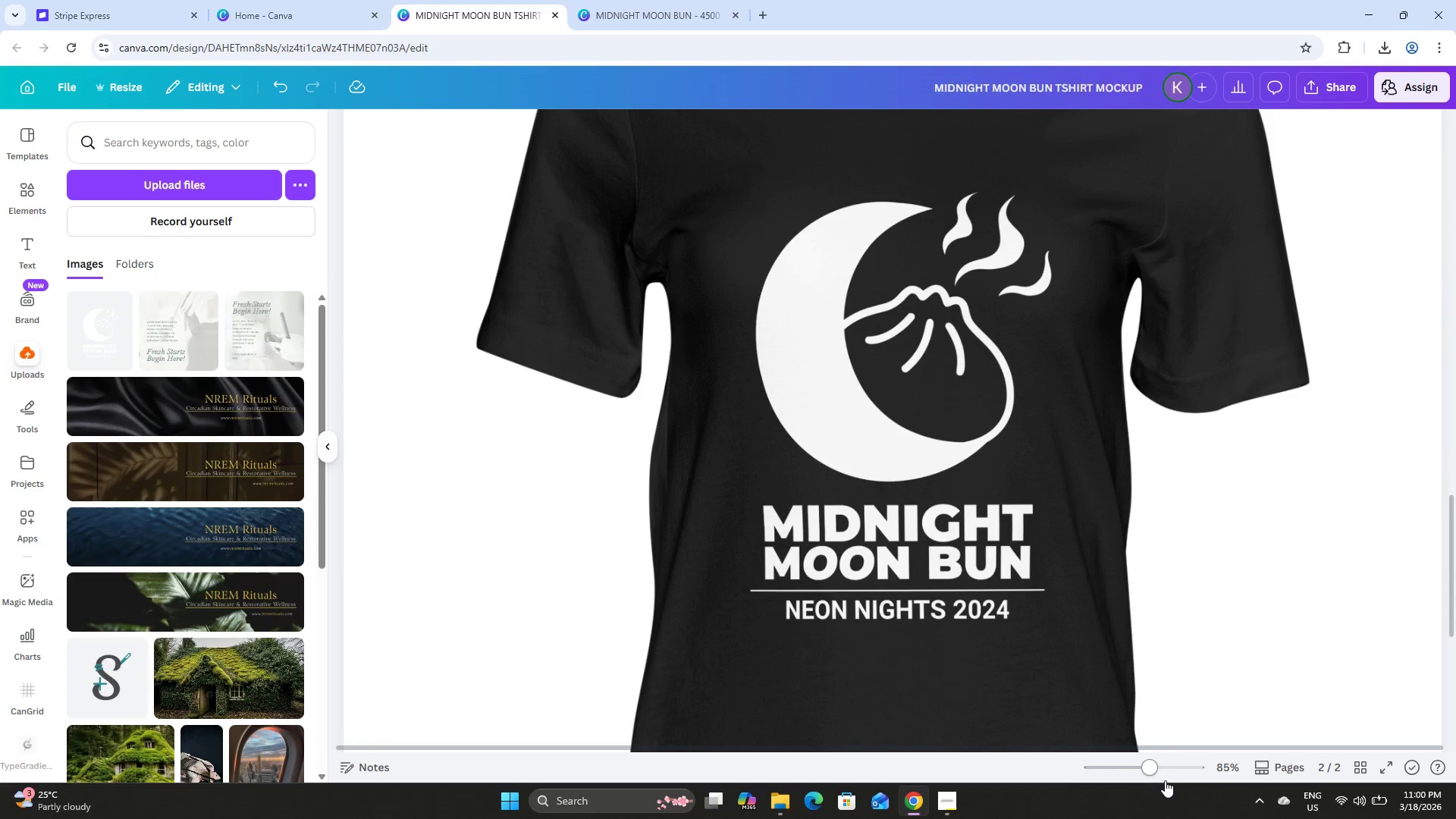 
left_click_drag(start_coordinate=[1152, 768], to_coordinate=[1122, 756])
 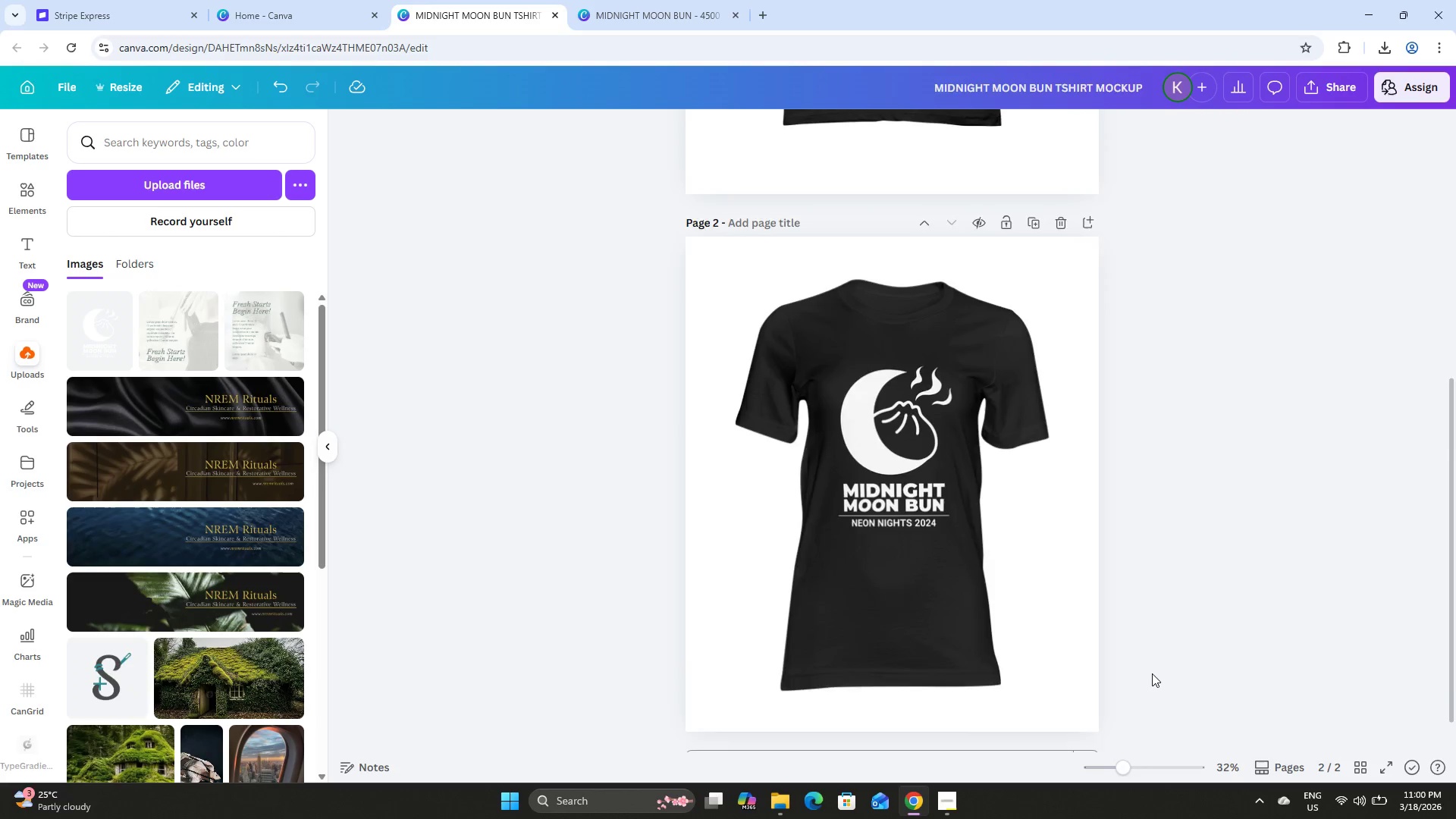 
scroll: coordinate [1152, 673], scroll_direction: up, amount: 2.0
 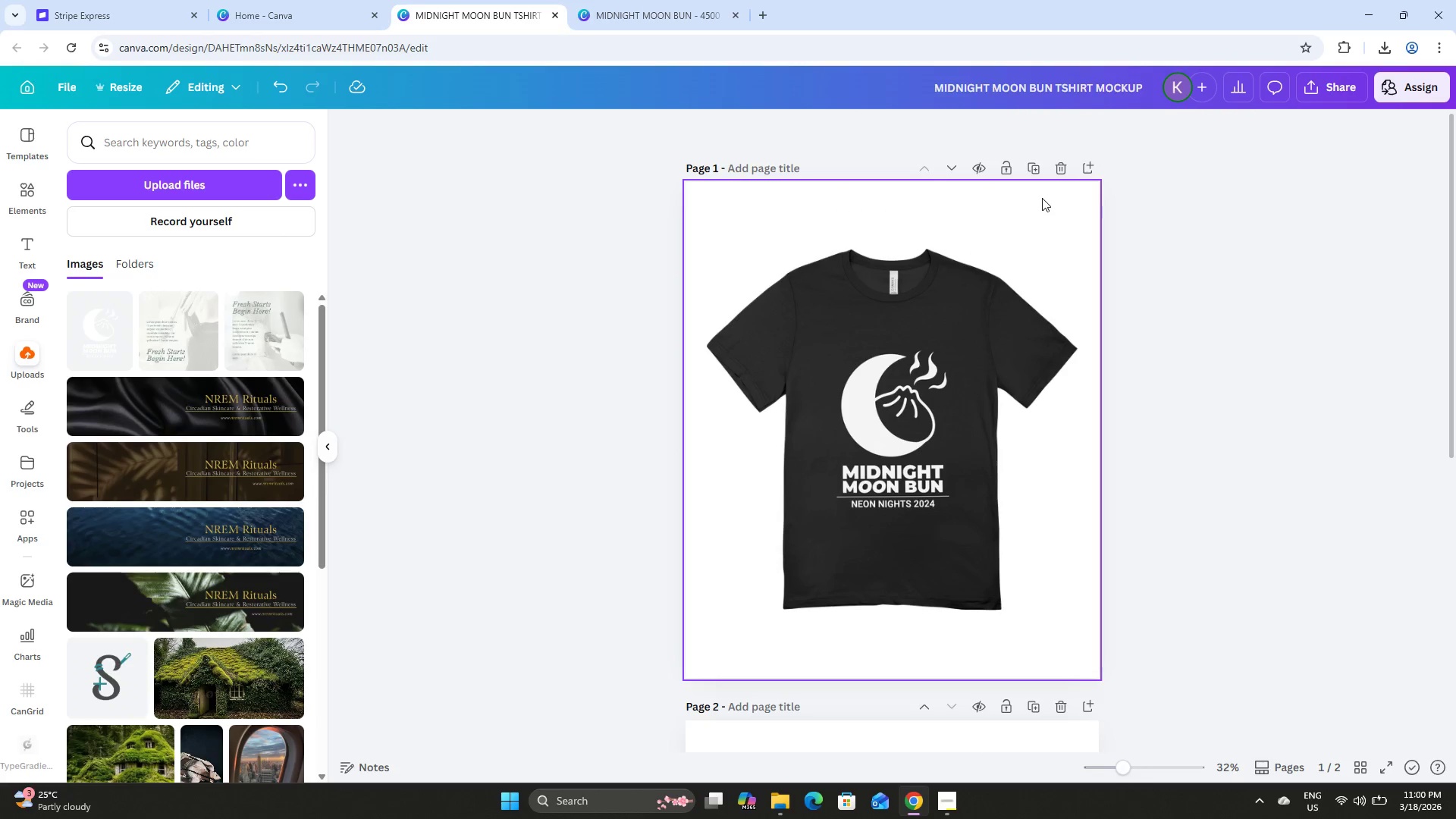 
left_click([1057, 165])
 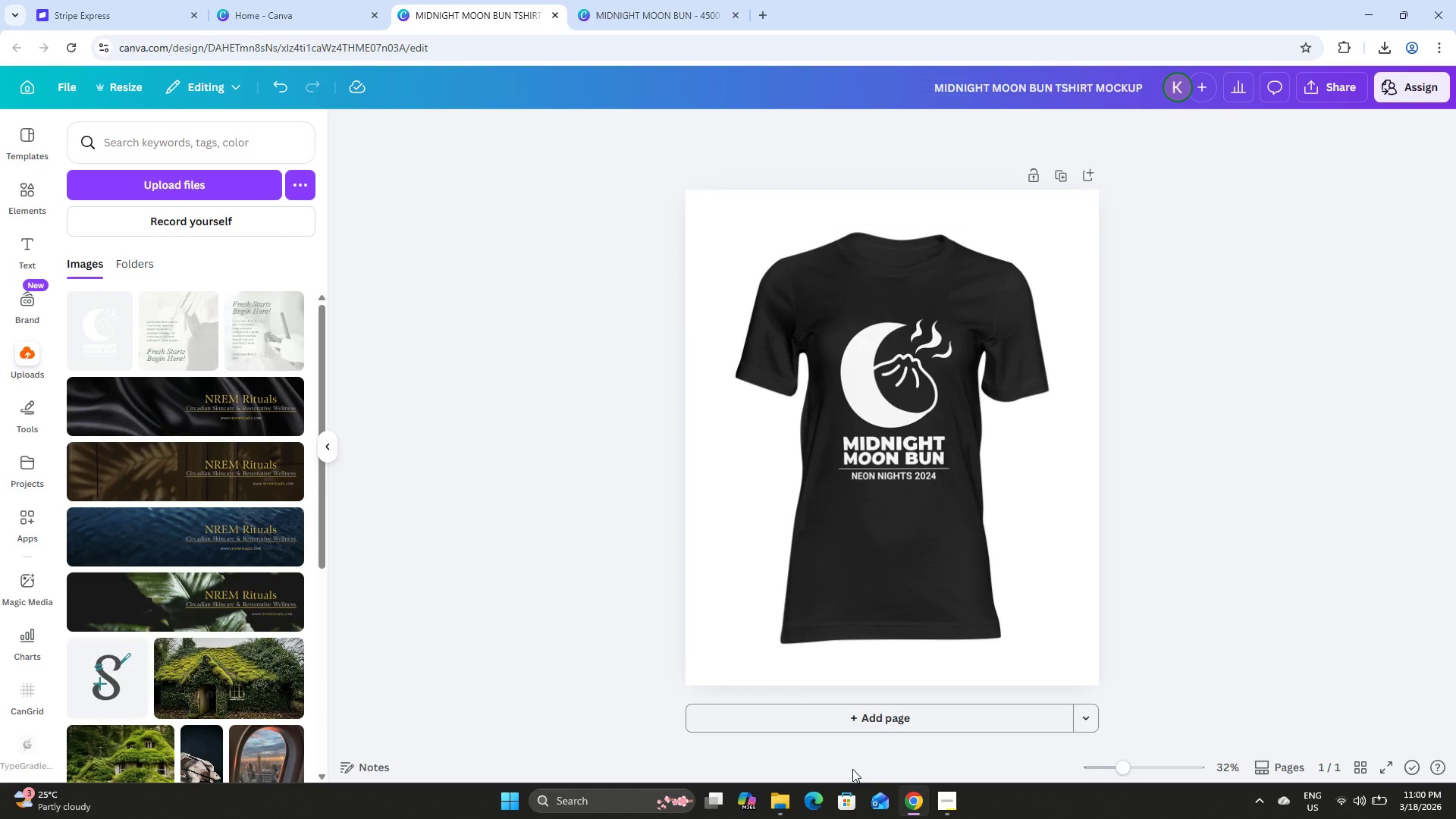 
left_click([782, 803])
 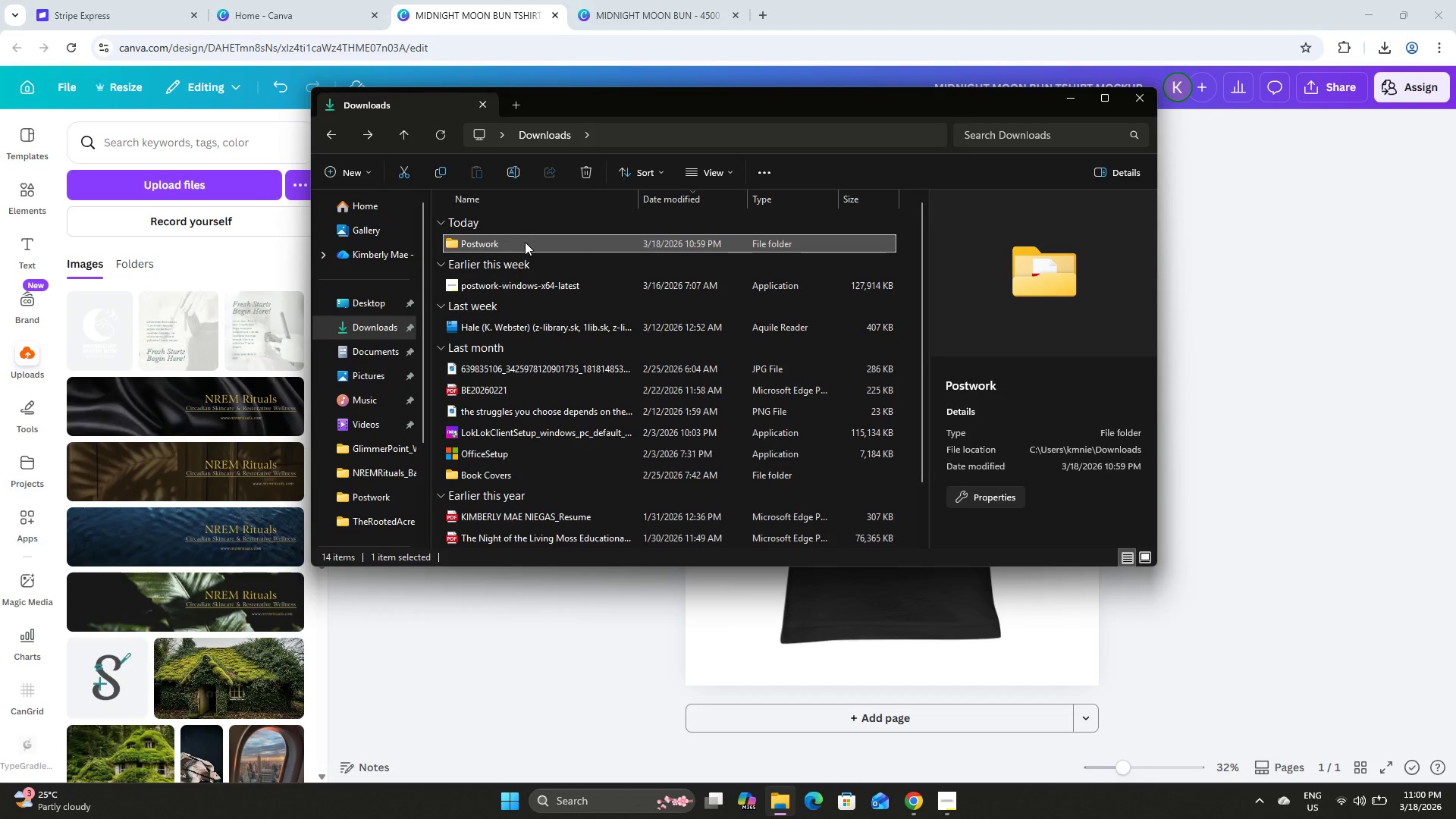 
double_click([525, 243])
 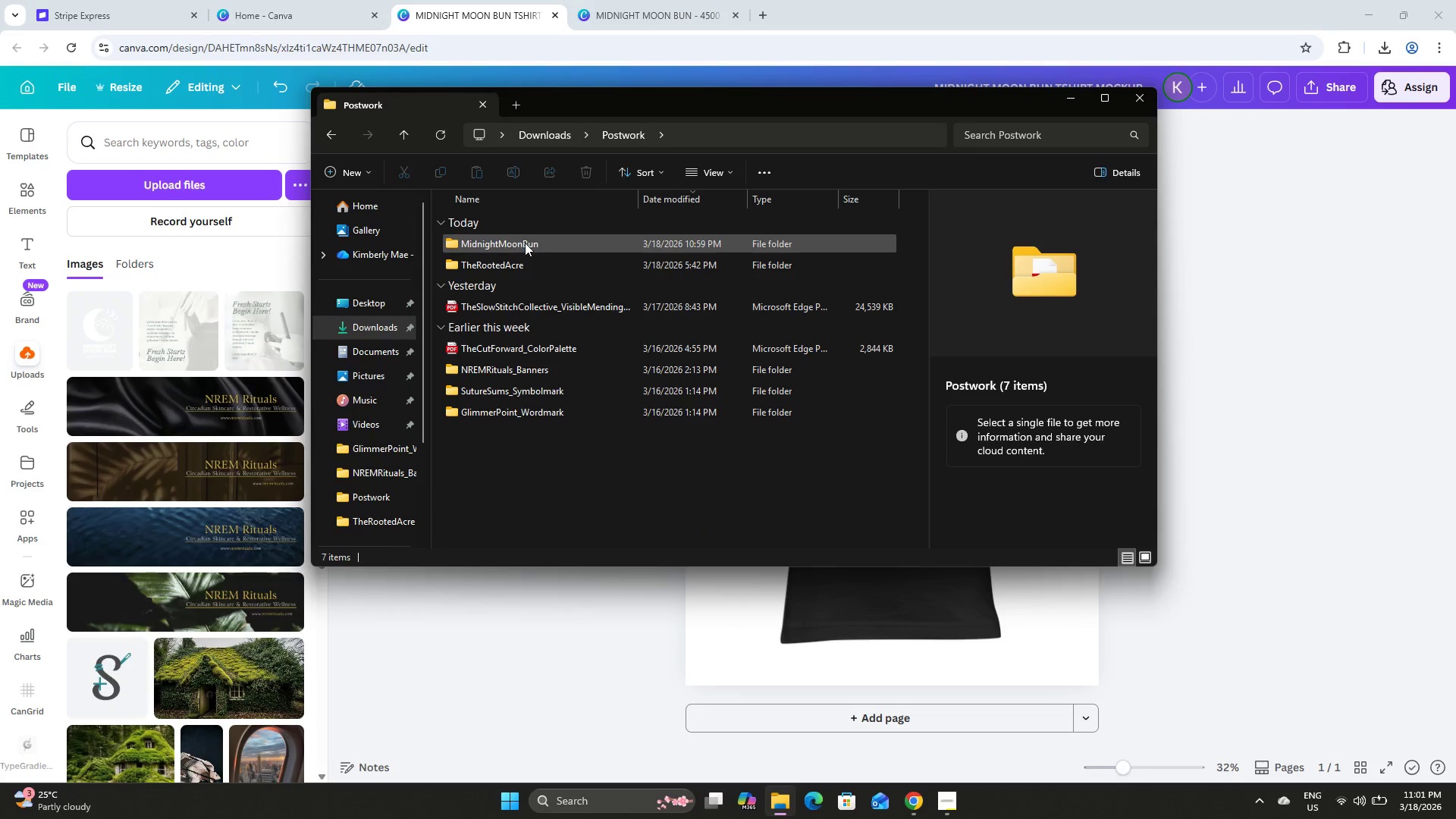 
double_click([525, 243])
 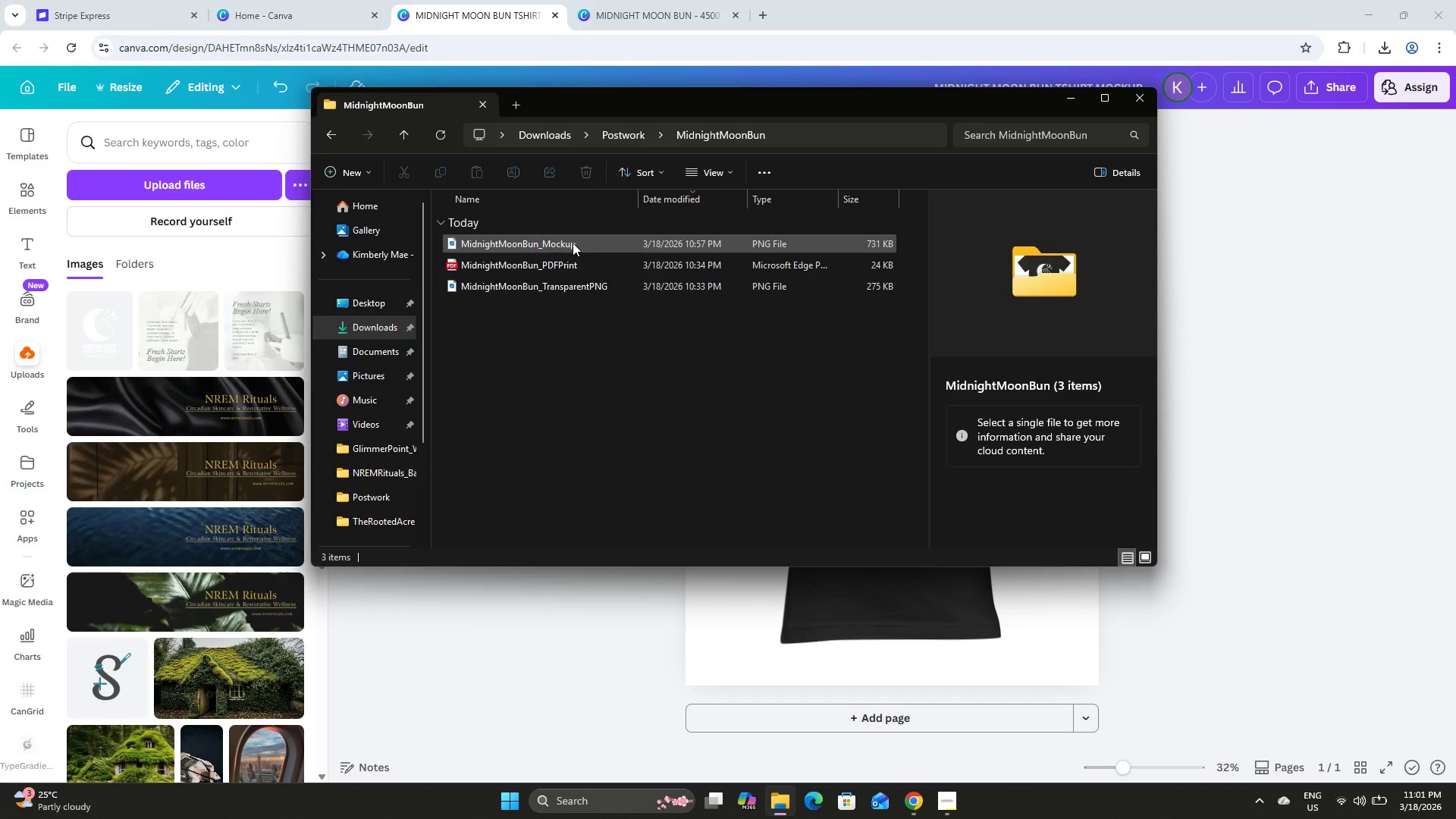 
left_click([623, 245])
 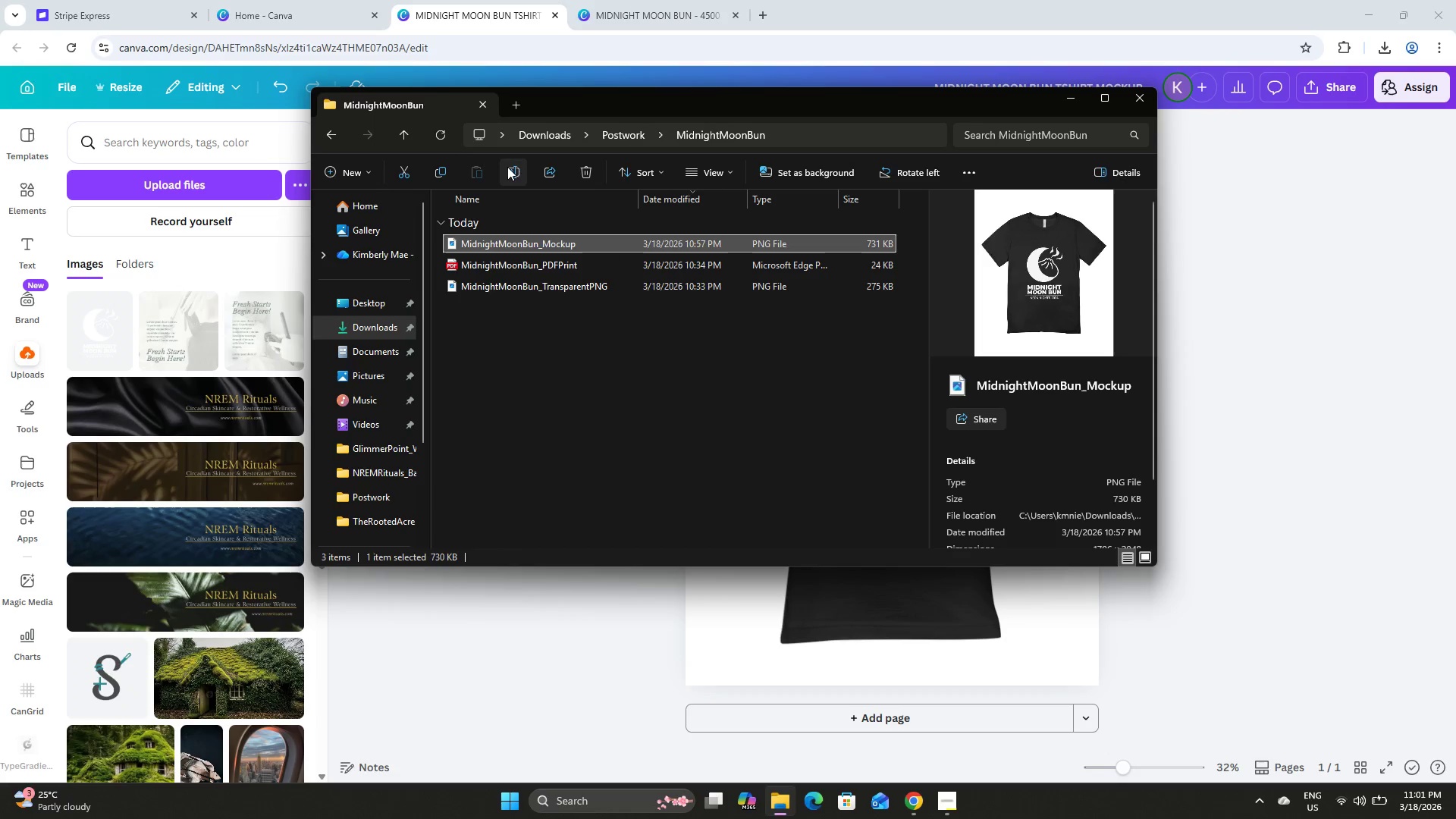 
left_click([517, 168])
 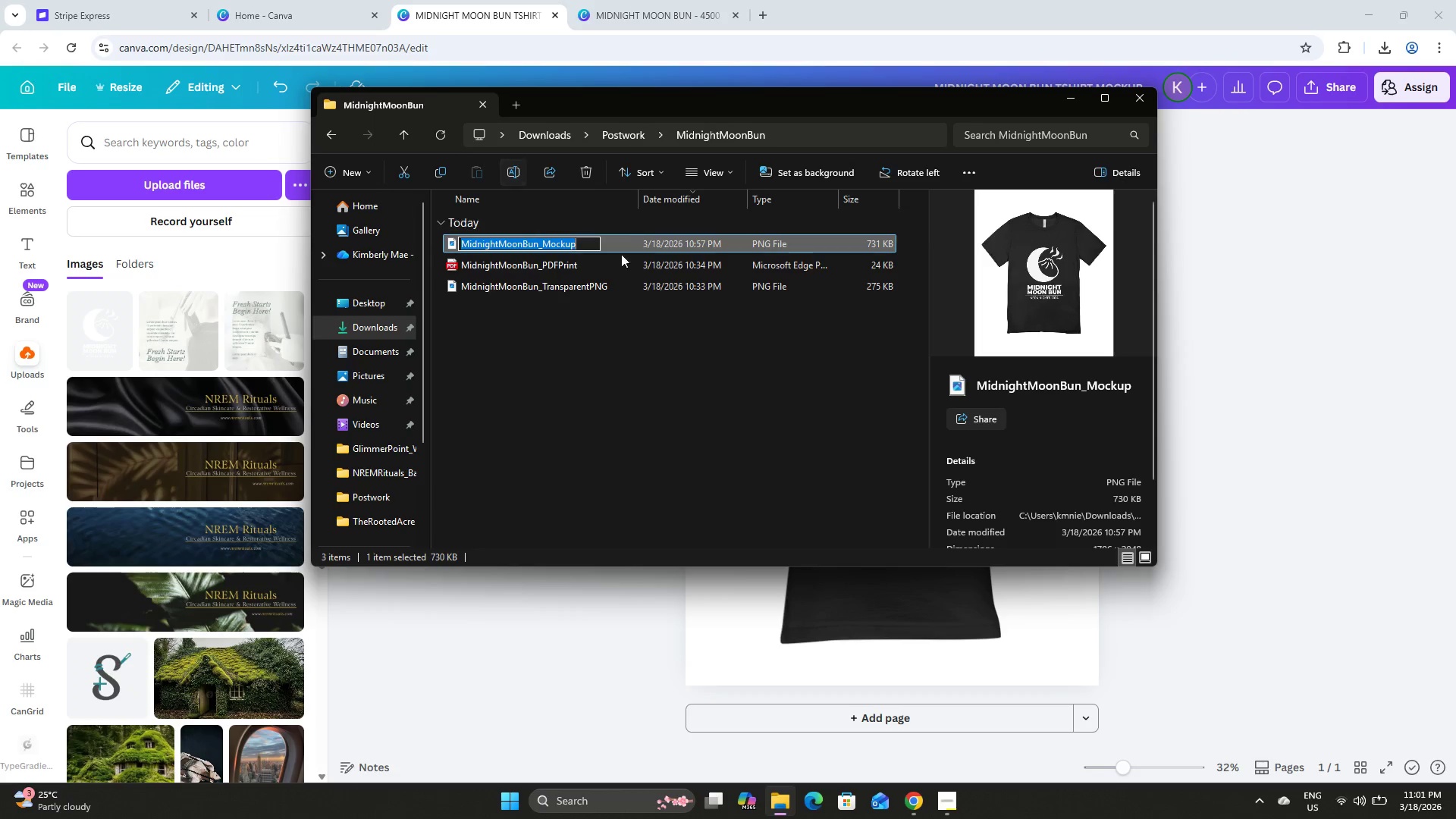 
key(Control+ControlLeft)
 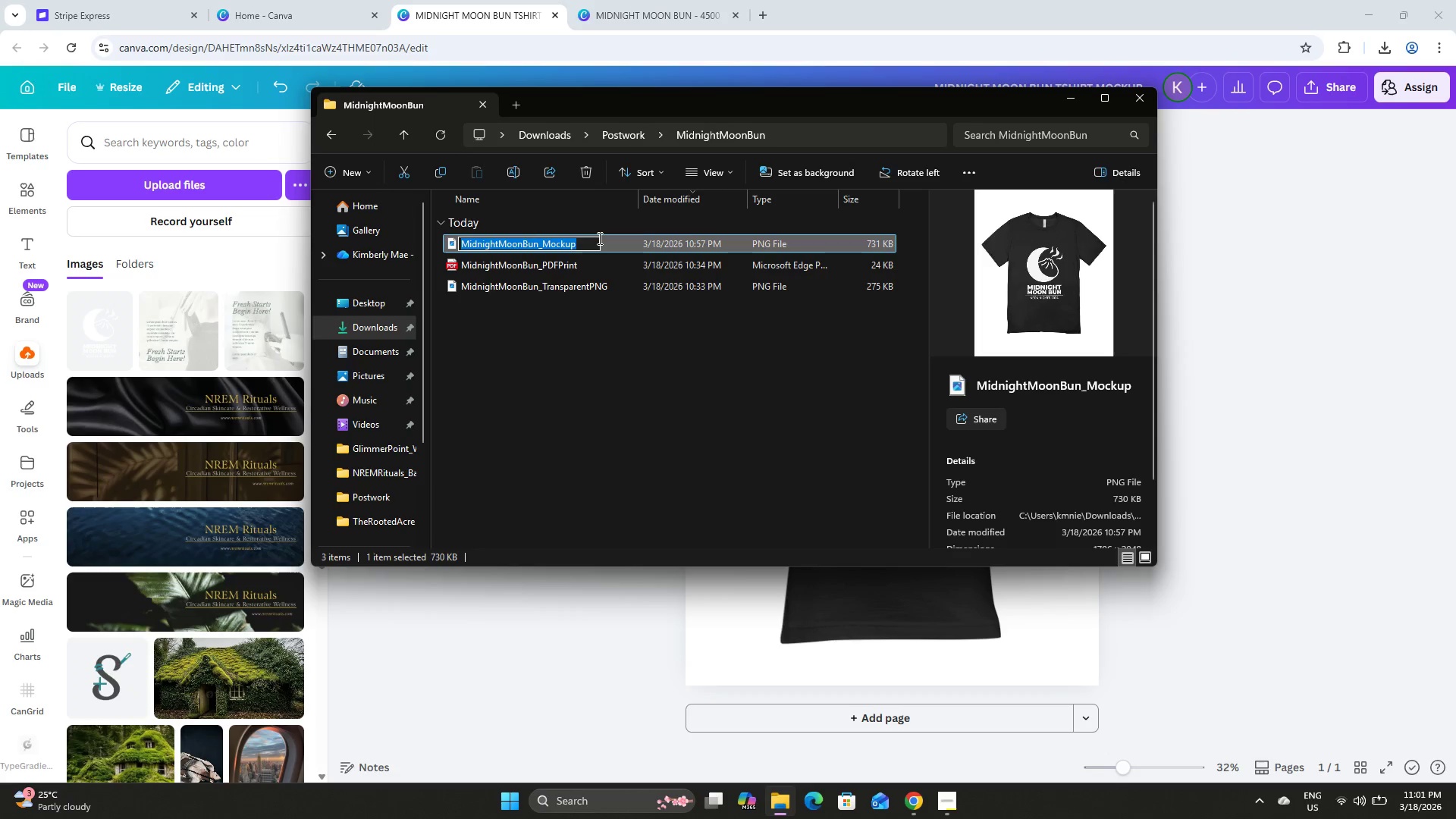 
left_click([598, 238])
 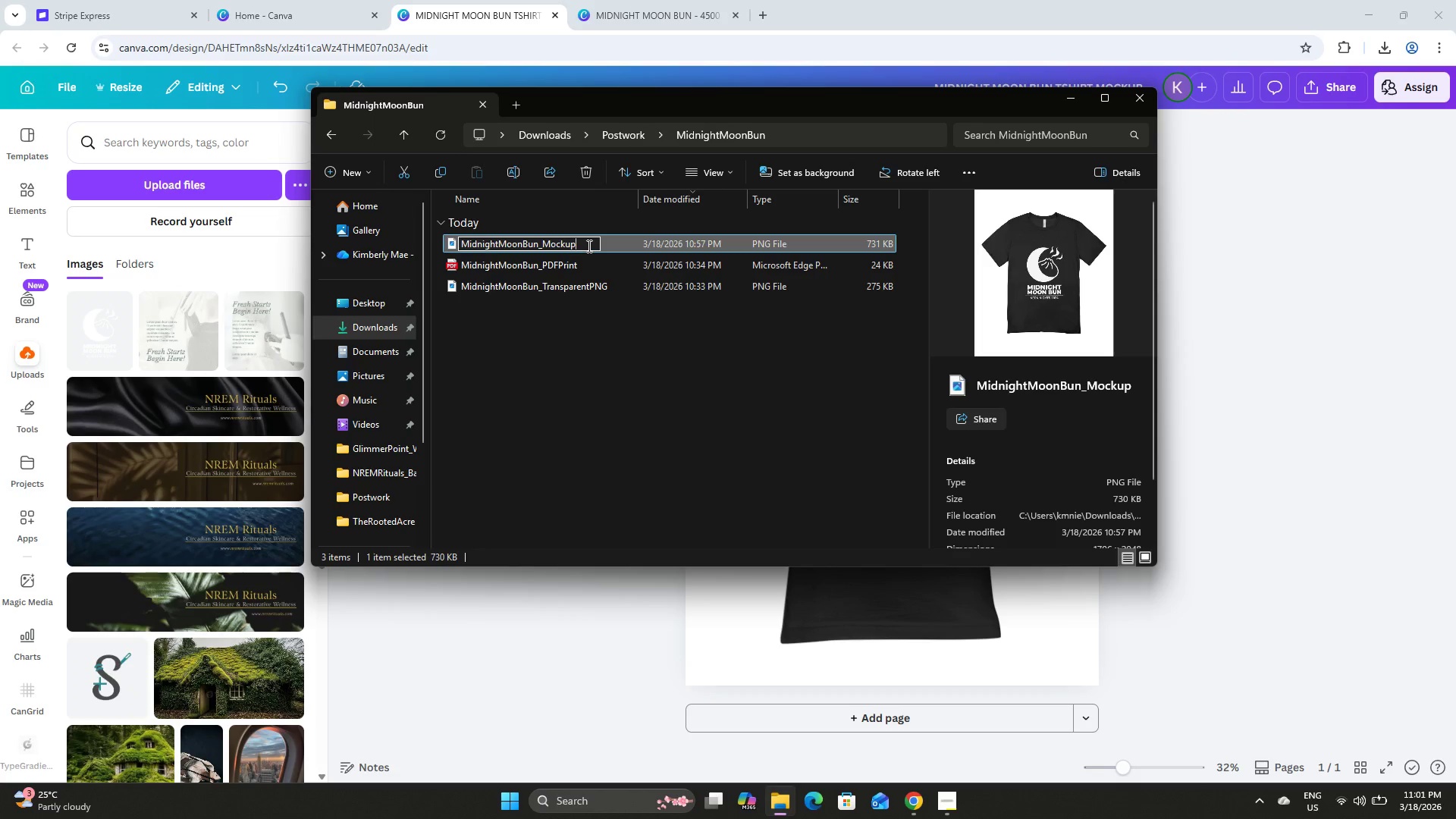 
key(1)
 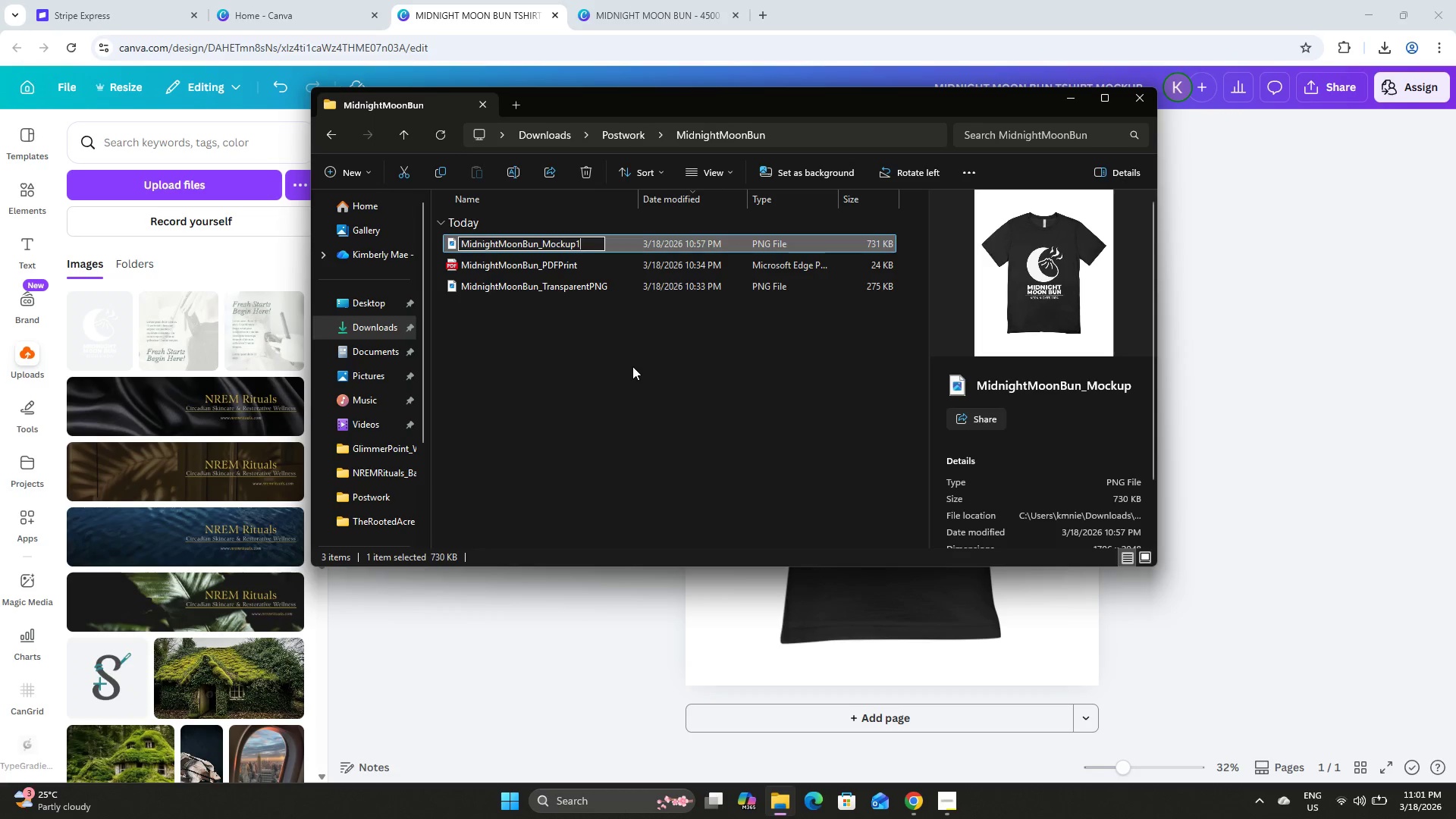 
left_click([632, 366])
 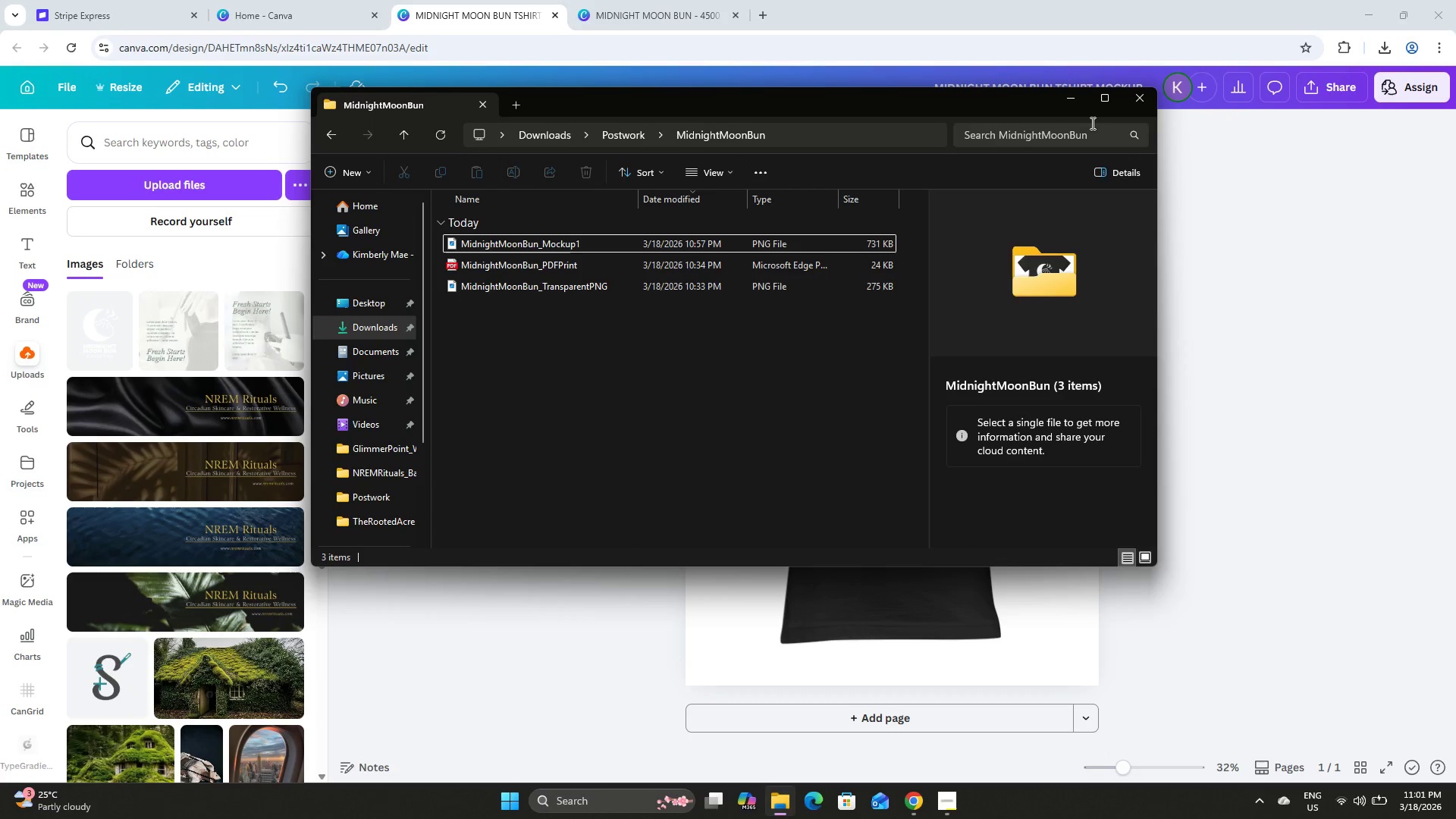 
left_click([1068, 99])
 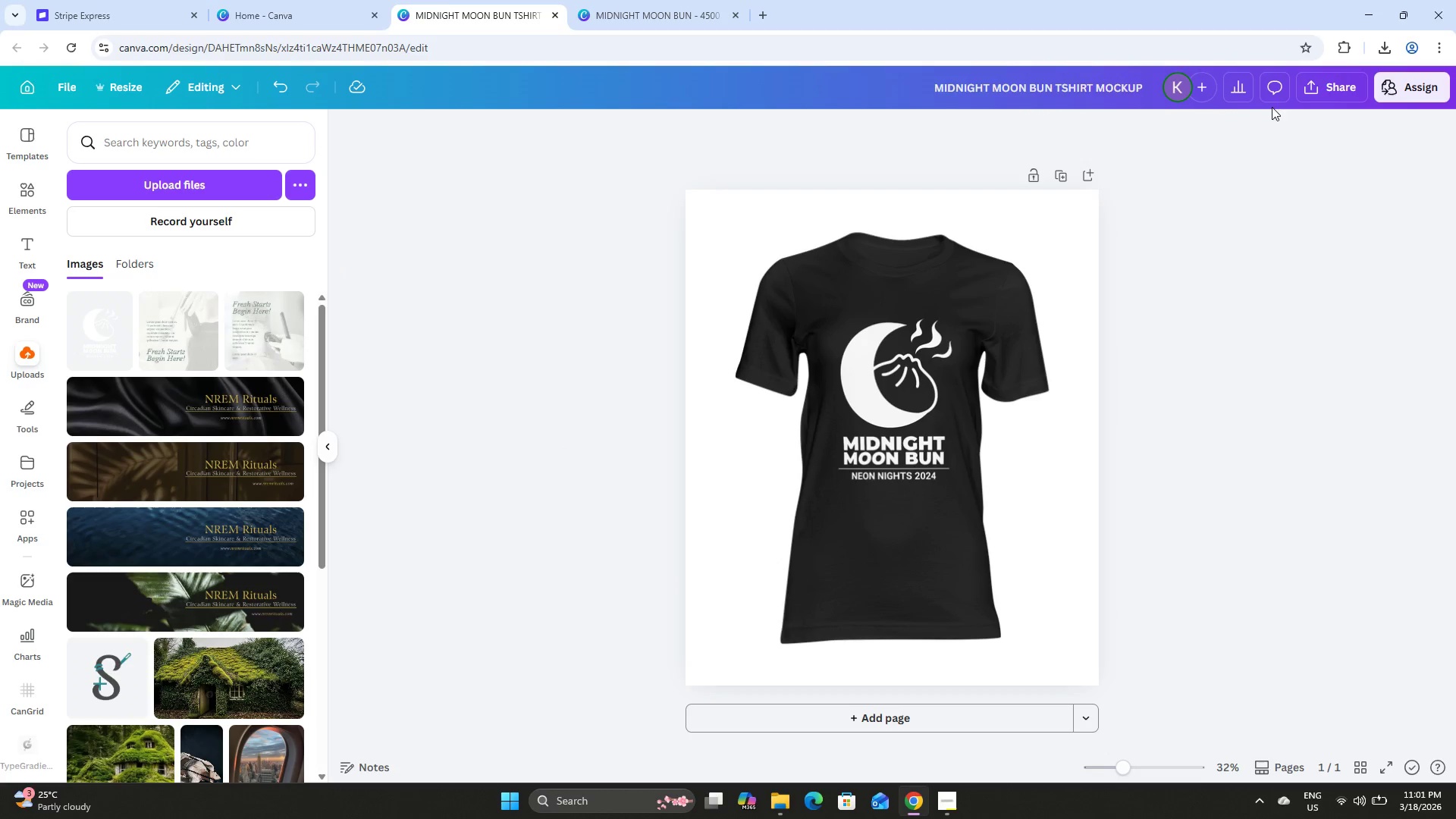 
left_click([1331, 91])
 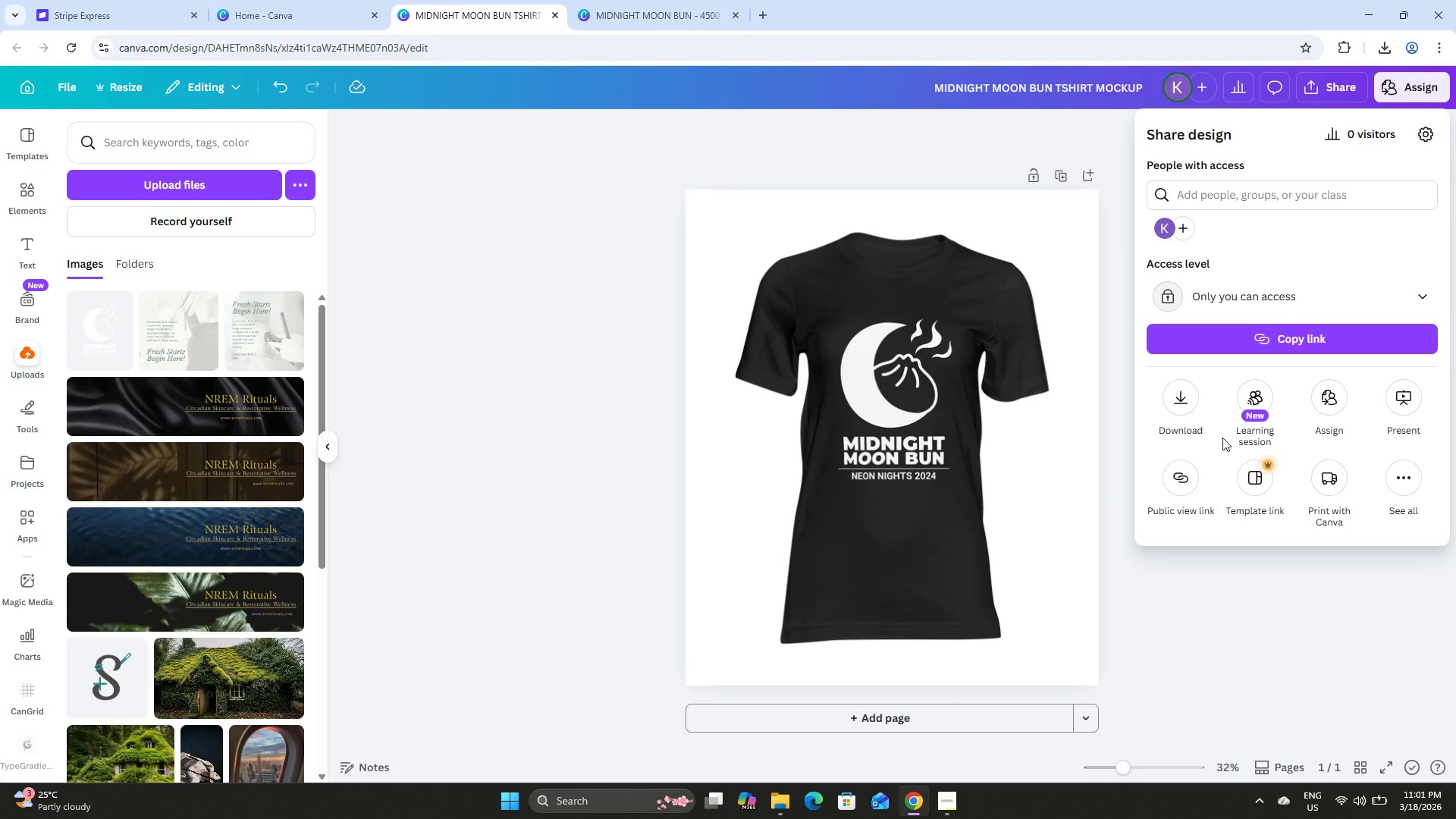 
left_click([1186, 406])
 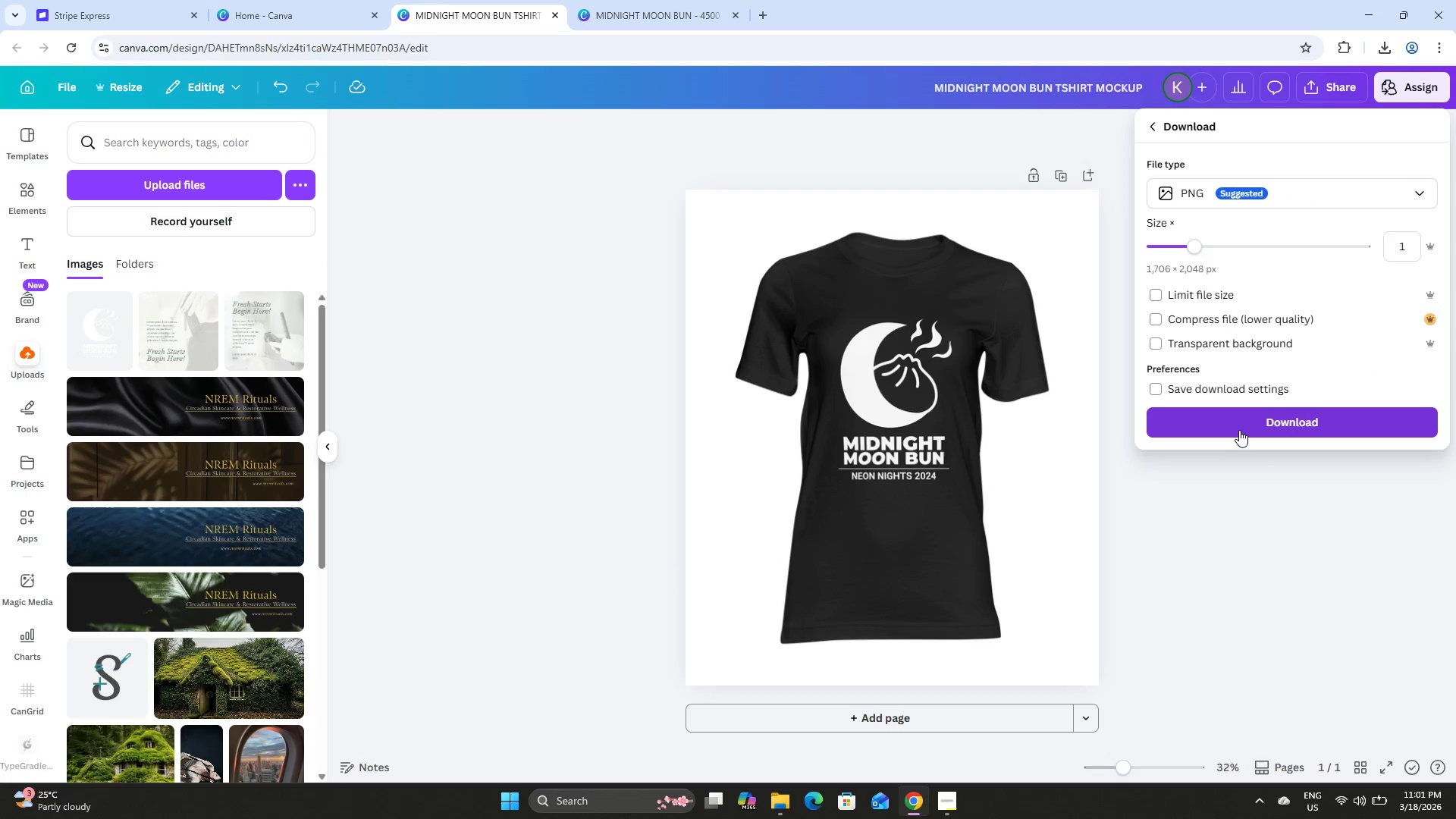 
left_click([1237, 425])
 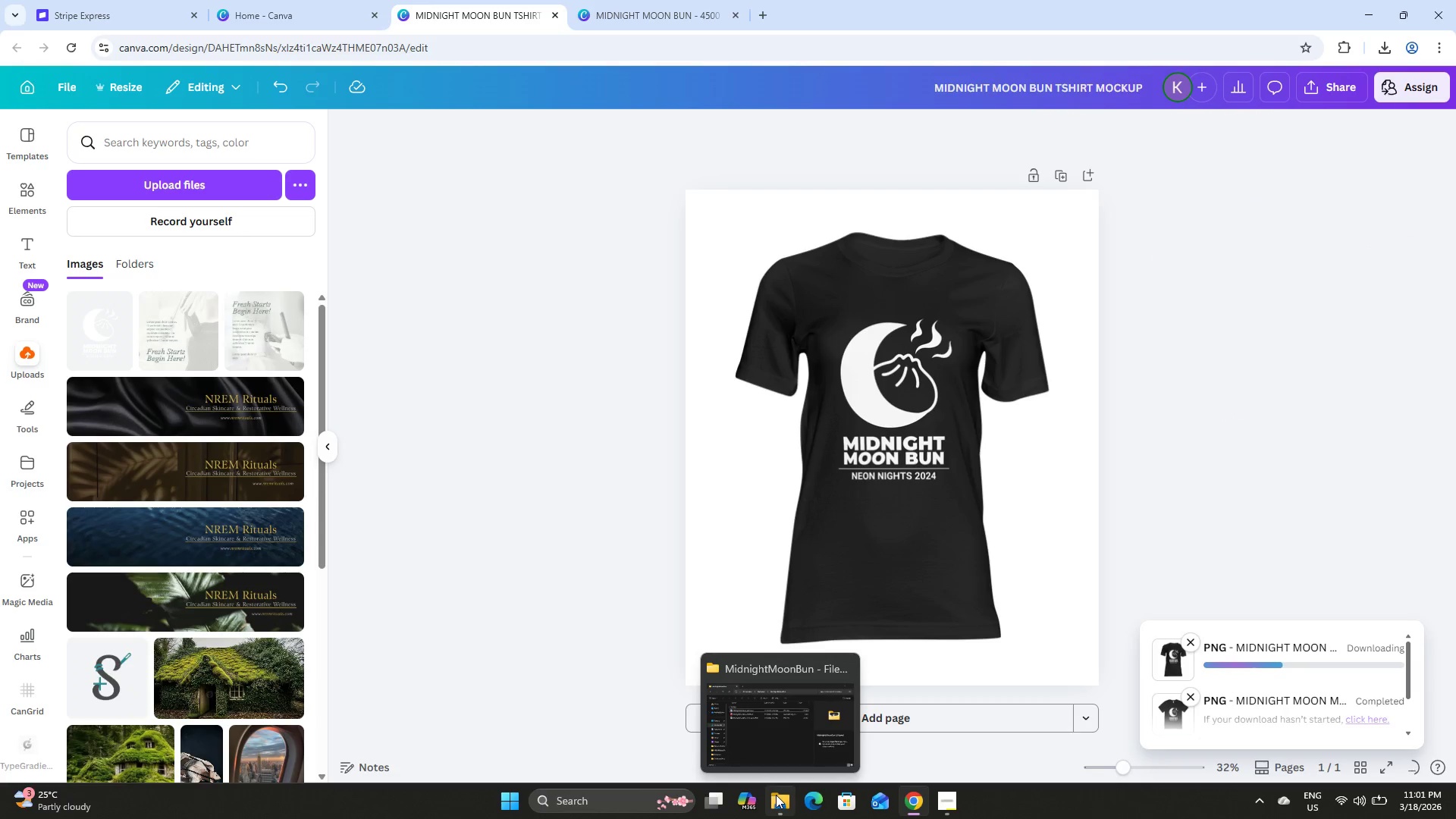 
left_click([776, 795])
 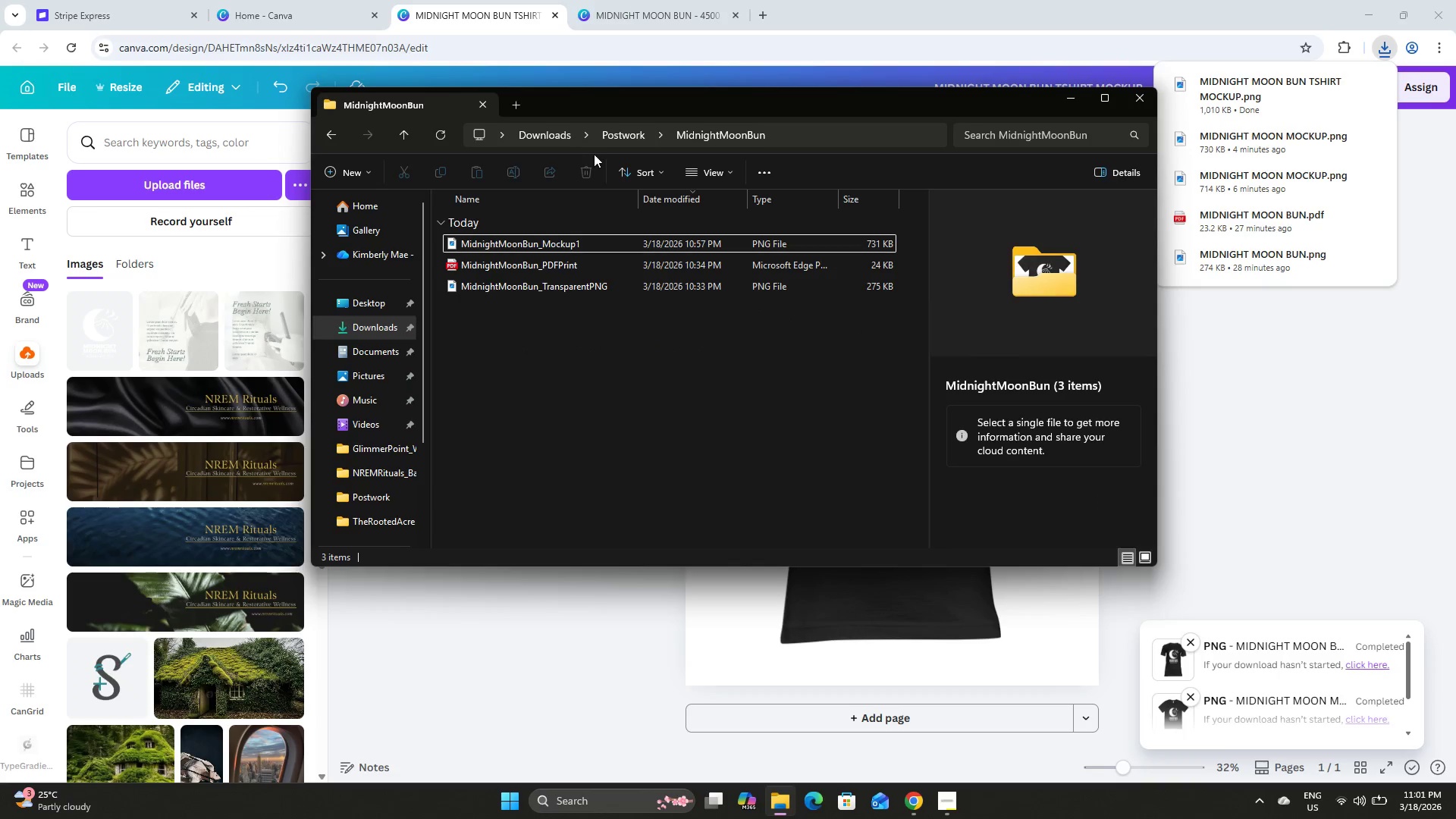 
left_click([623, 136])
 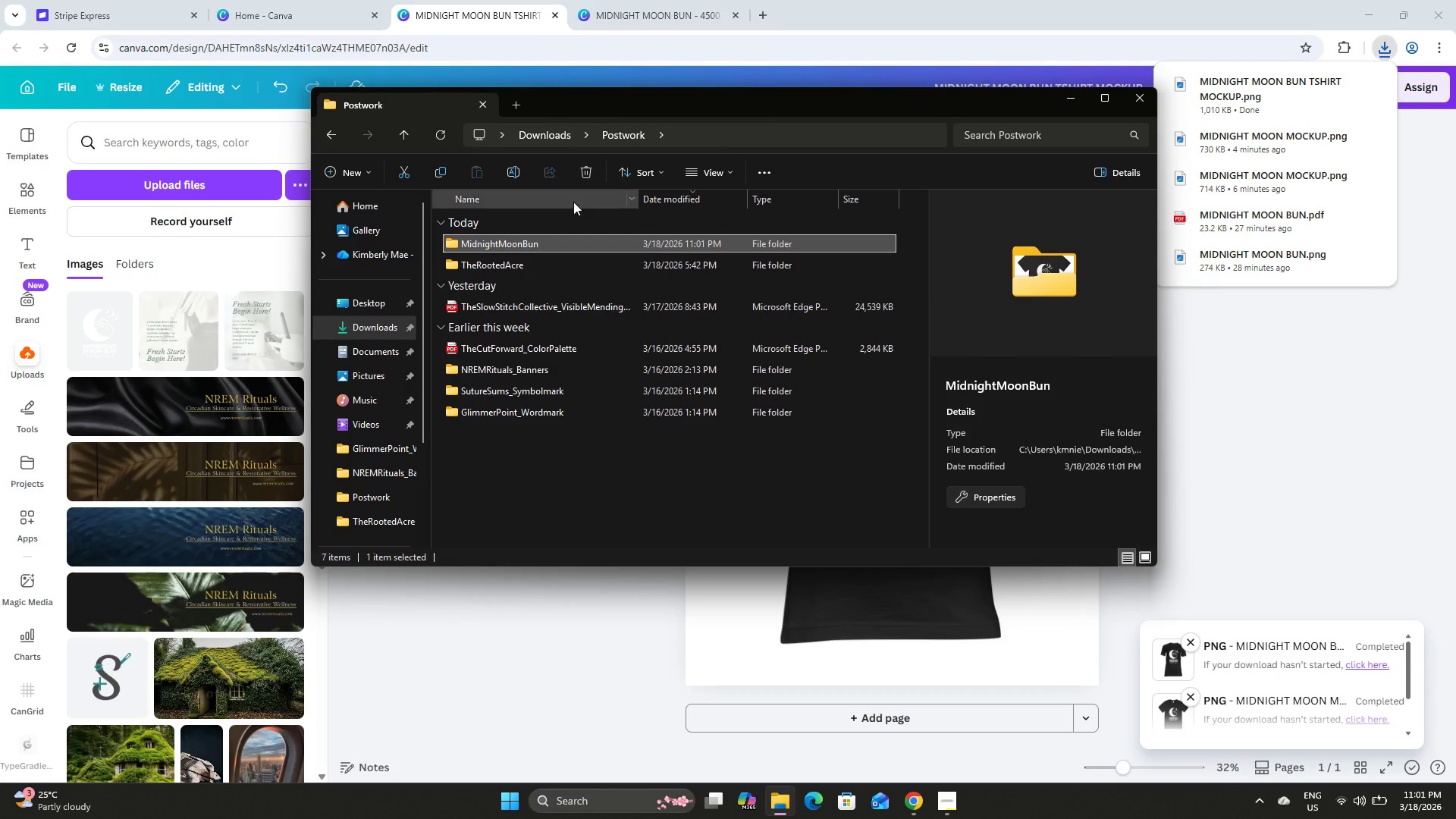 
left_click([556, 130])
 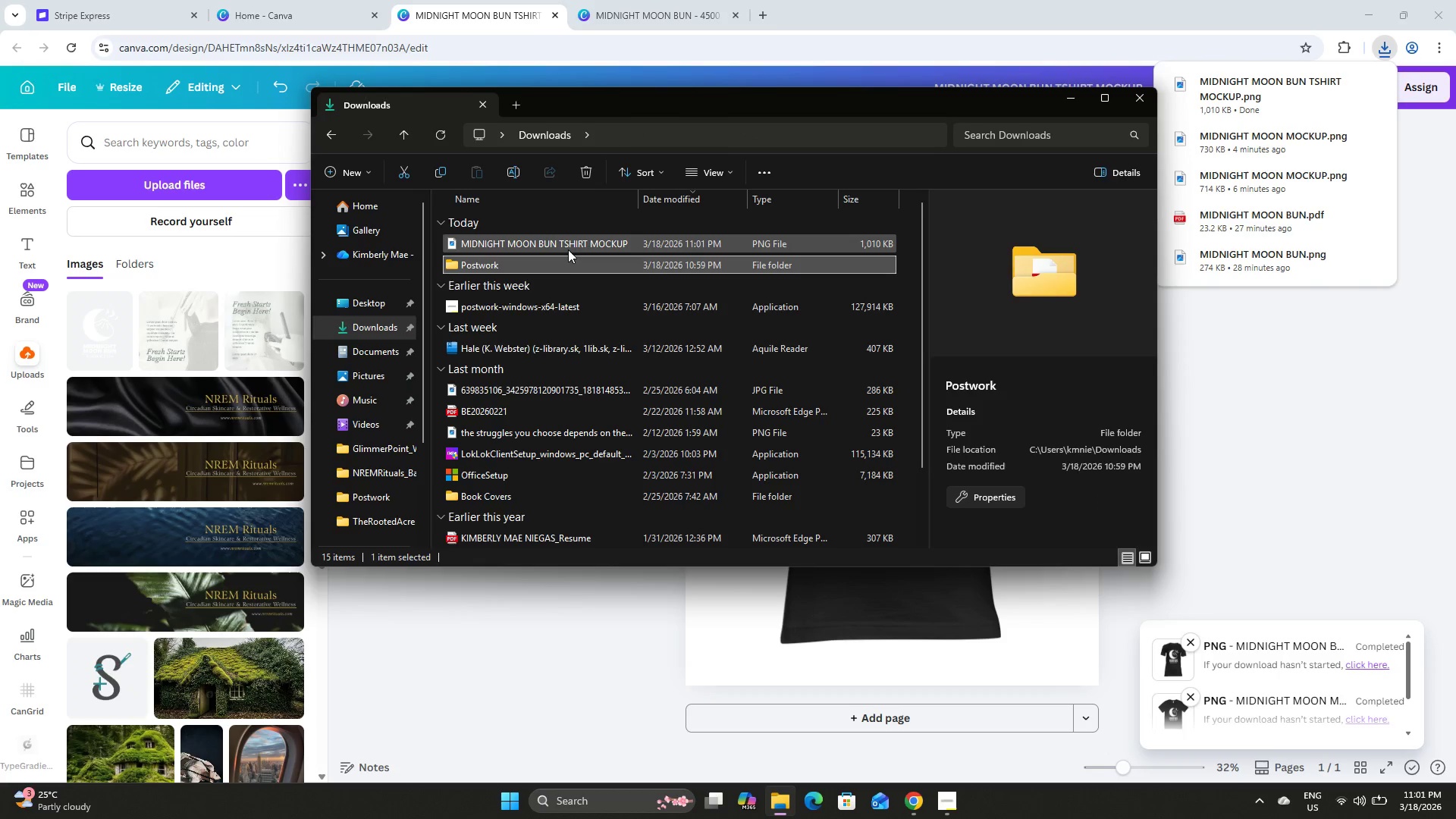 
left_click([568, 240])
 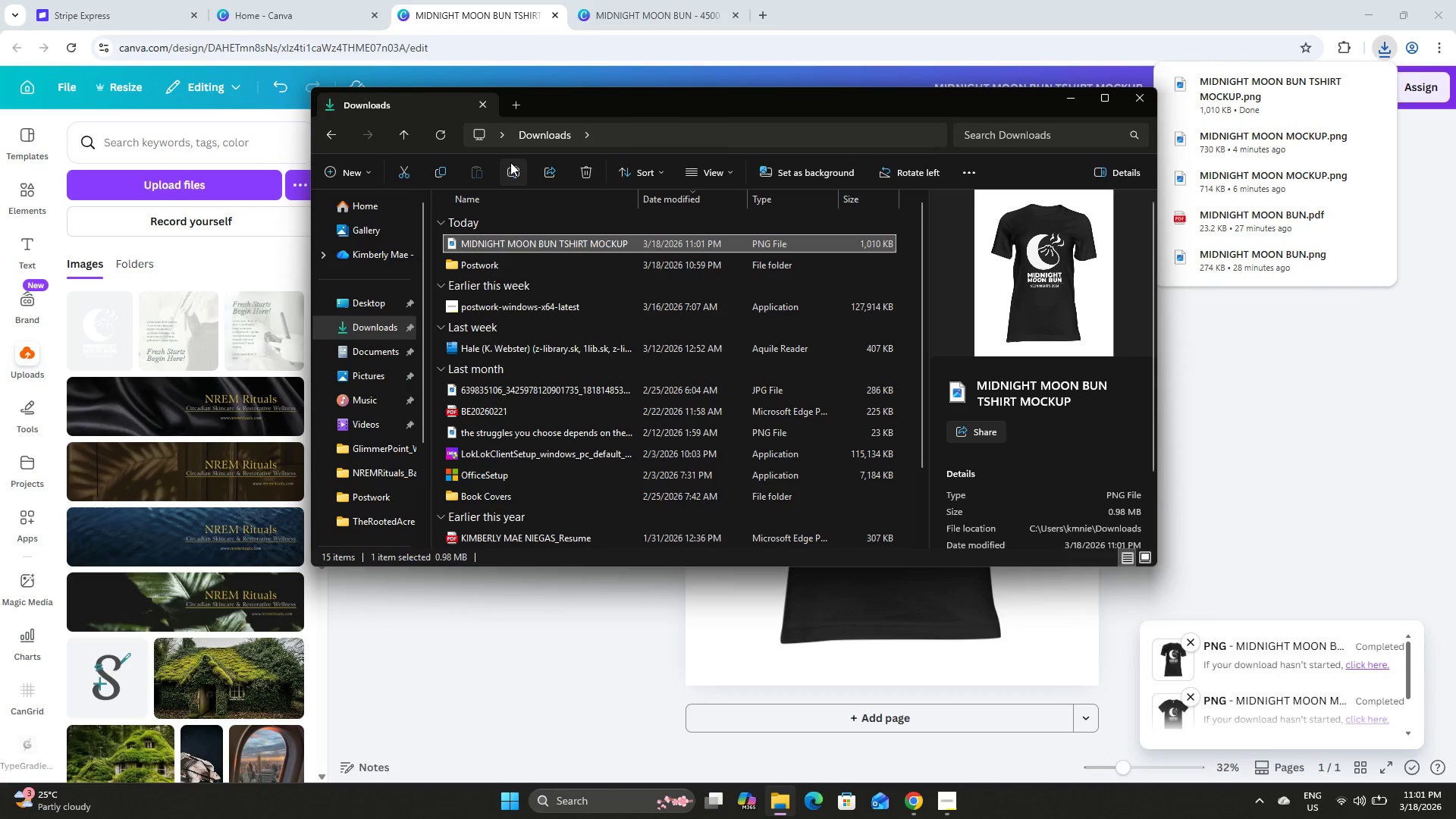 
key(Control+V)
 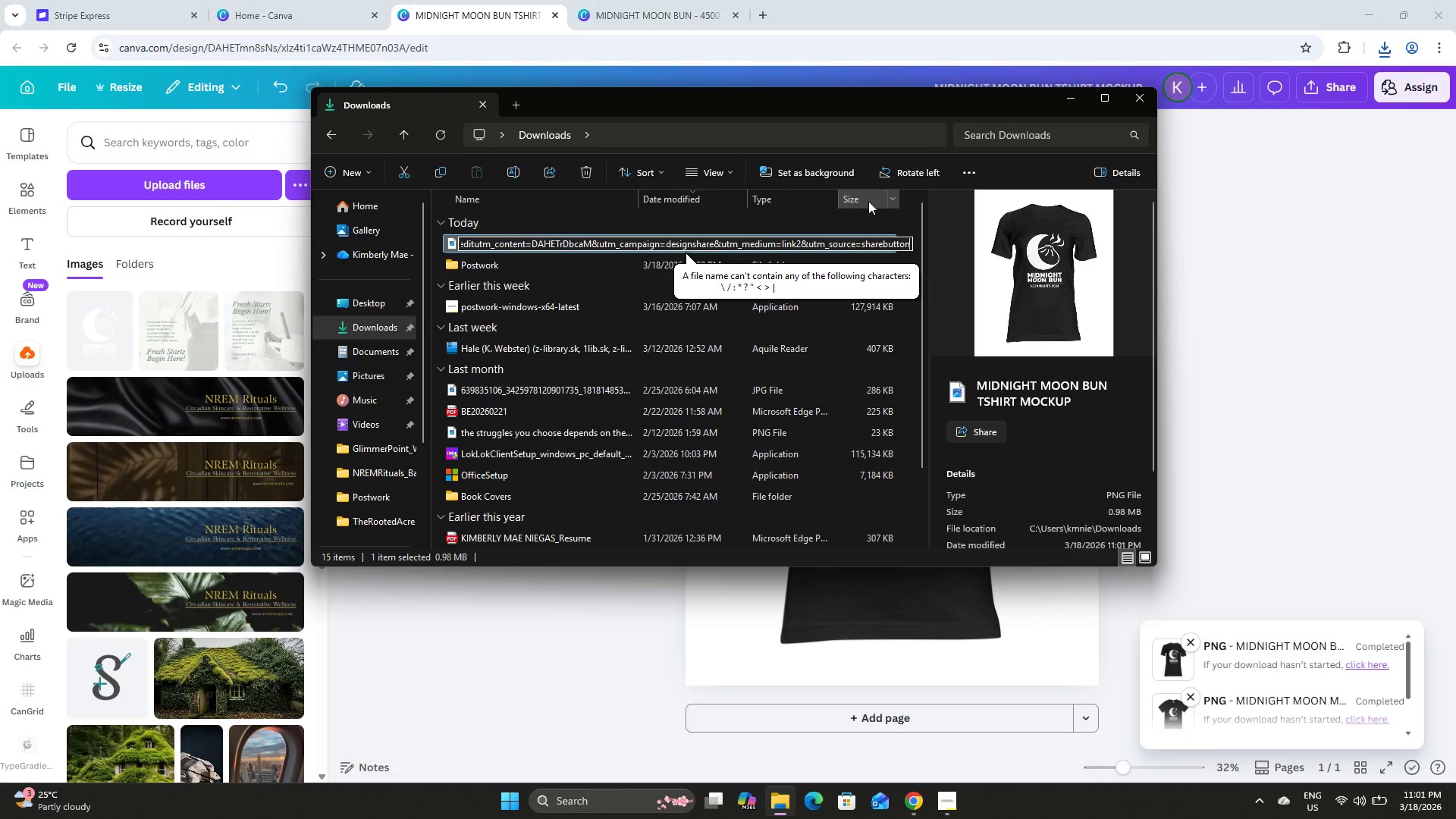 
key(Control+ControlLeft)
 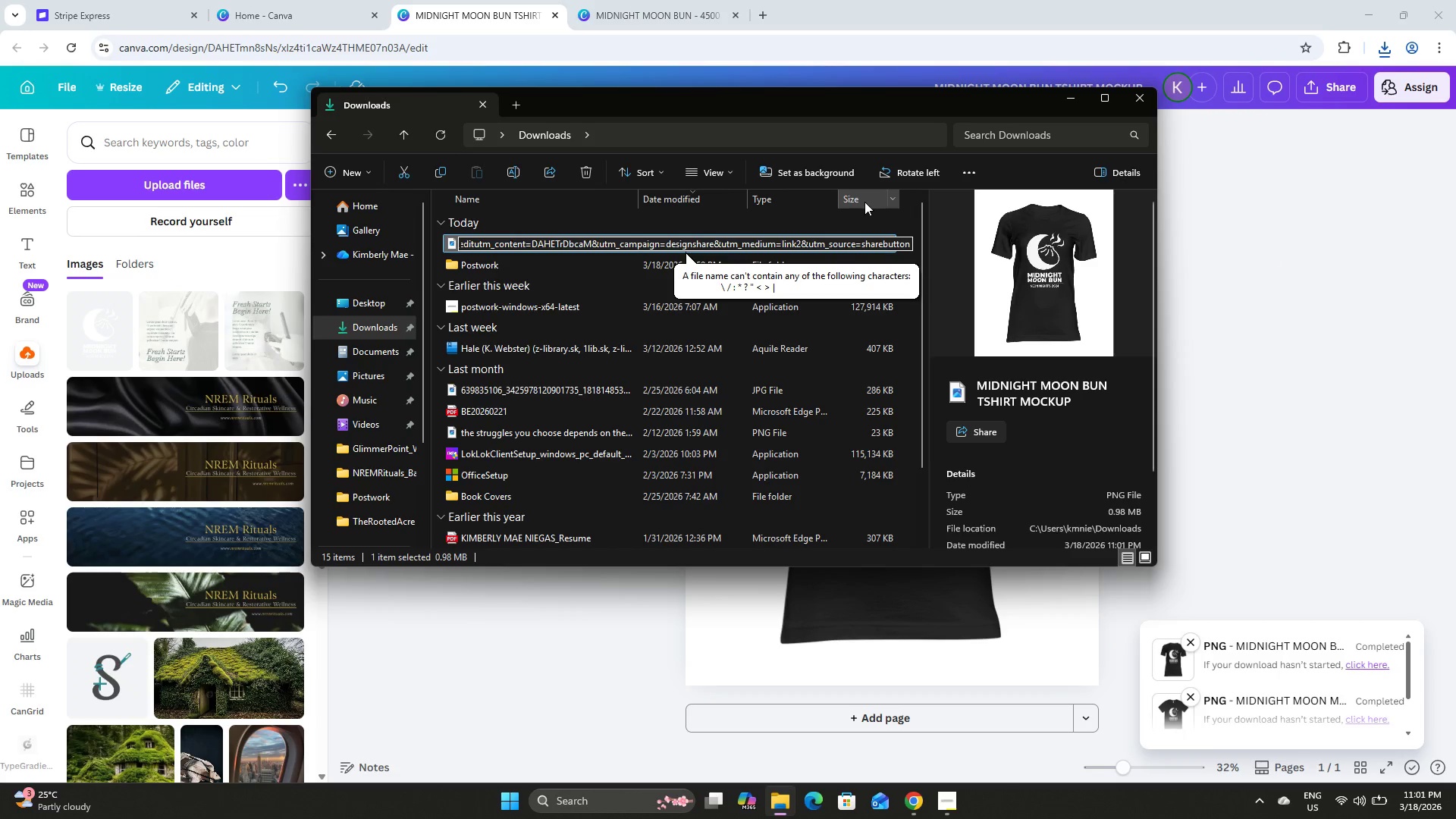 
key(Control+Shift+ShiftLeft)
 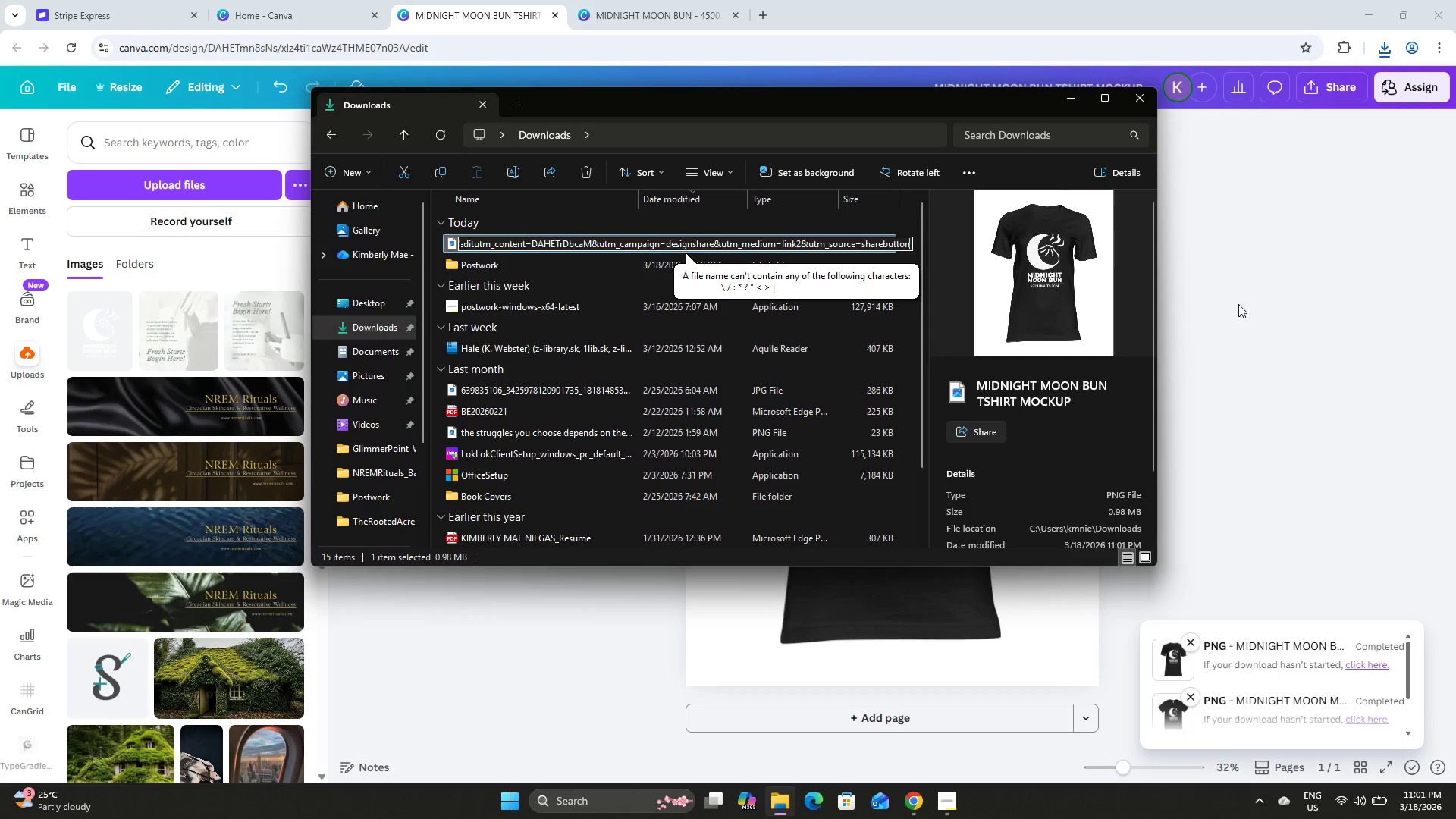 
left_click([1224, 293])
 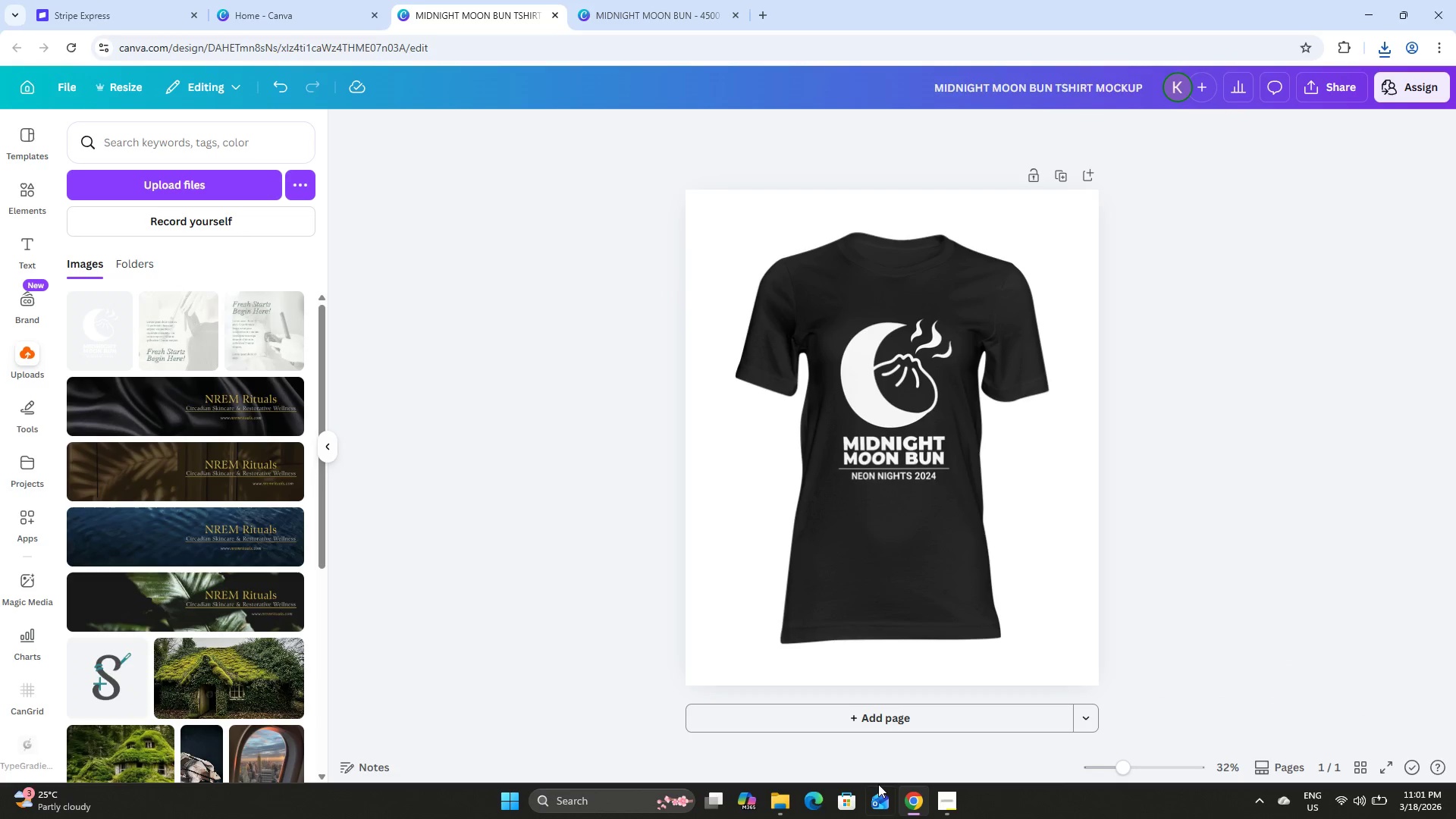 
left_click([776, 805])
 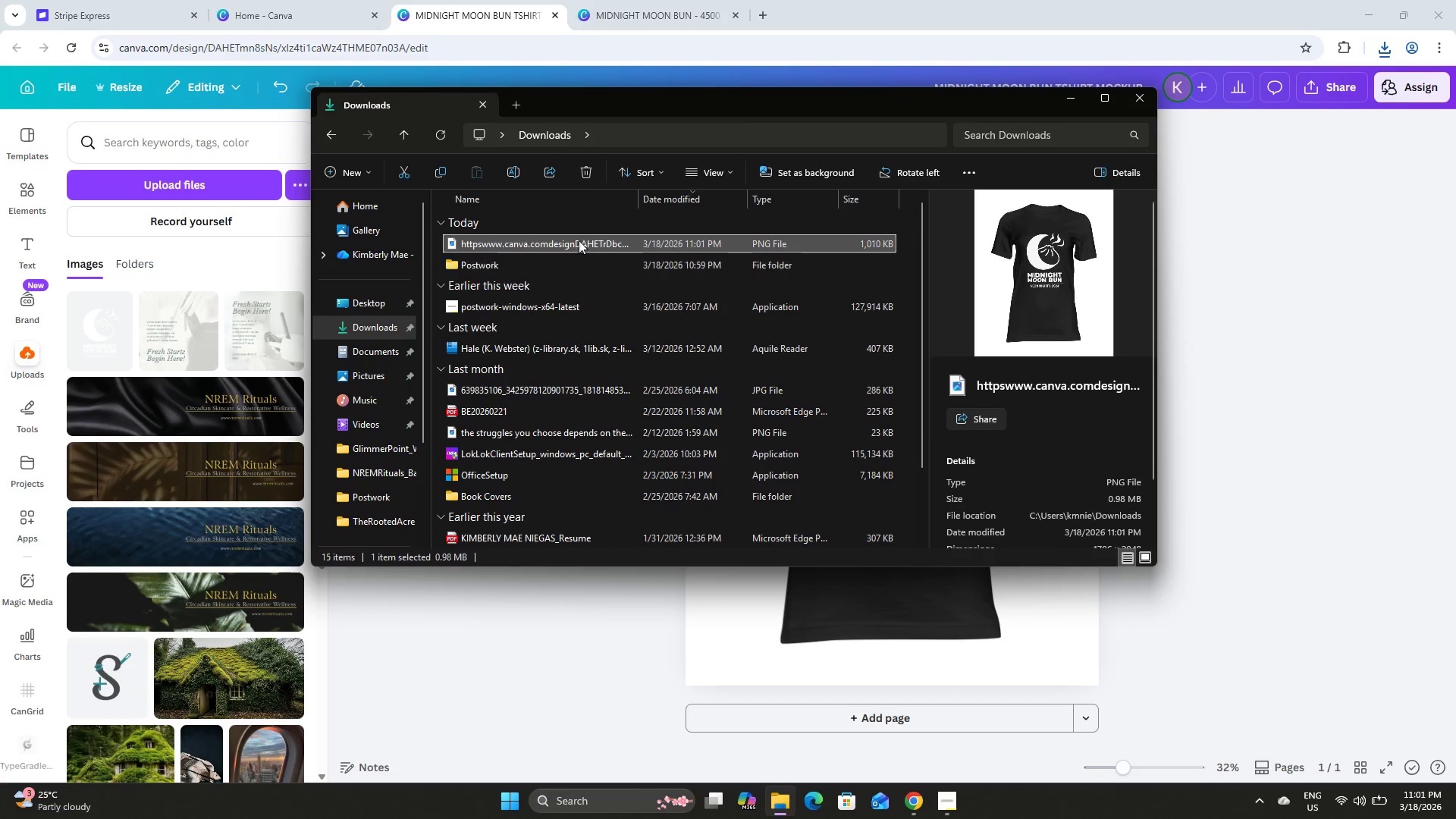 
left_click([515, 168])
 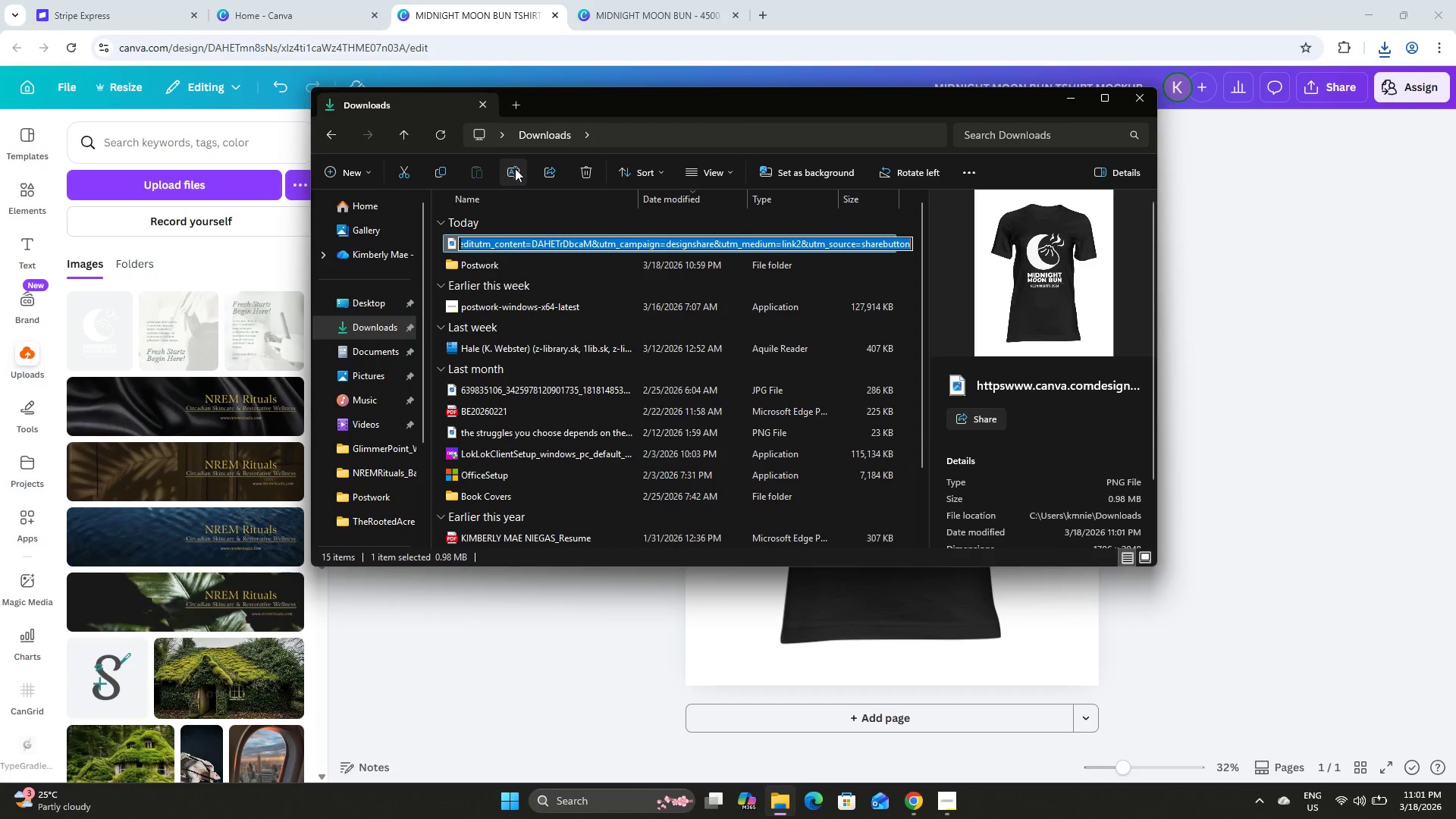 
left_click_drag(start_coordinate=[515, 168], to_coordinate=[515, 173])
 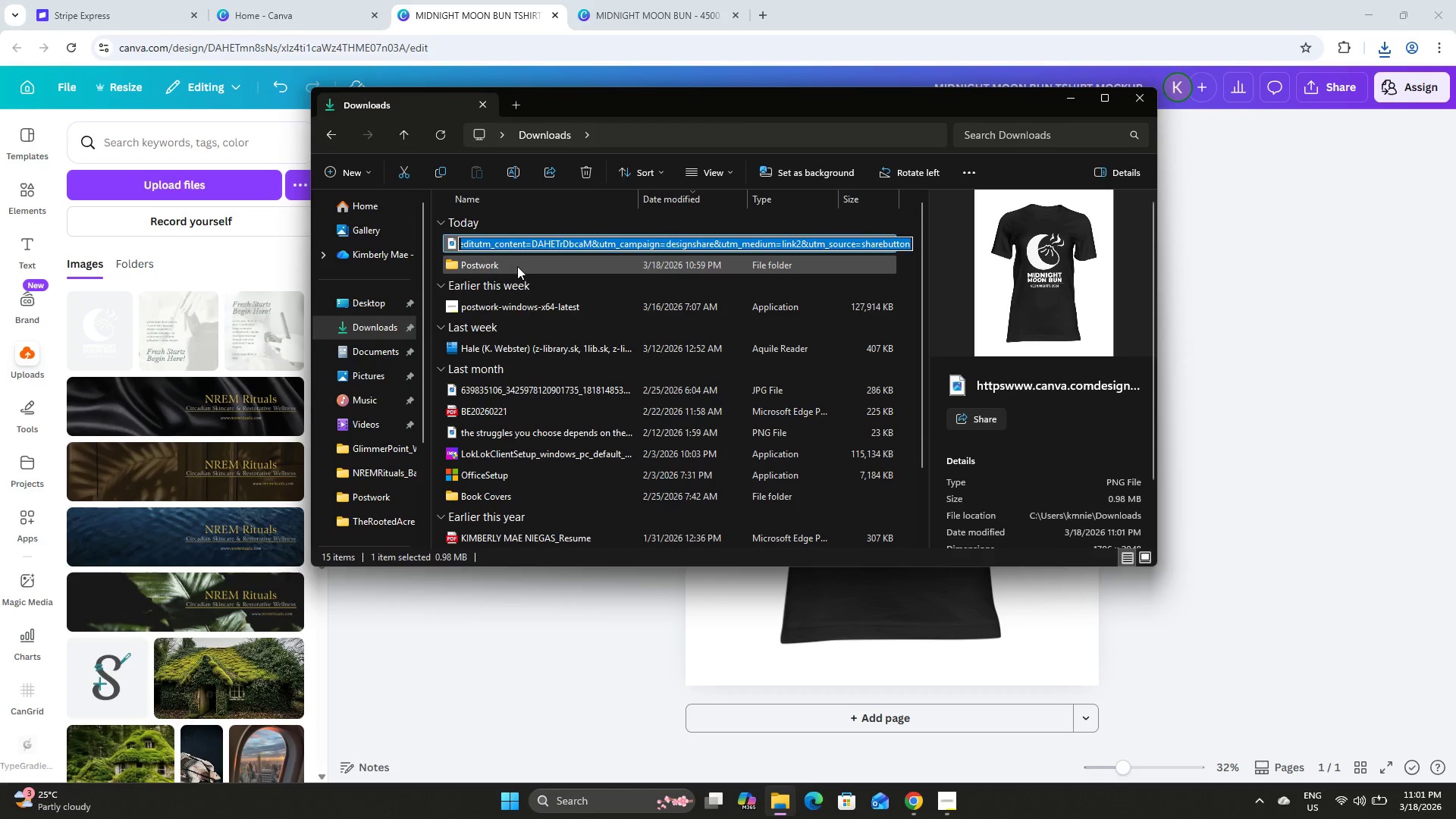 
left_click([517, 268])
 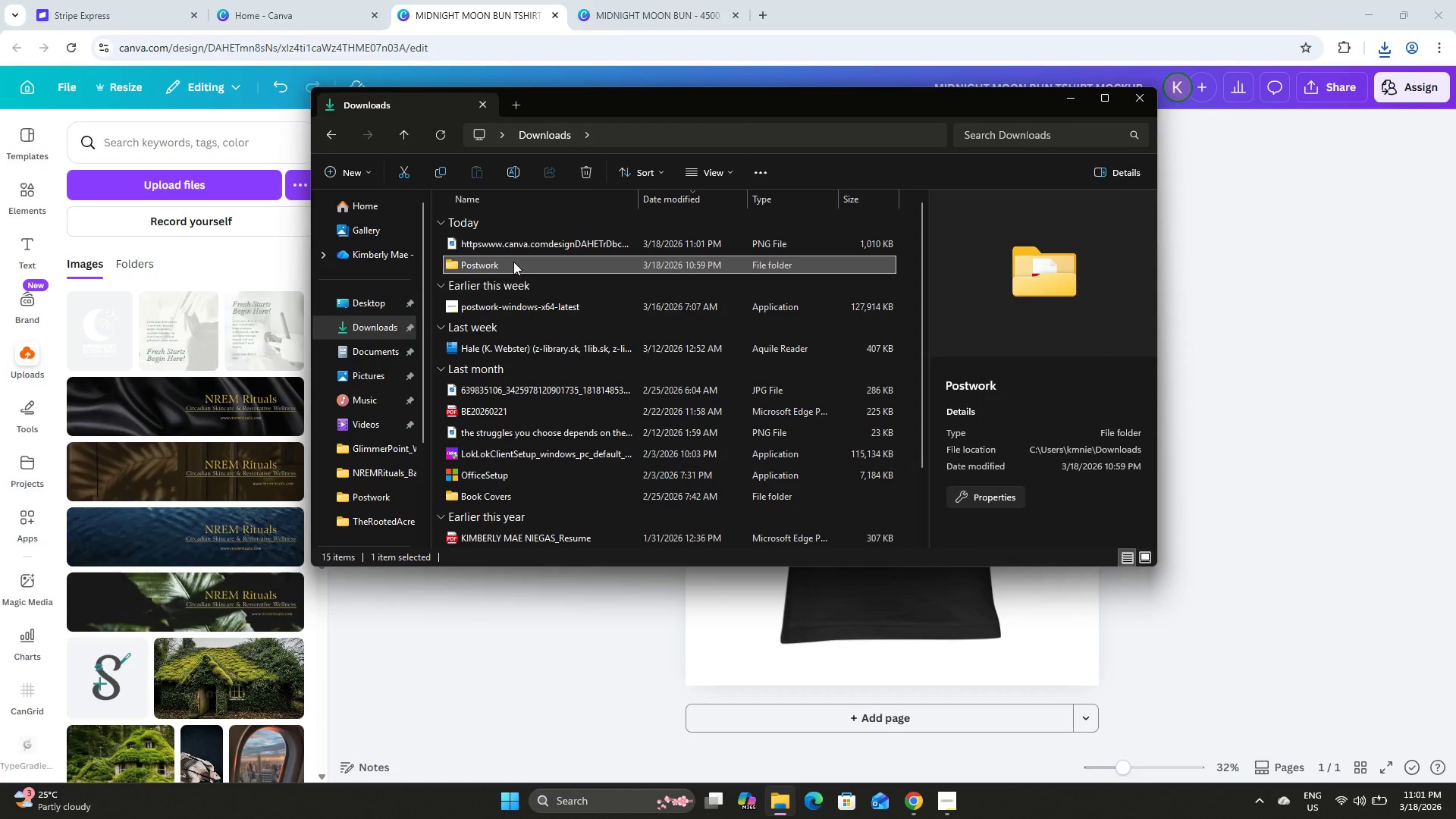 
double_click([513, 262])
 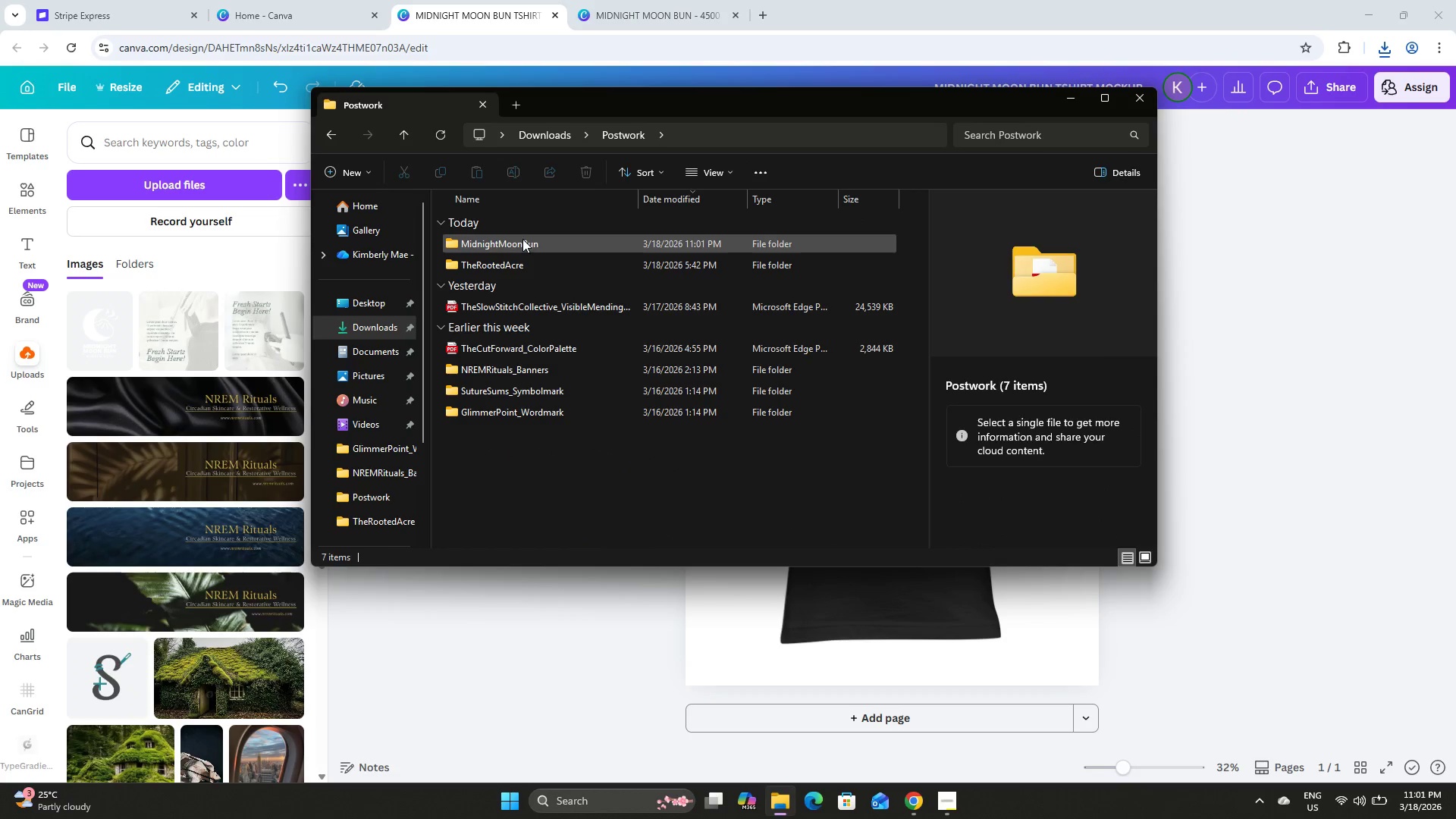 
double_click([522, 239])
 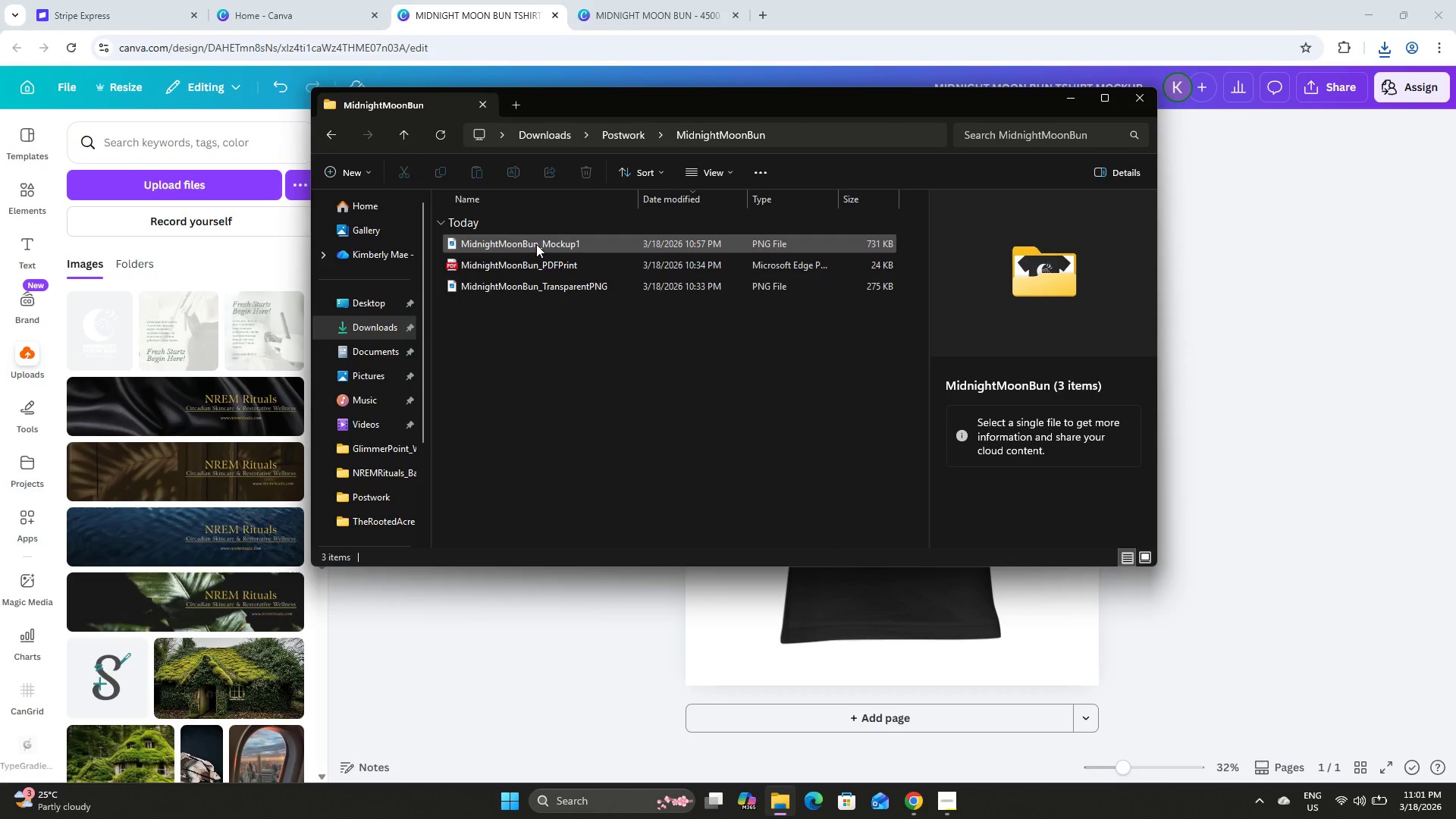 
left_click([538, 244])
 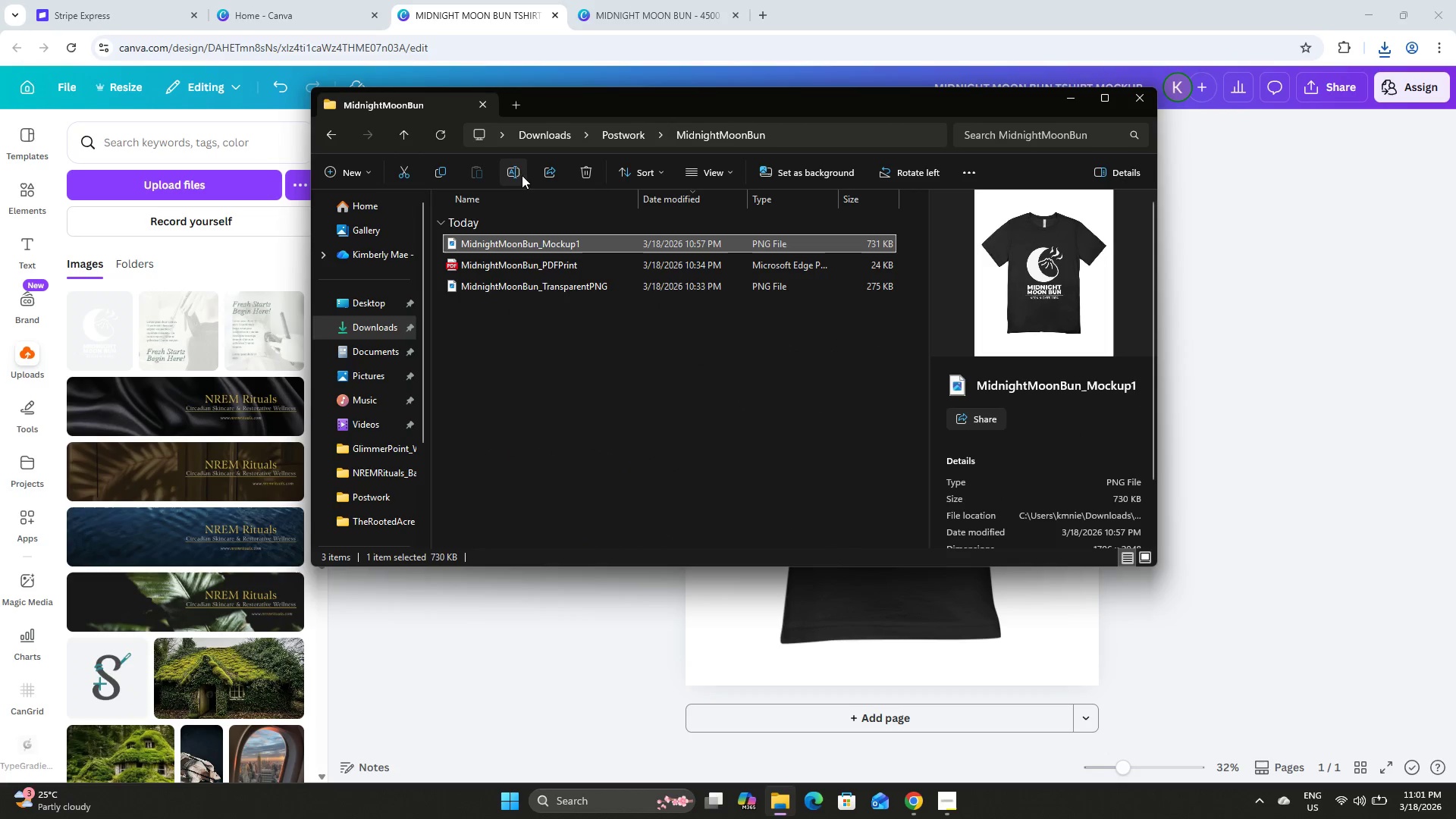 
left_click([516, 171])
 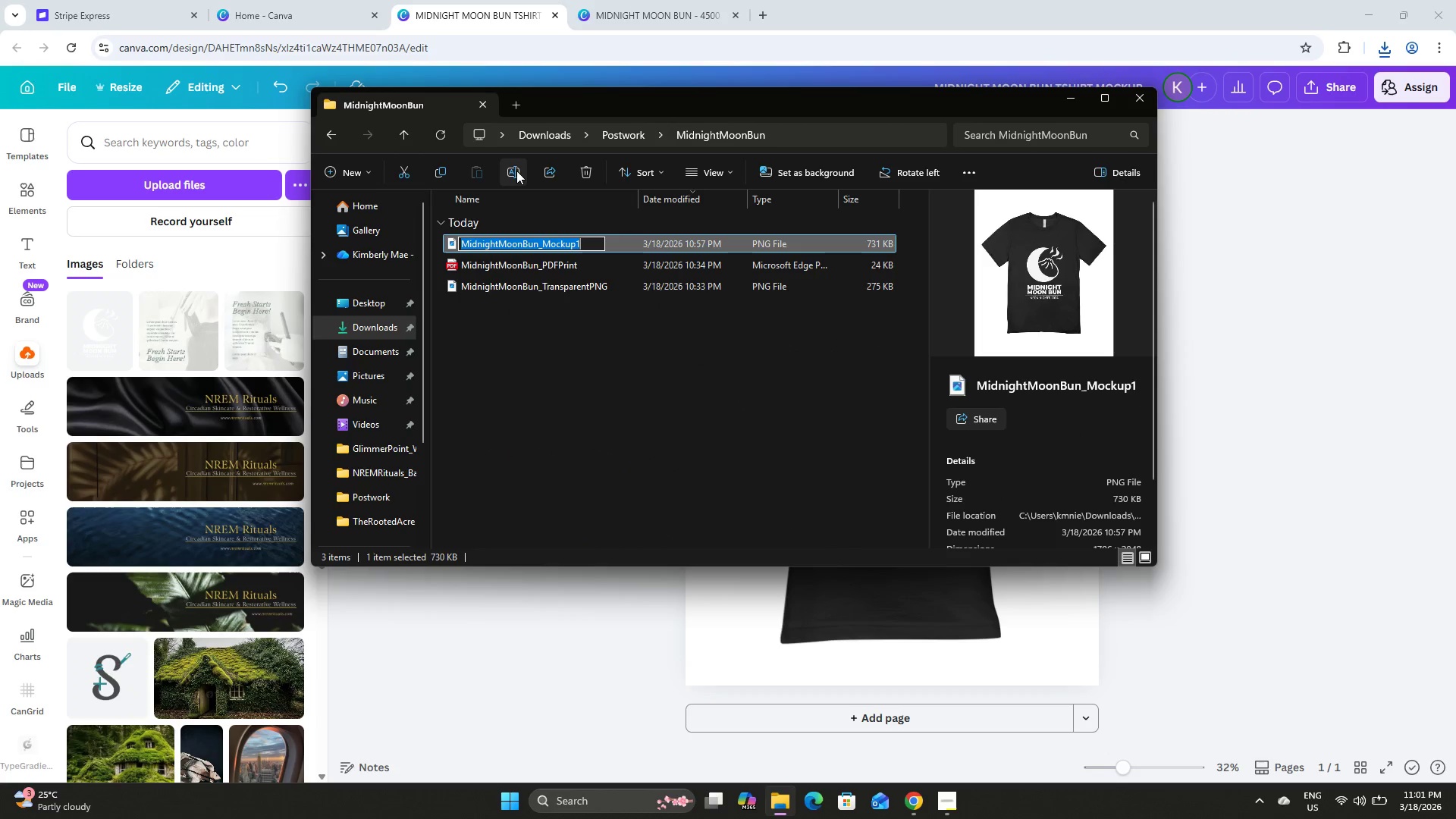 
key(Control+C)
 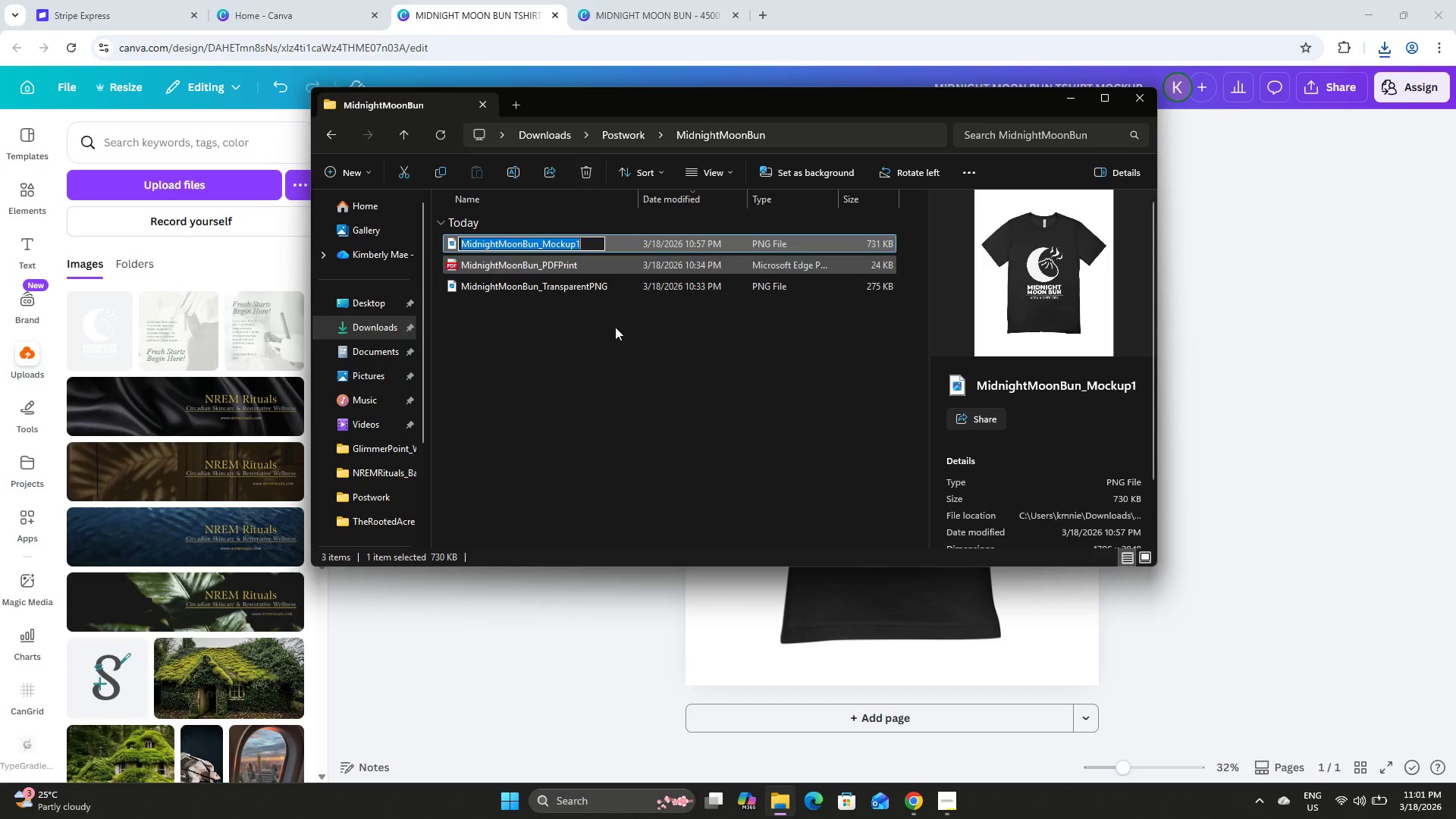 
left_click([623, 378])
 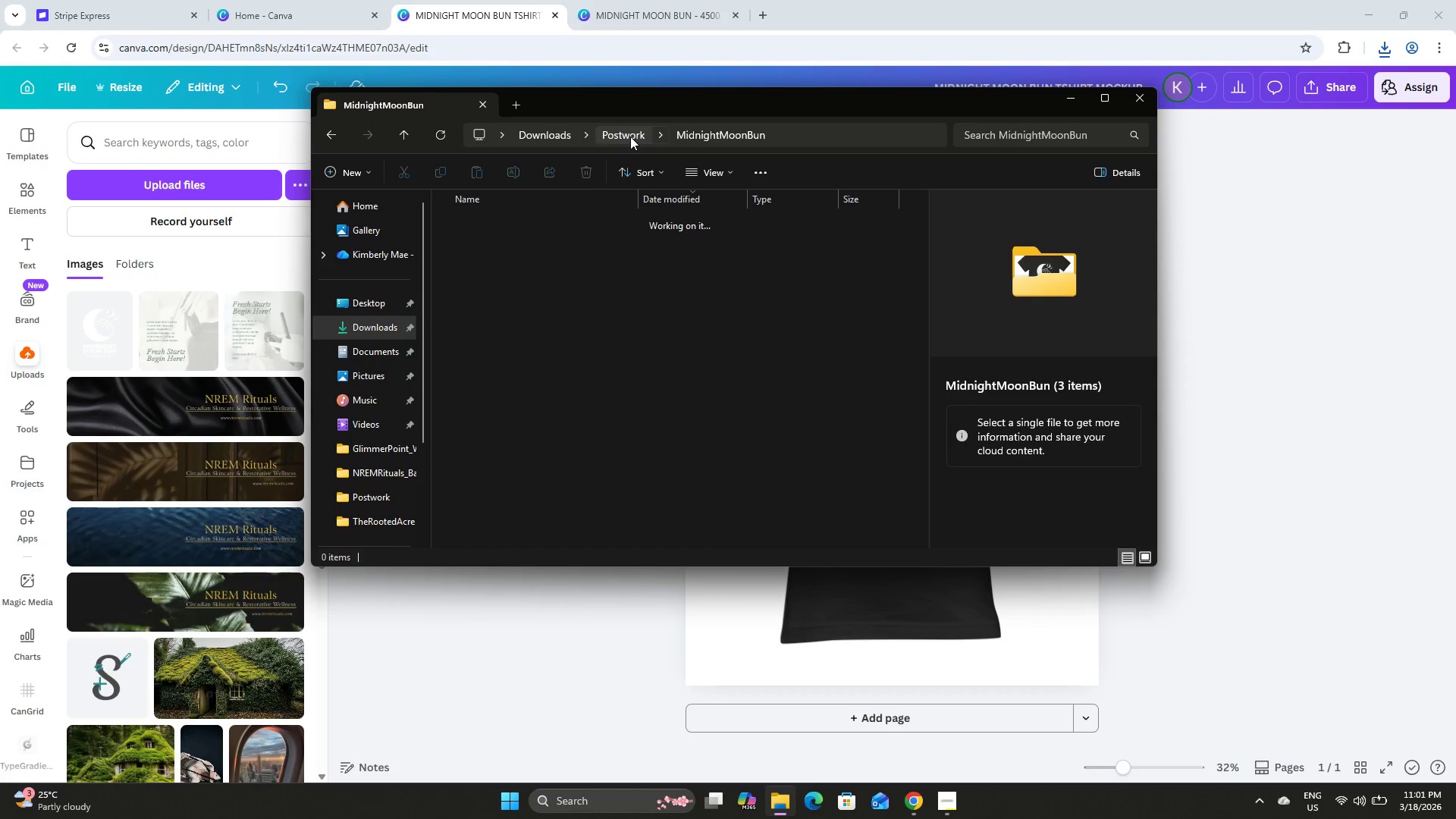 
double_click([549, 133])
 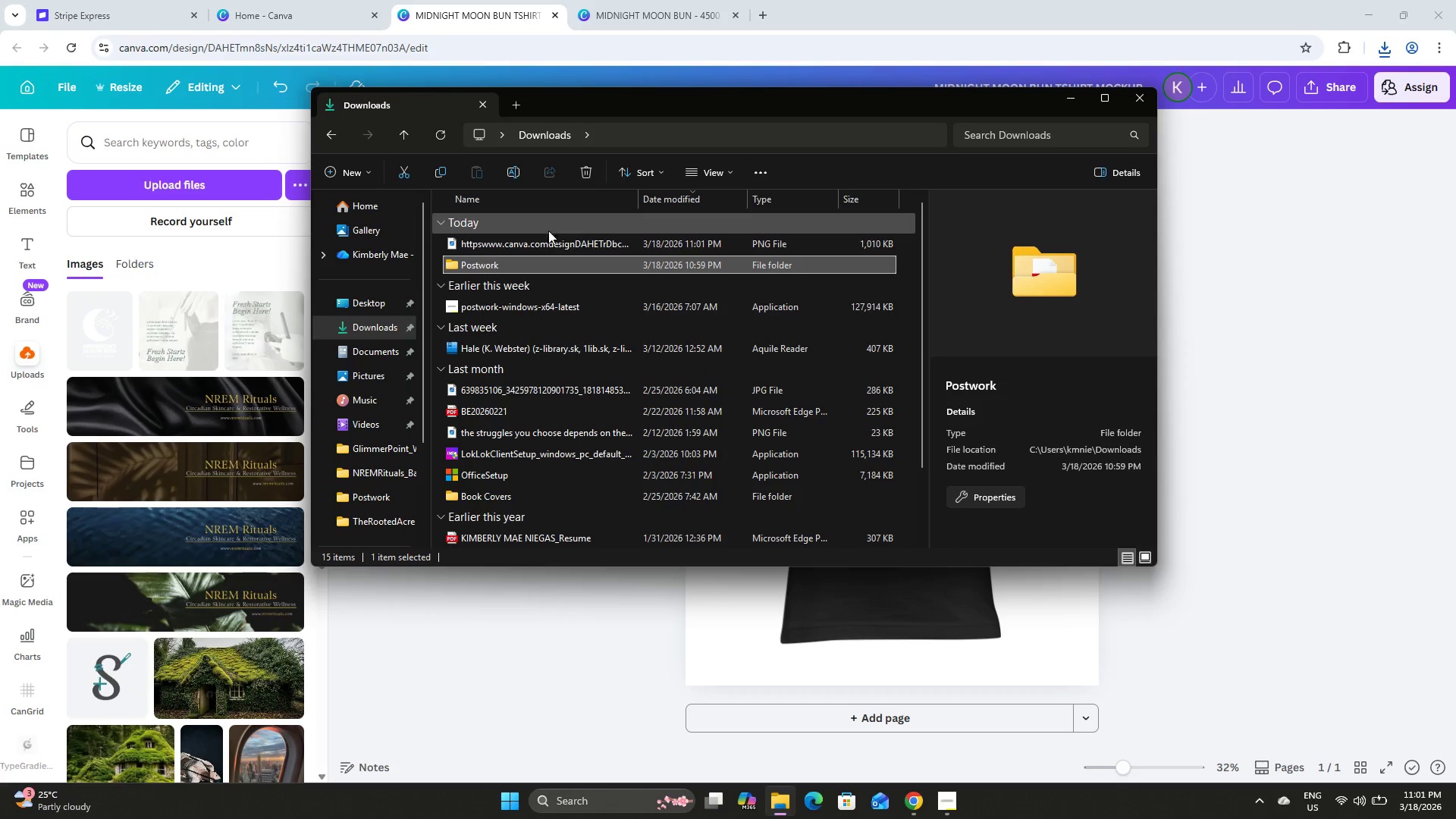 
left_click([541, 240])
 